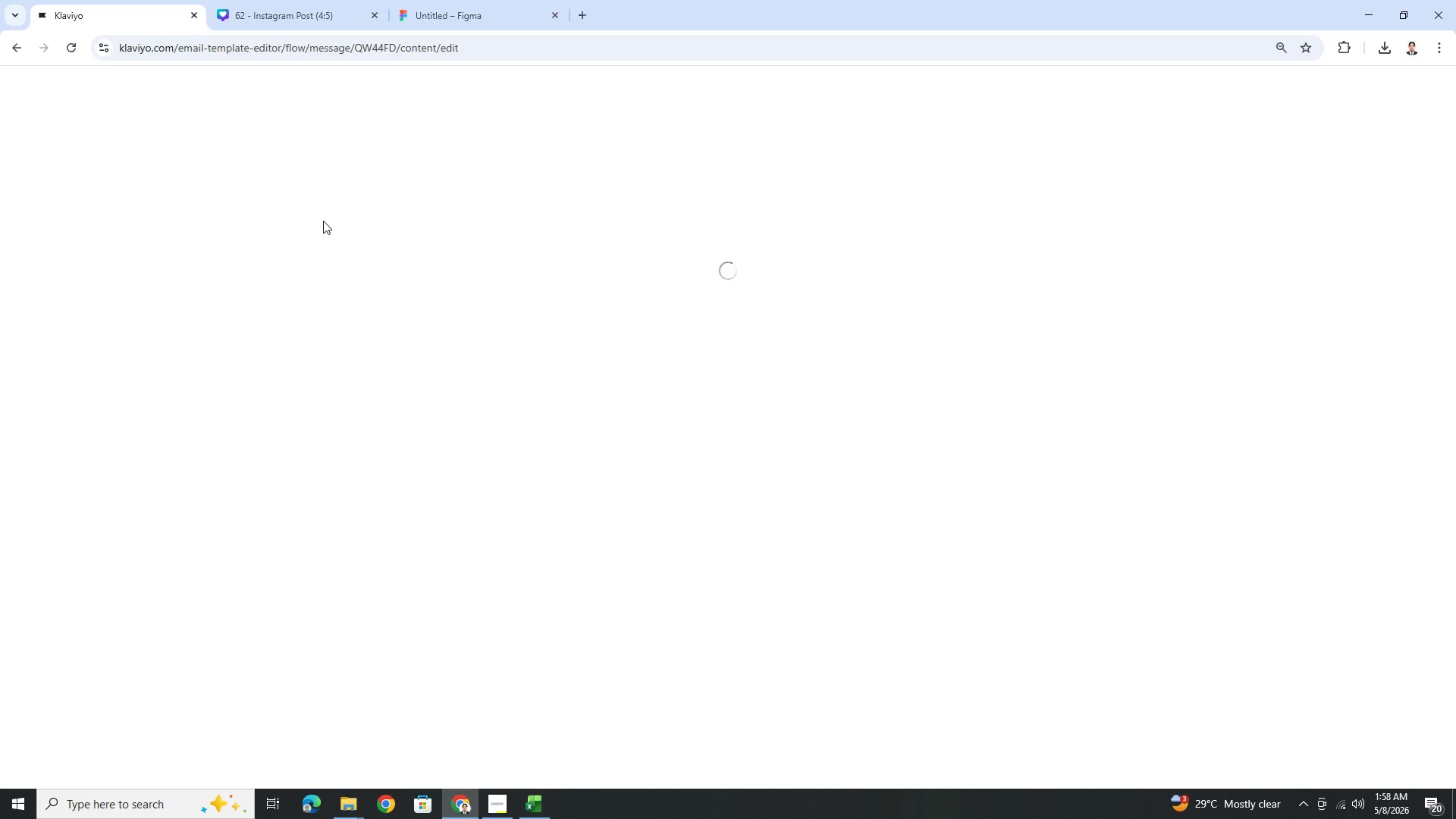 
scroll: coordinate [1158, 606], scroll_direction: down, amount: 7.0
 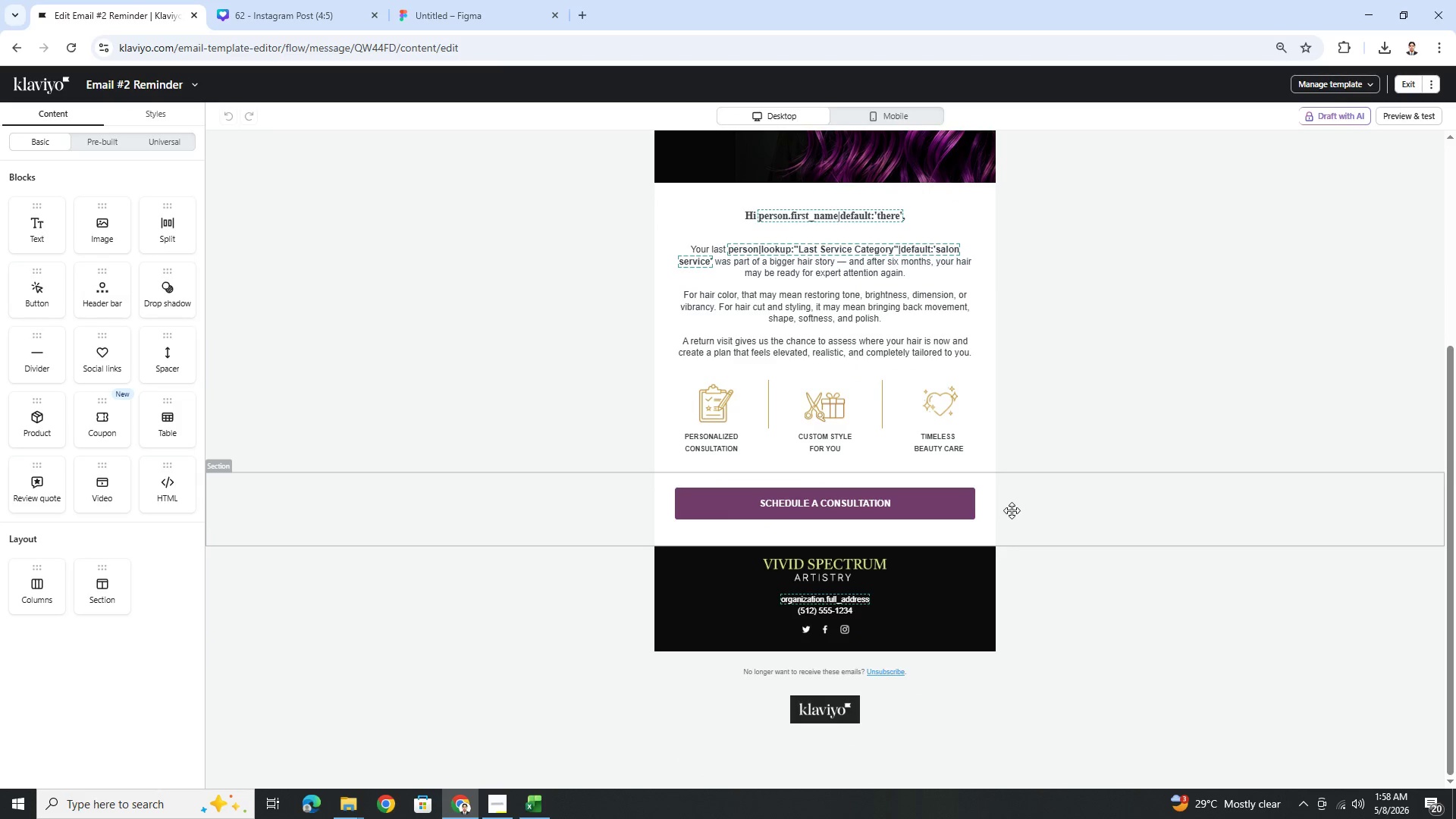 
left_click([978, 504])
 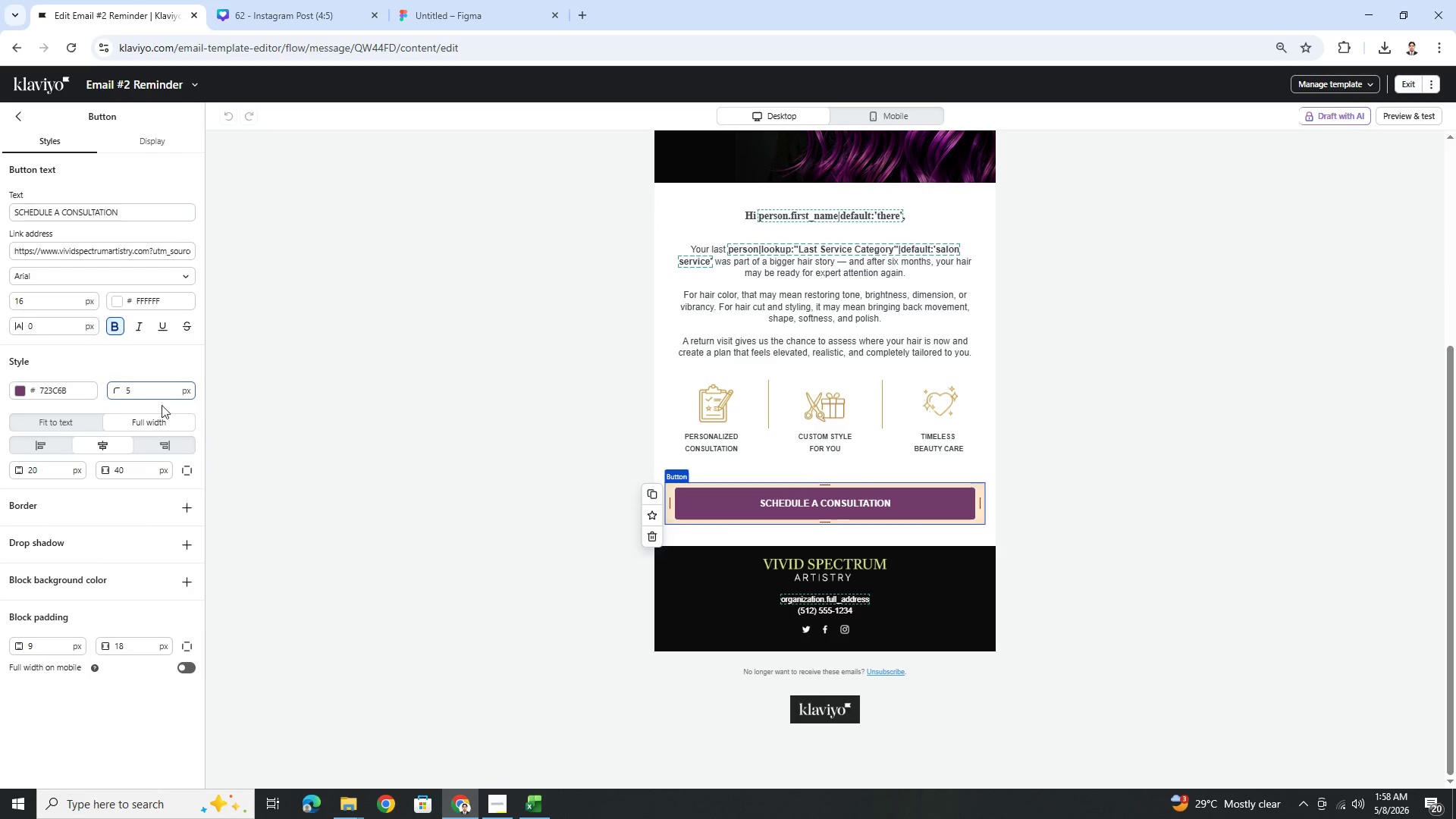 
left_click([85, 422])
 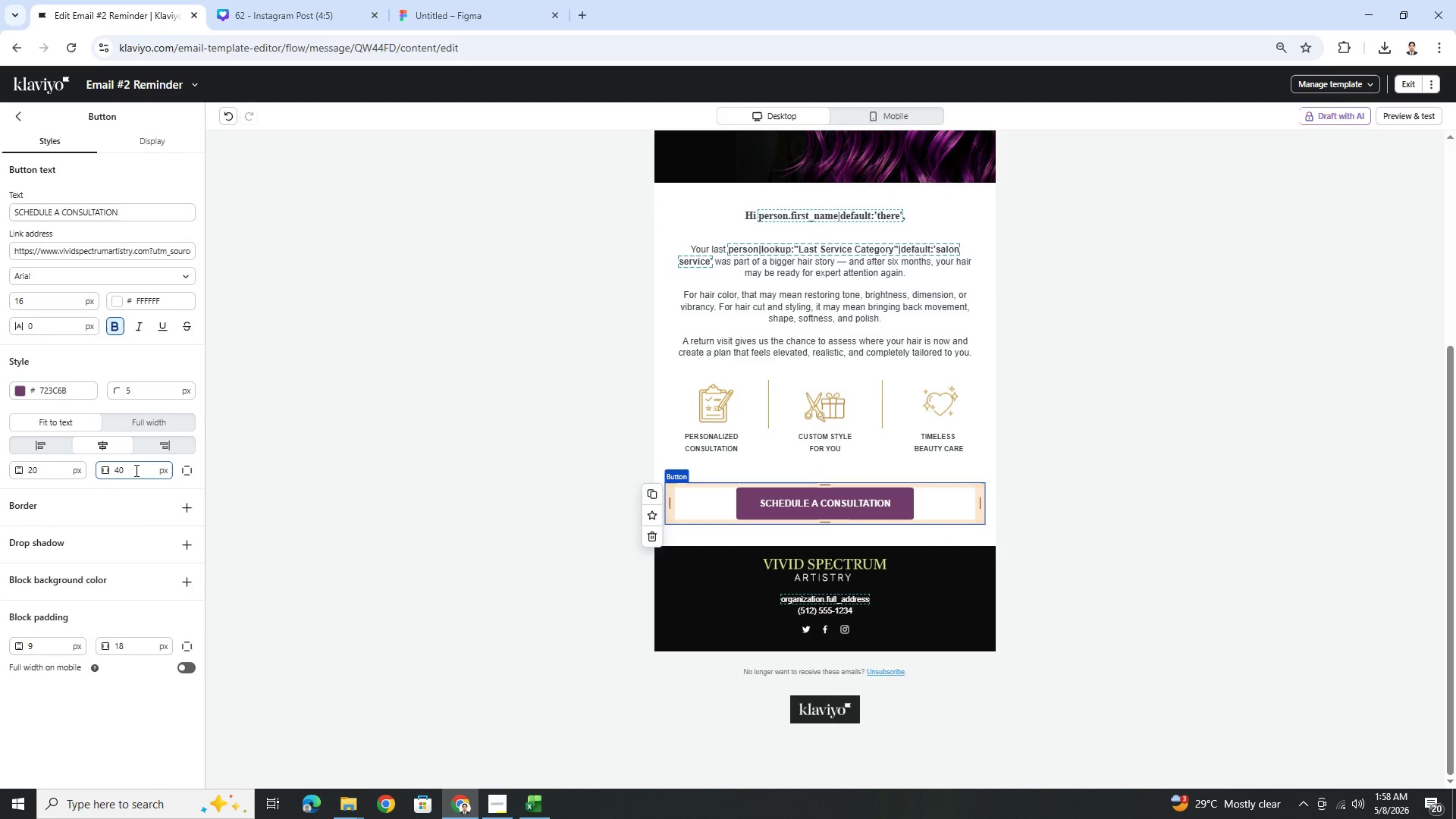 
double_click([135, 470])
 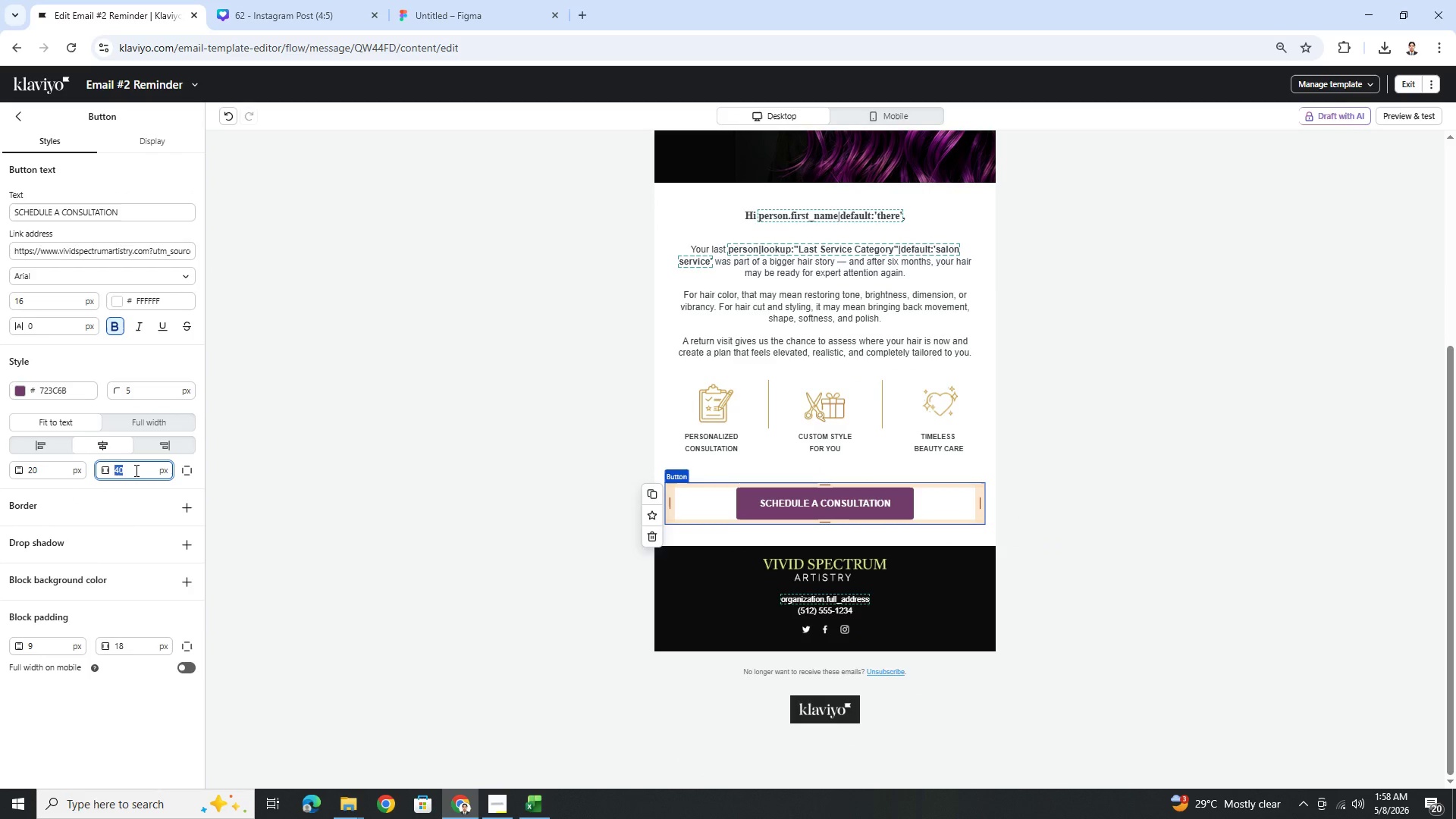 
key(Numpad8)
 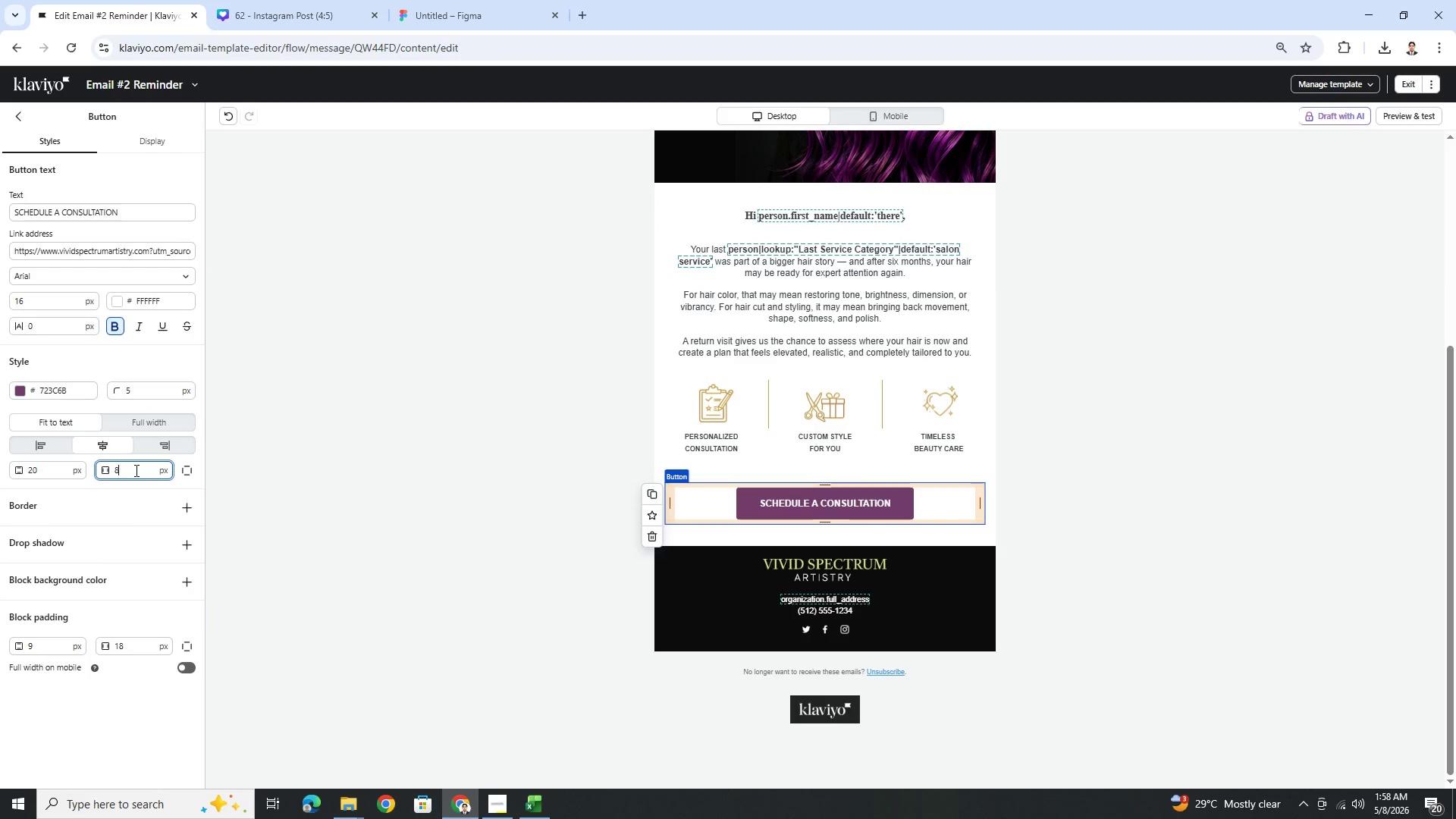 
key(Numpad0)
 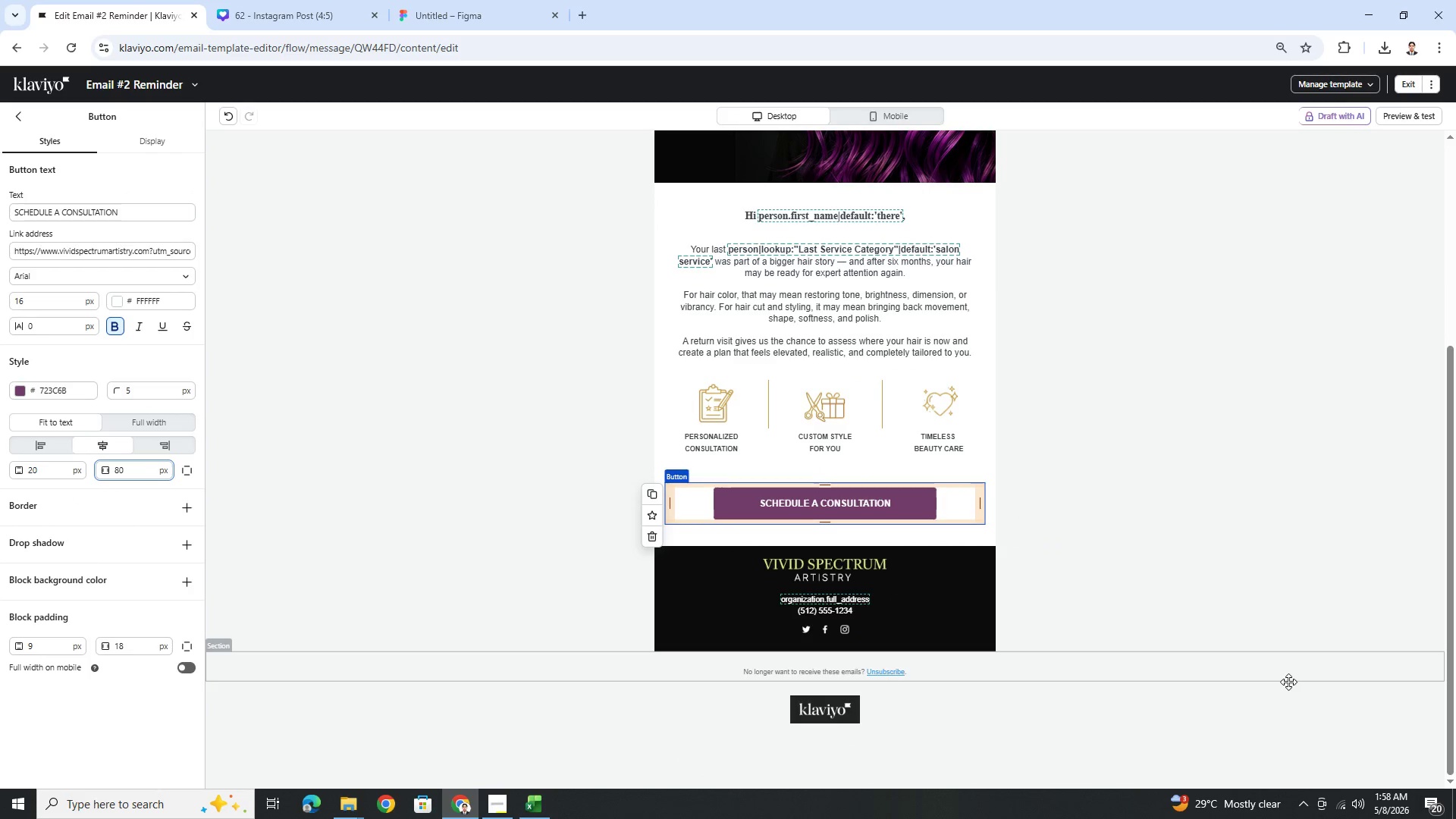 
left_click([1194, 666])
 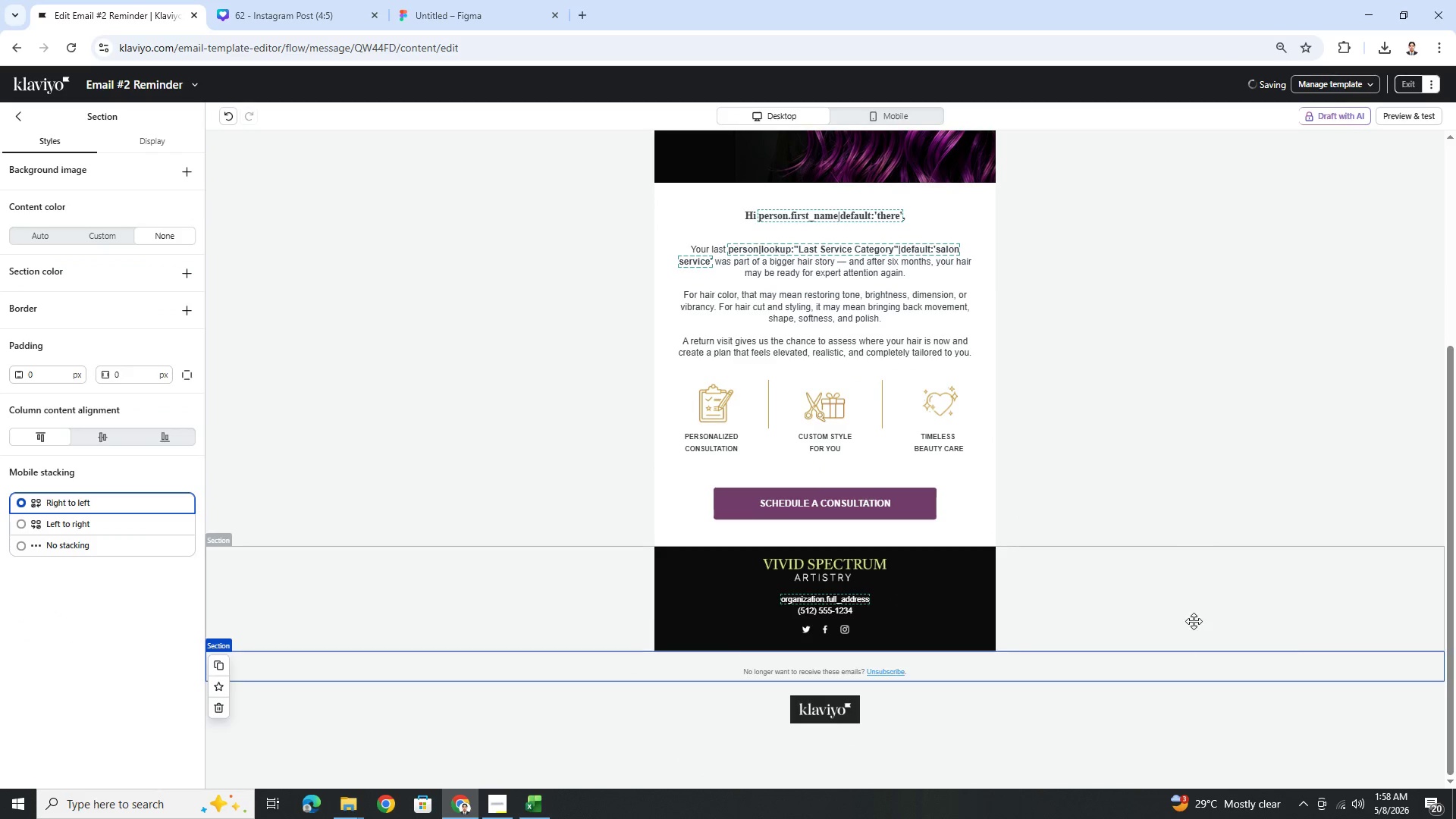 
scroll: coordinate [1183, 615], scroll_direction: none, amount: 0.0
 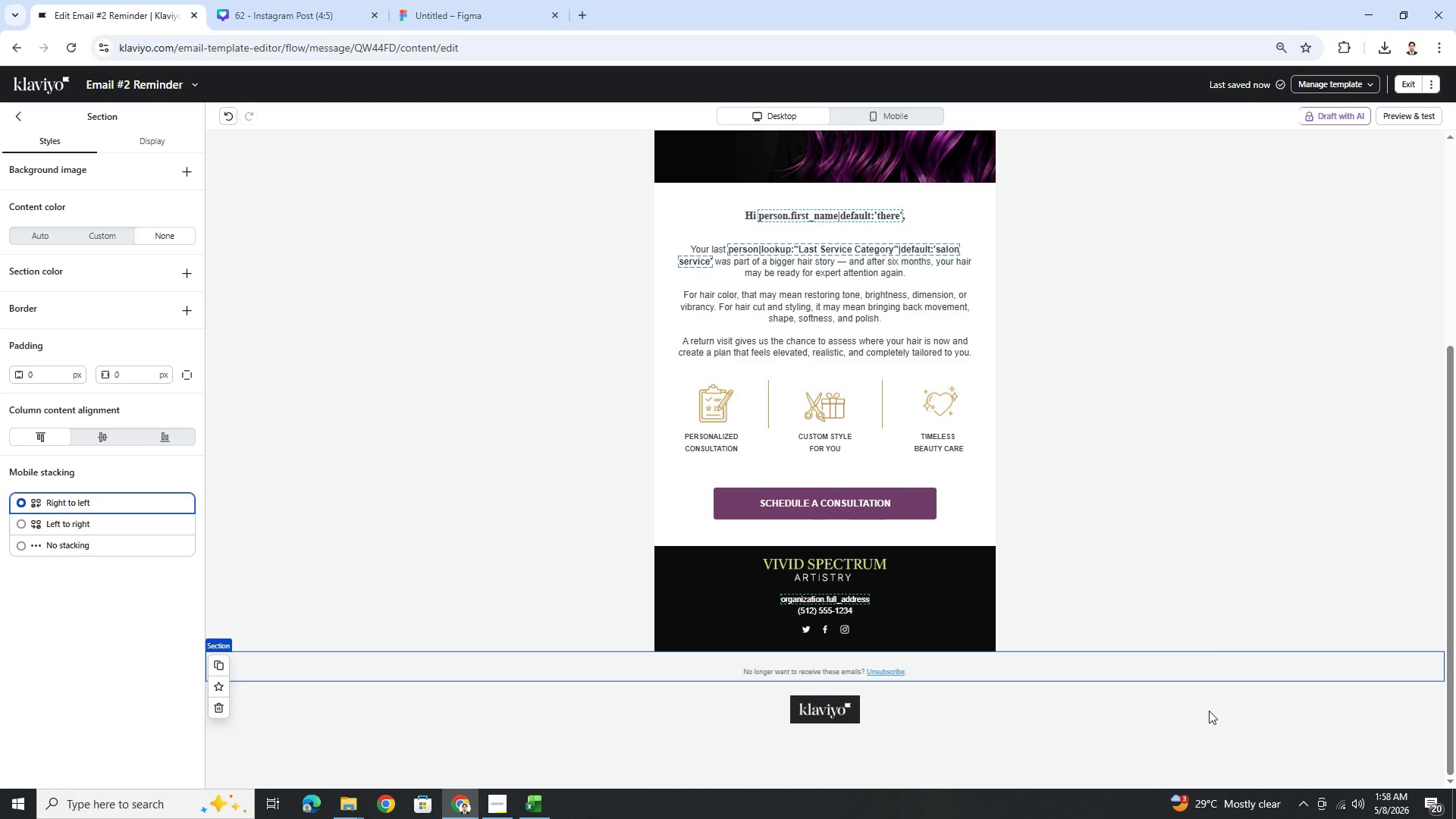 
scroll: coordinate [1209, 711], scroll_direction: up, amount: 3.0
 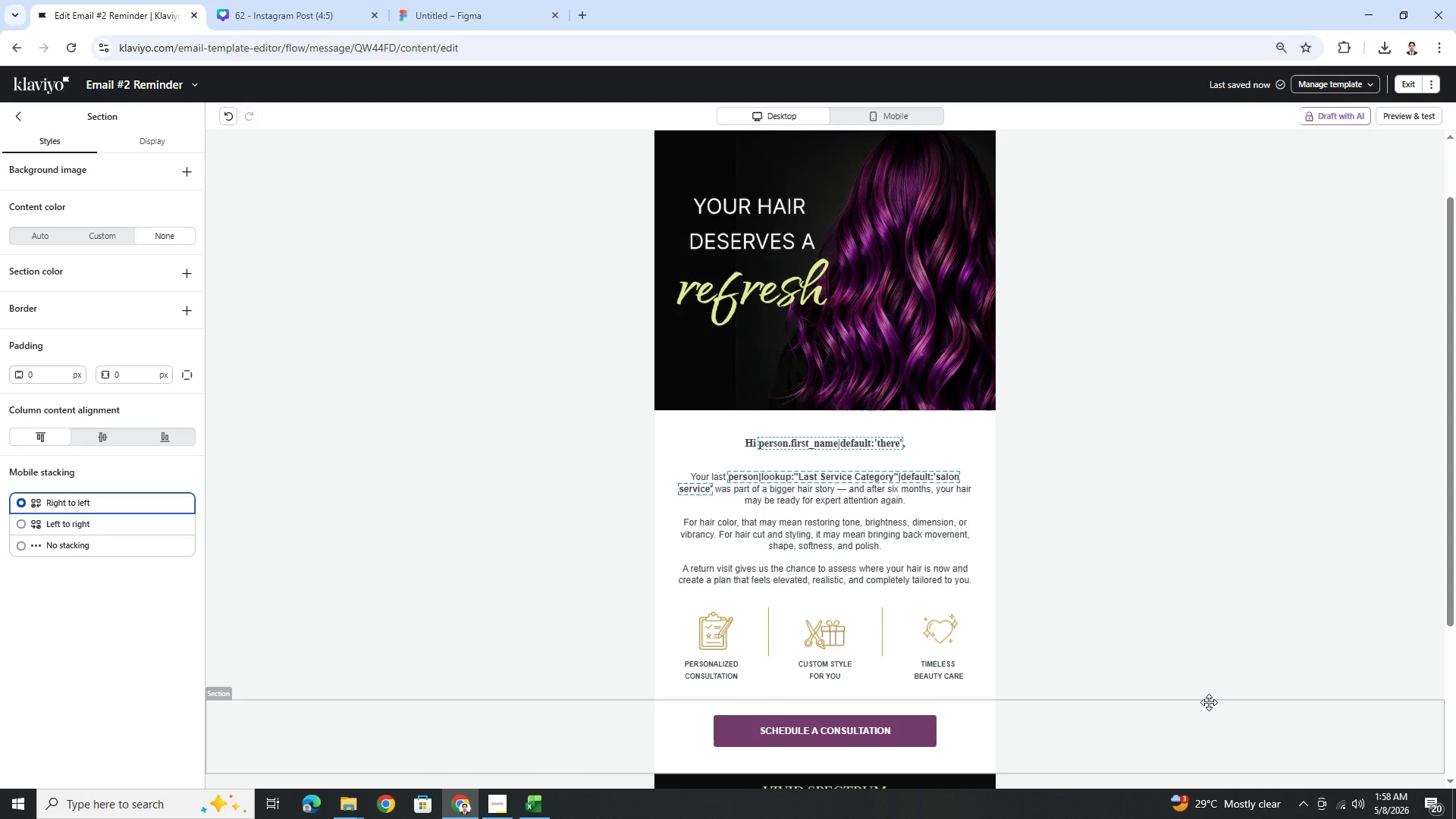 
scroll: coordinate [984, 472], scroll_direction: down, amount: 5.0
 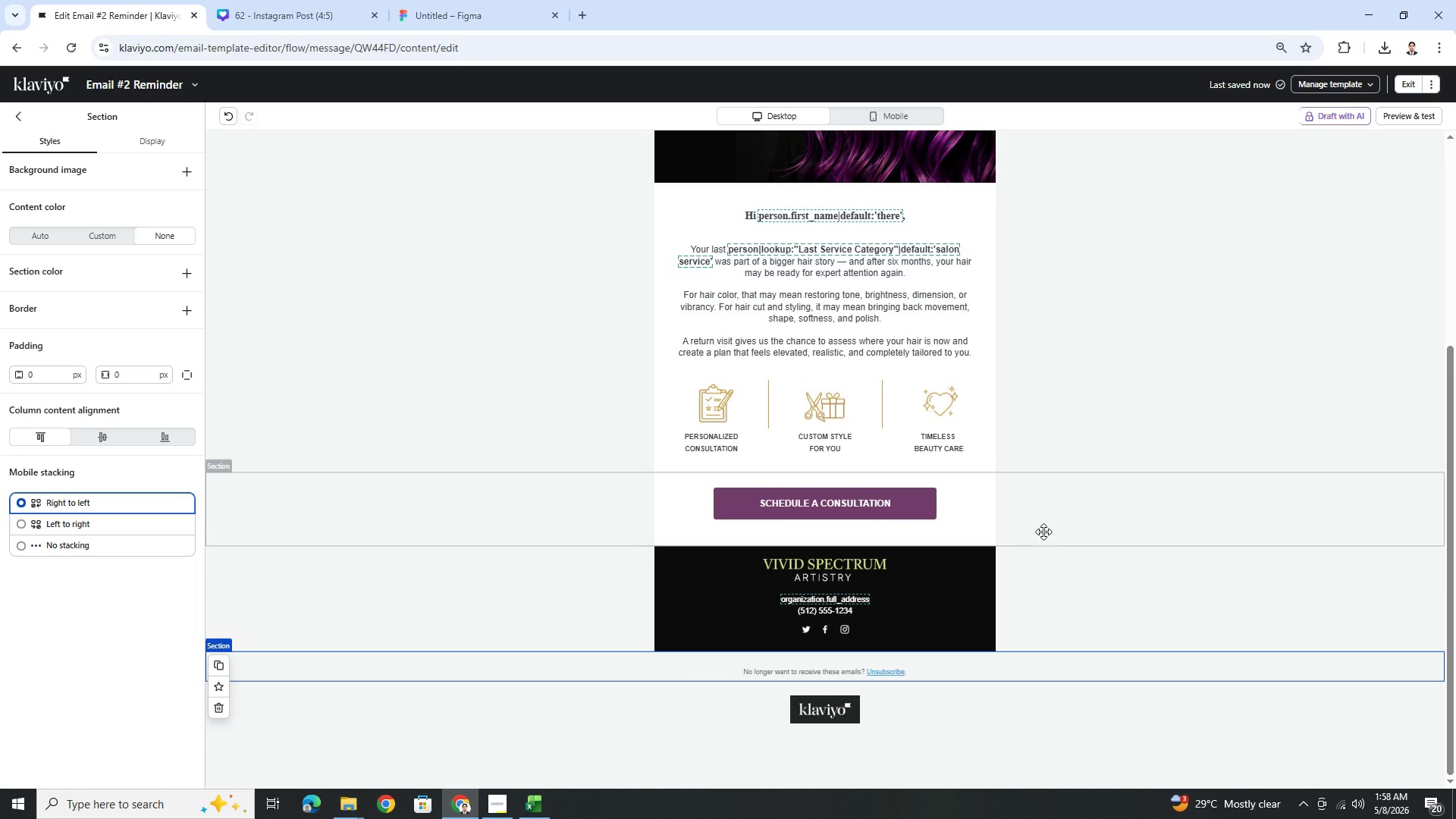 
scroll: coordinate [1045, 529], scroll_direction: up, amount: 3.0
 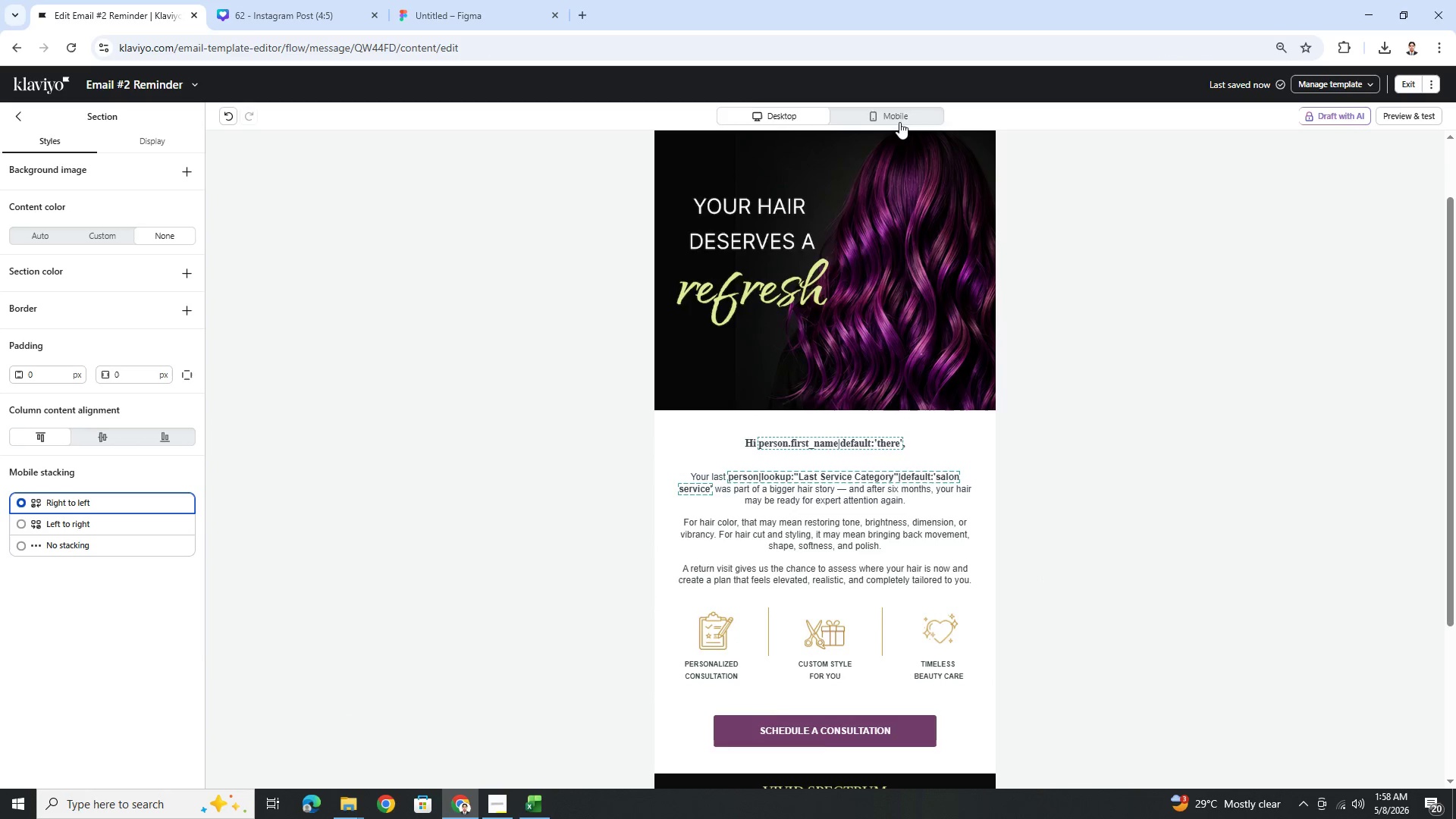 
left_click([899, 116])
 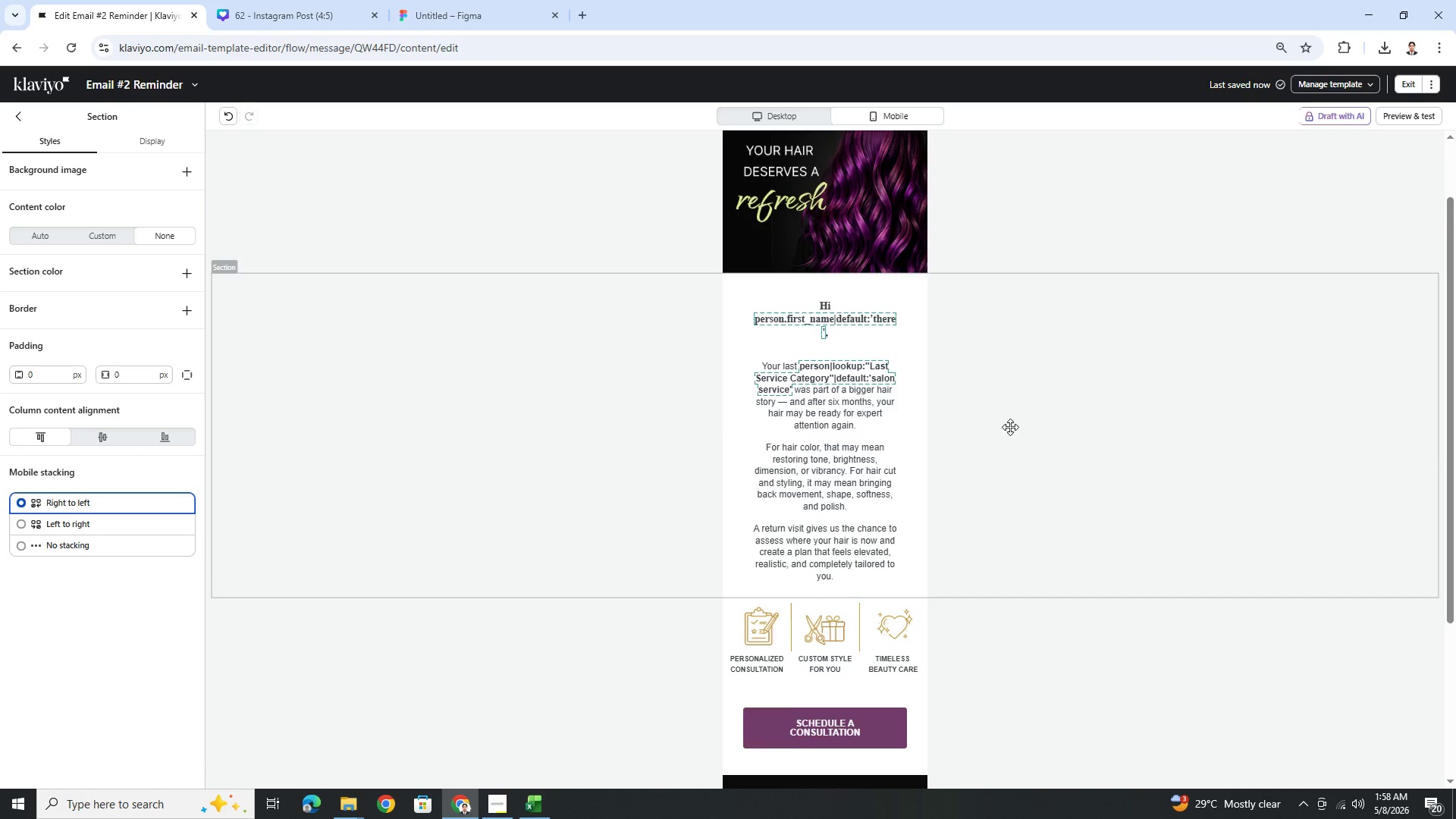 
scroll: coordinate [1017, 454], scroll_direction: down, amount: 4.0
 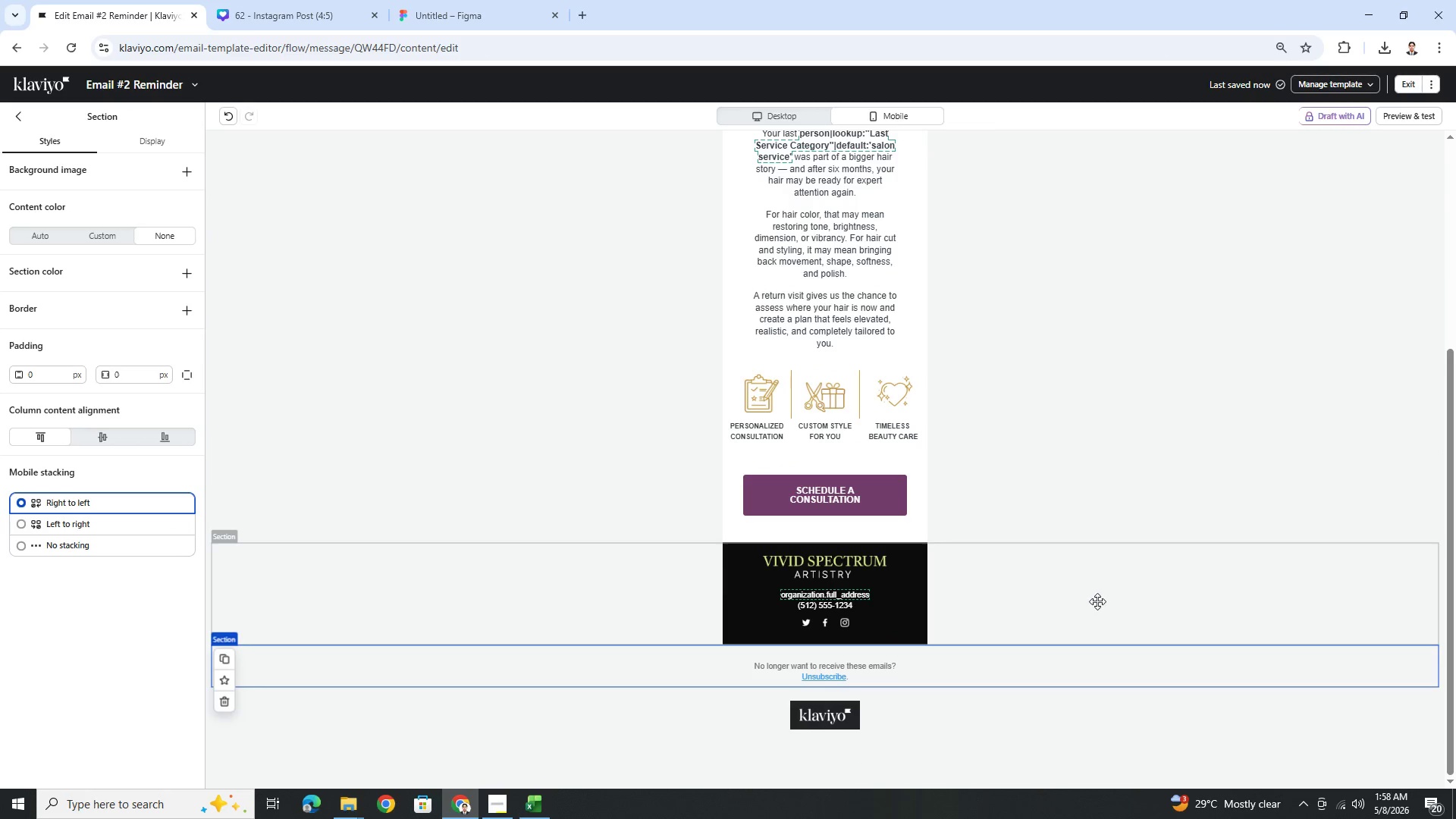 
scroll: coordinate [1106, 572], scroll_direction: up, amount: 3.0
 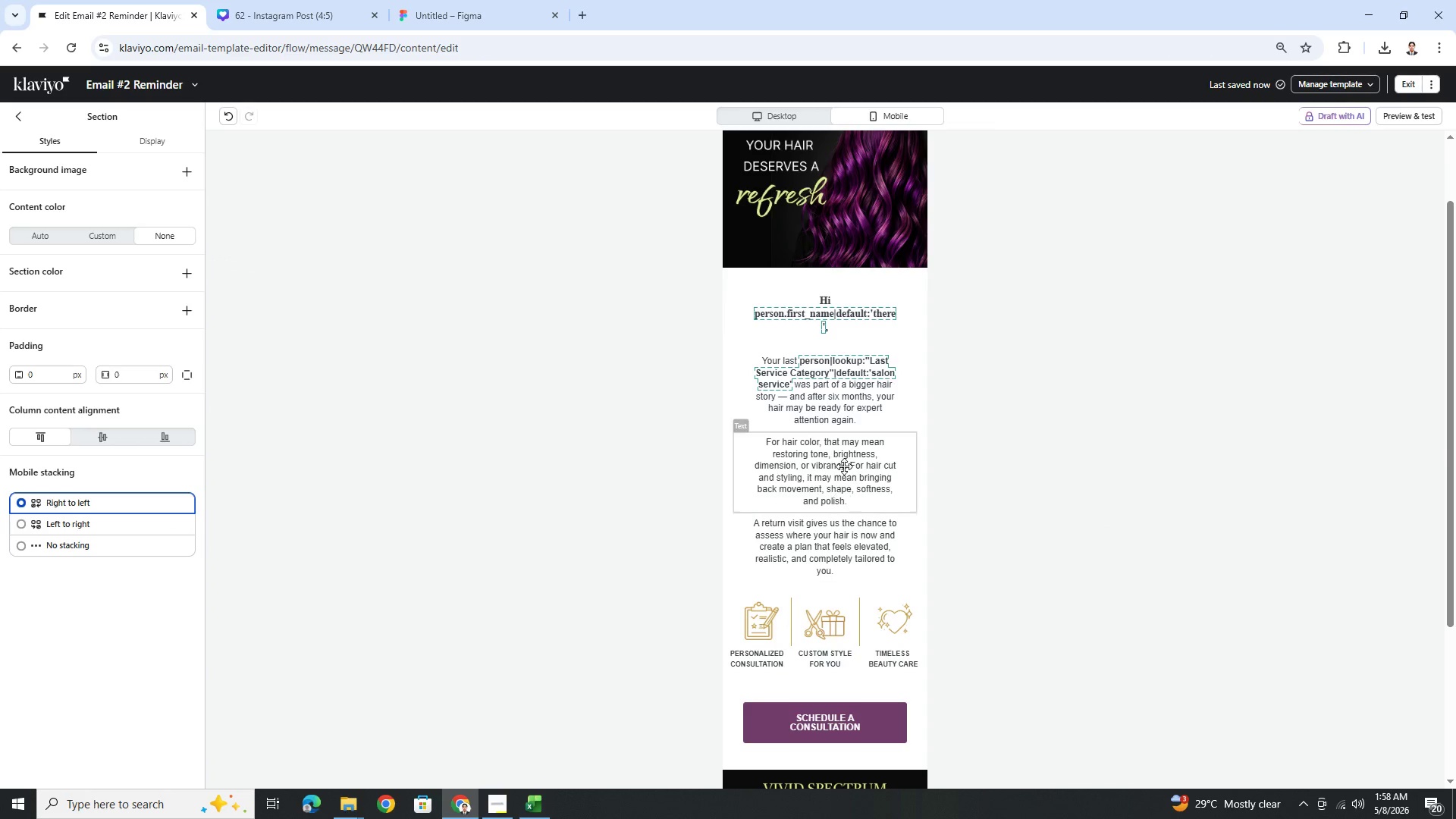 
left_click([852, 381])
 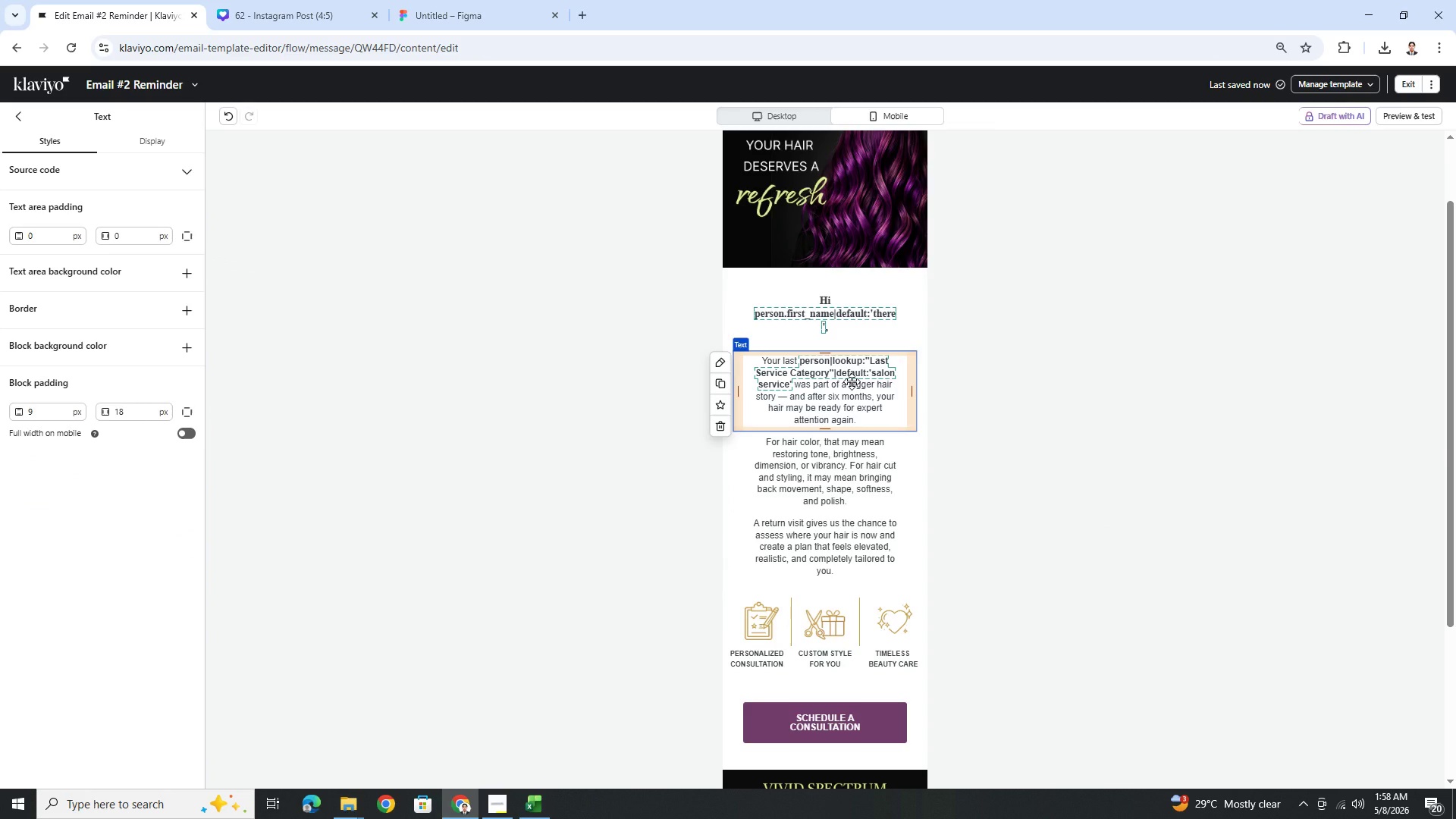 
double_click([852, 381])
 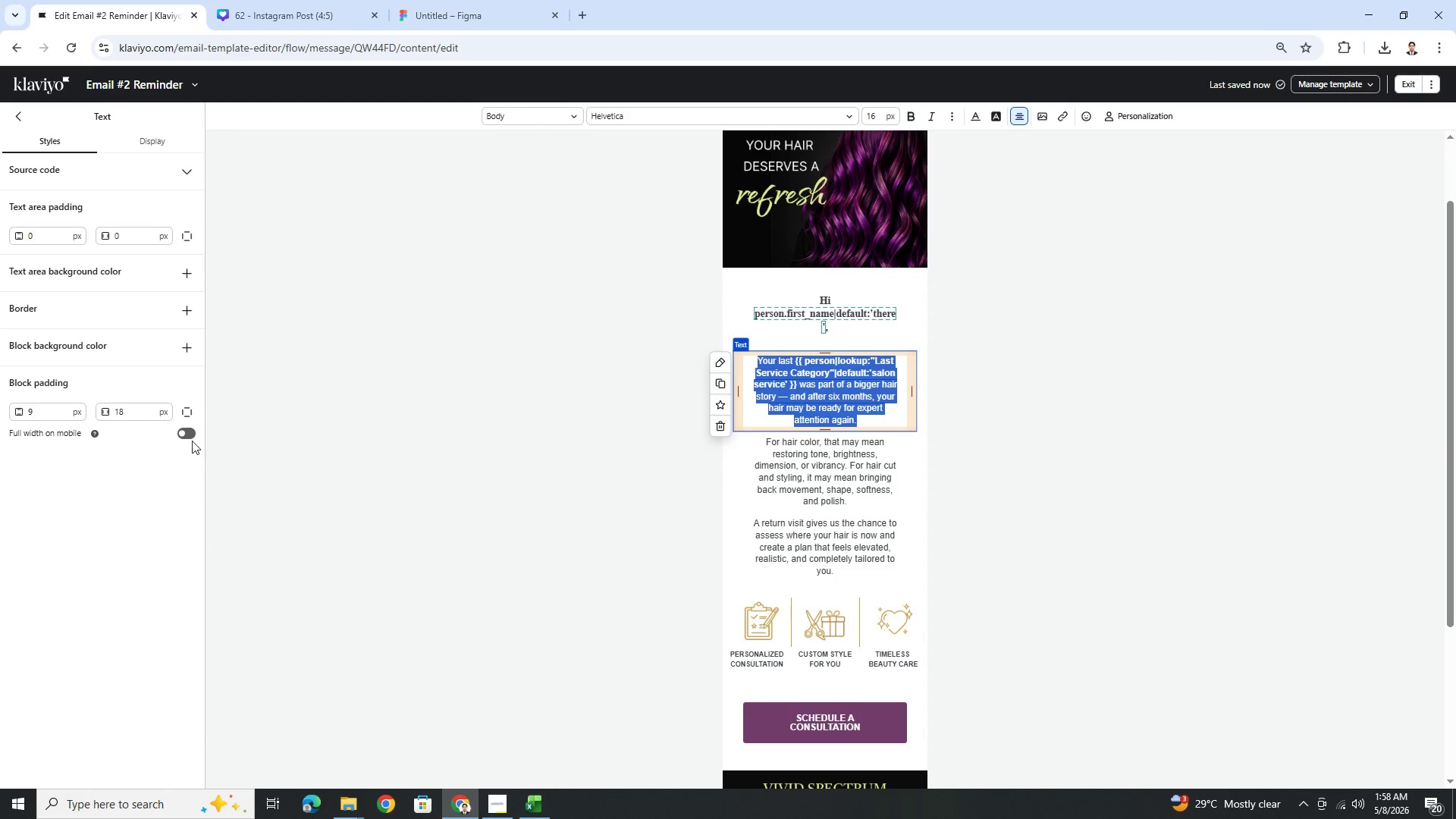 
left_click([187, 434])
 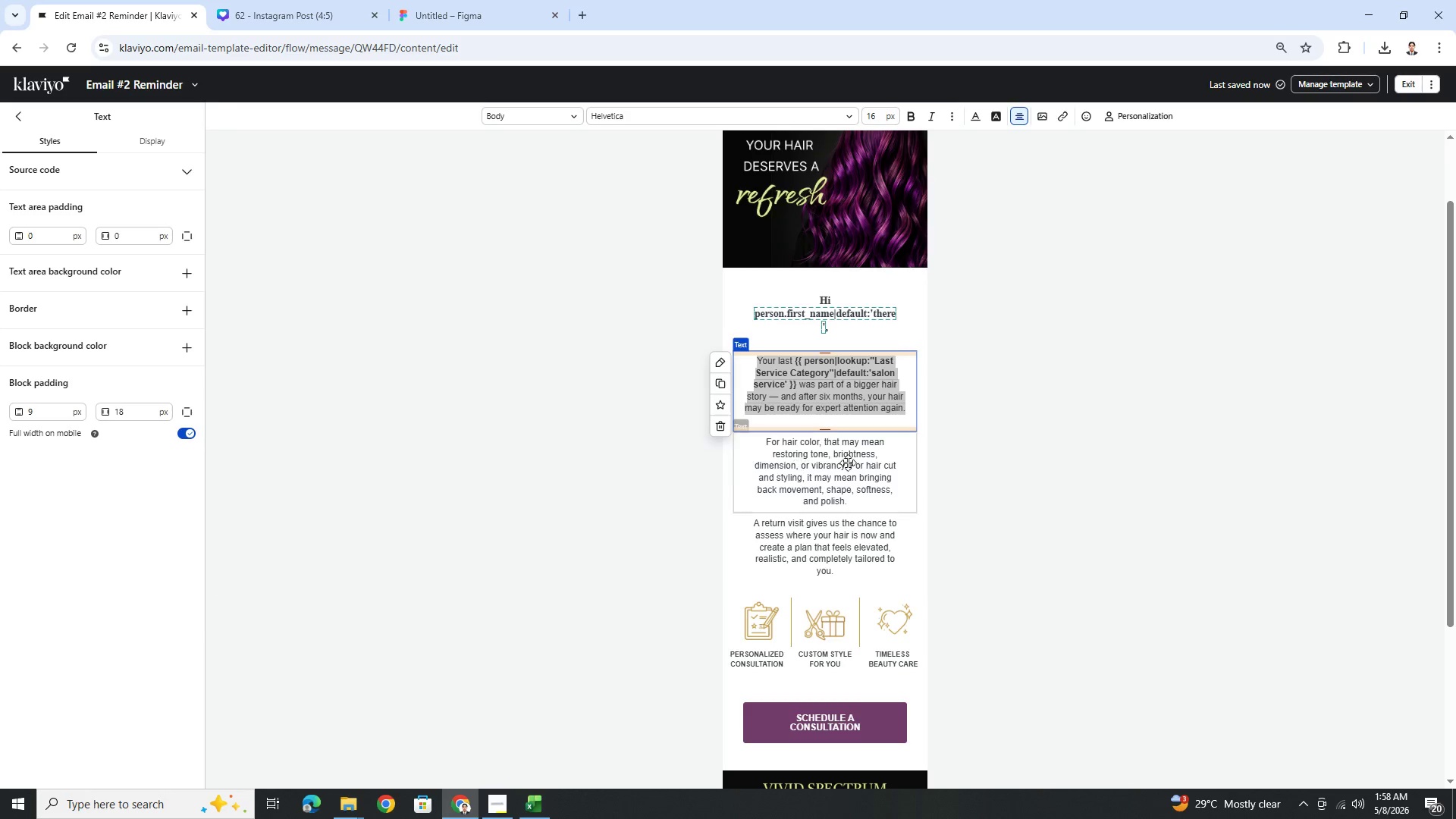 
left_click([851, 463])
 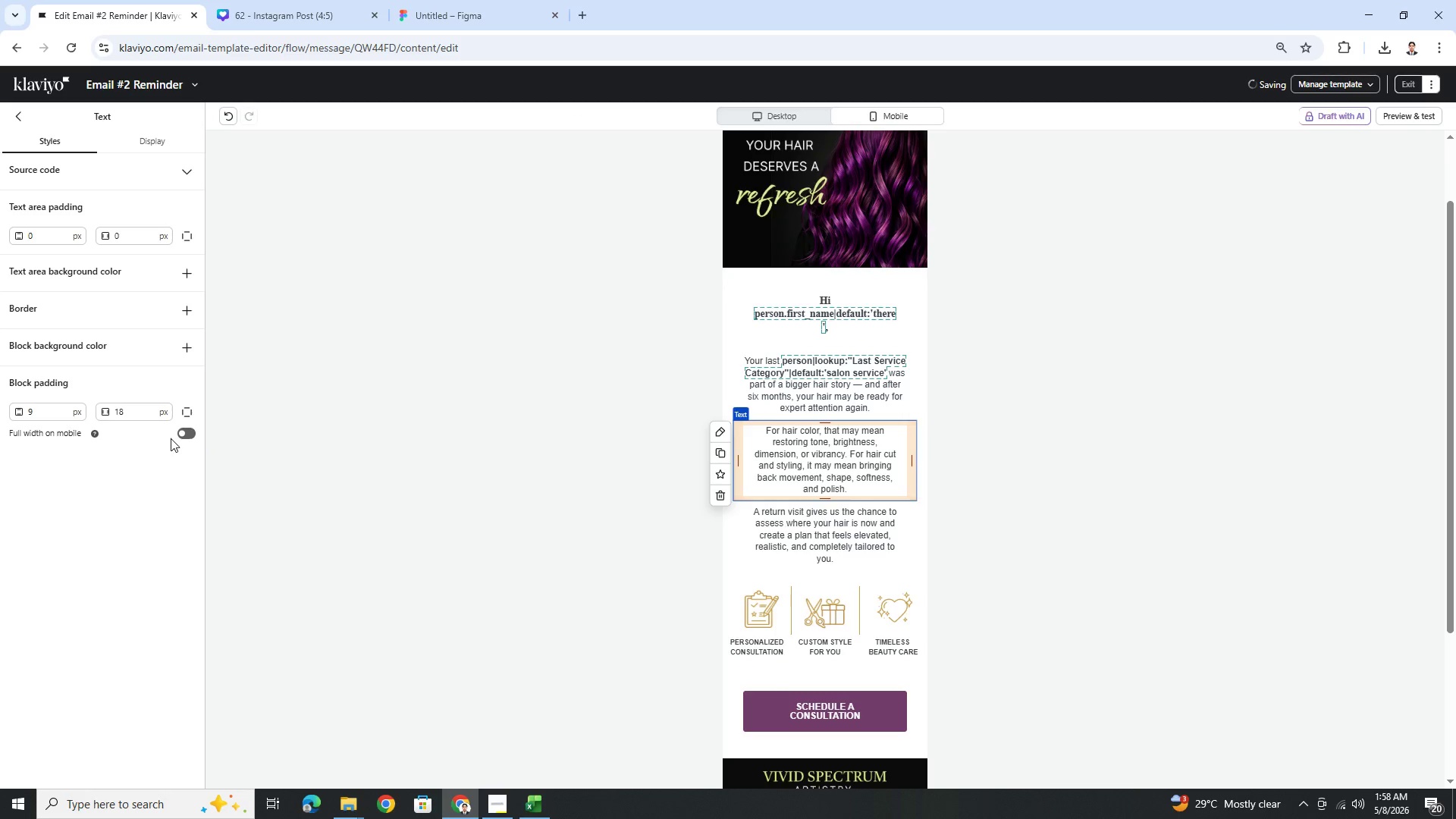 
left_click([191, 433])
 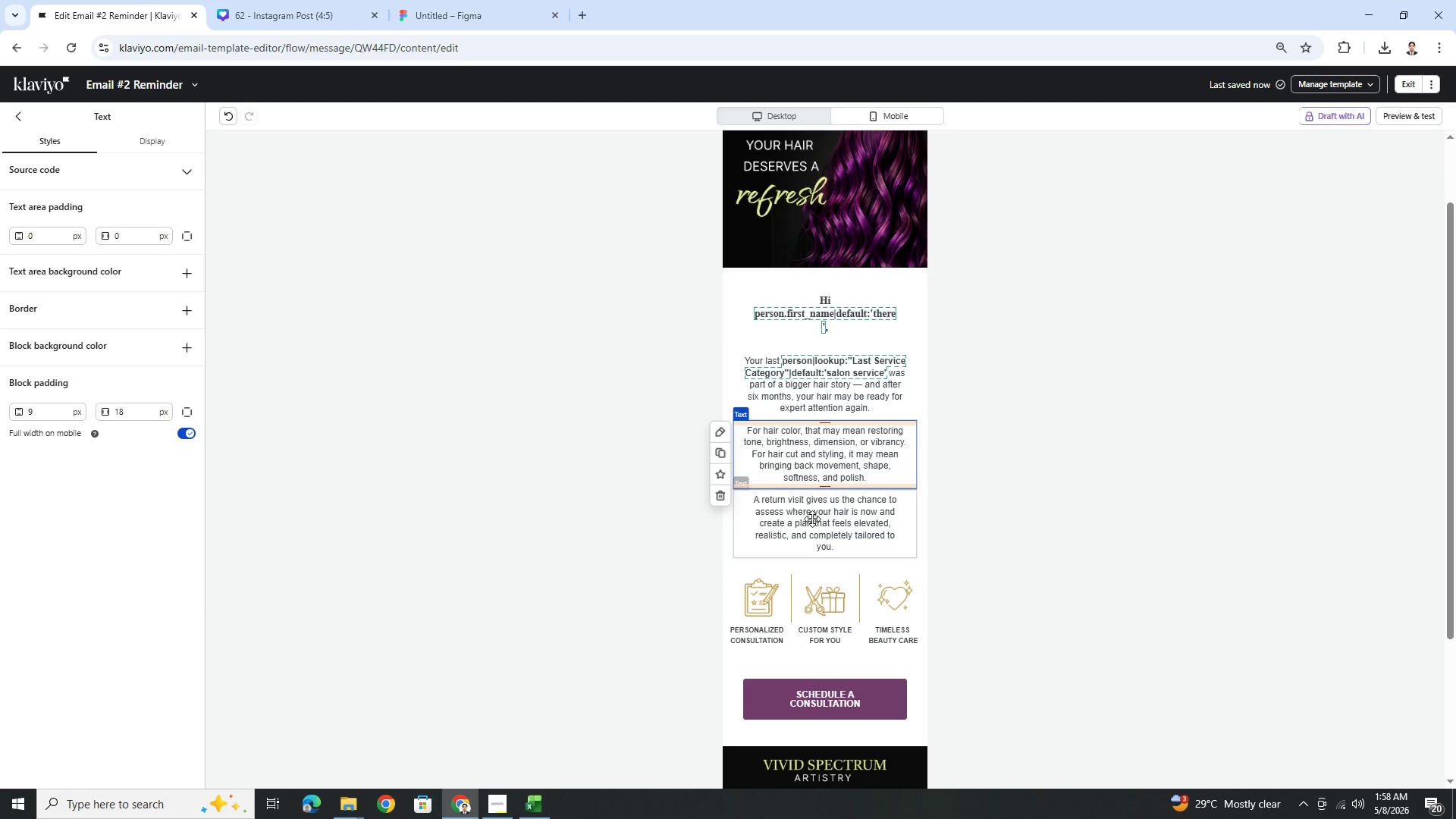 
left_click([817, 514])
 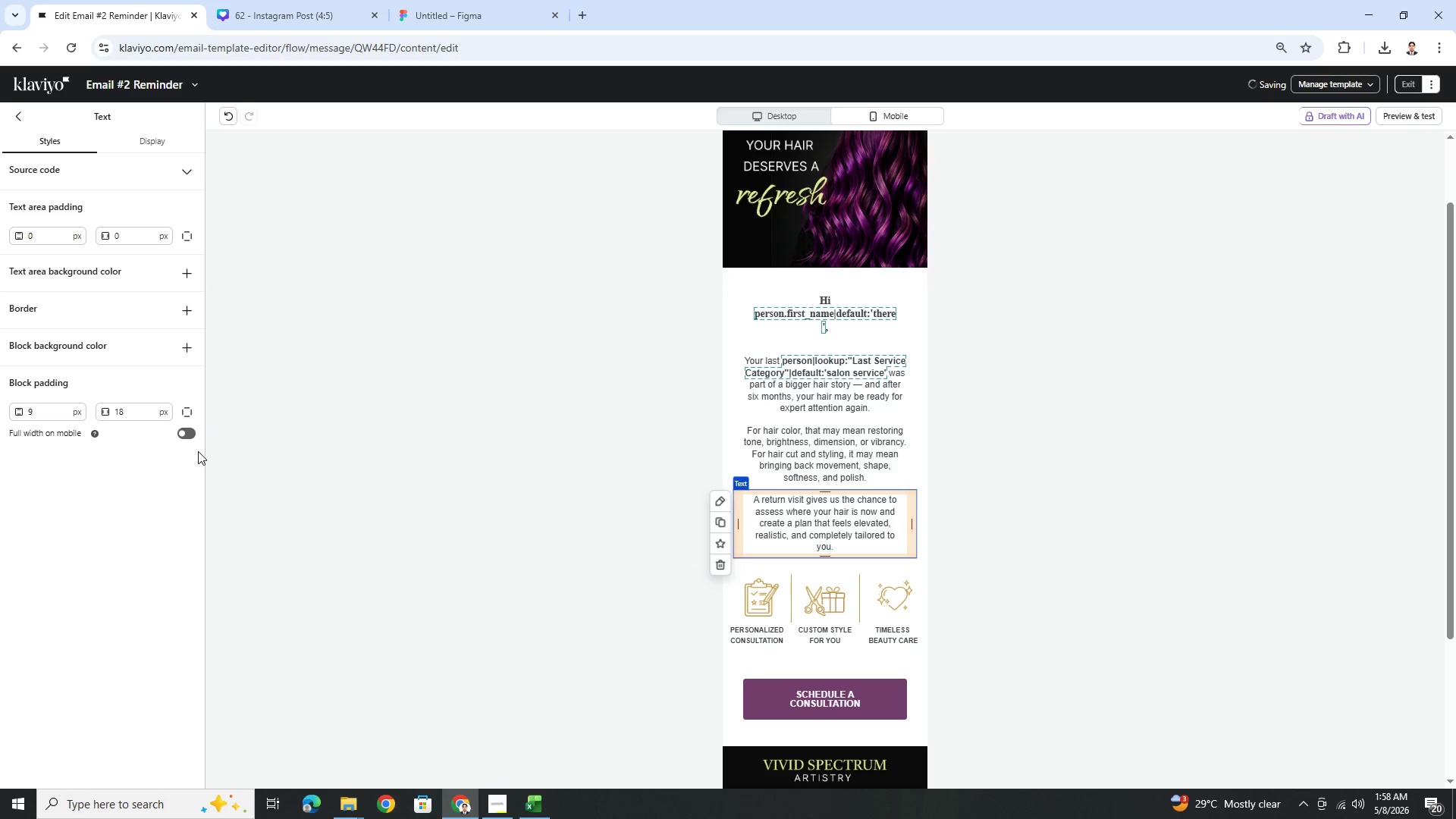 
left_click([191, 432])
 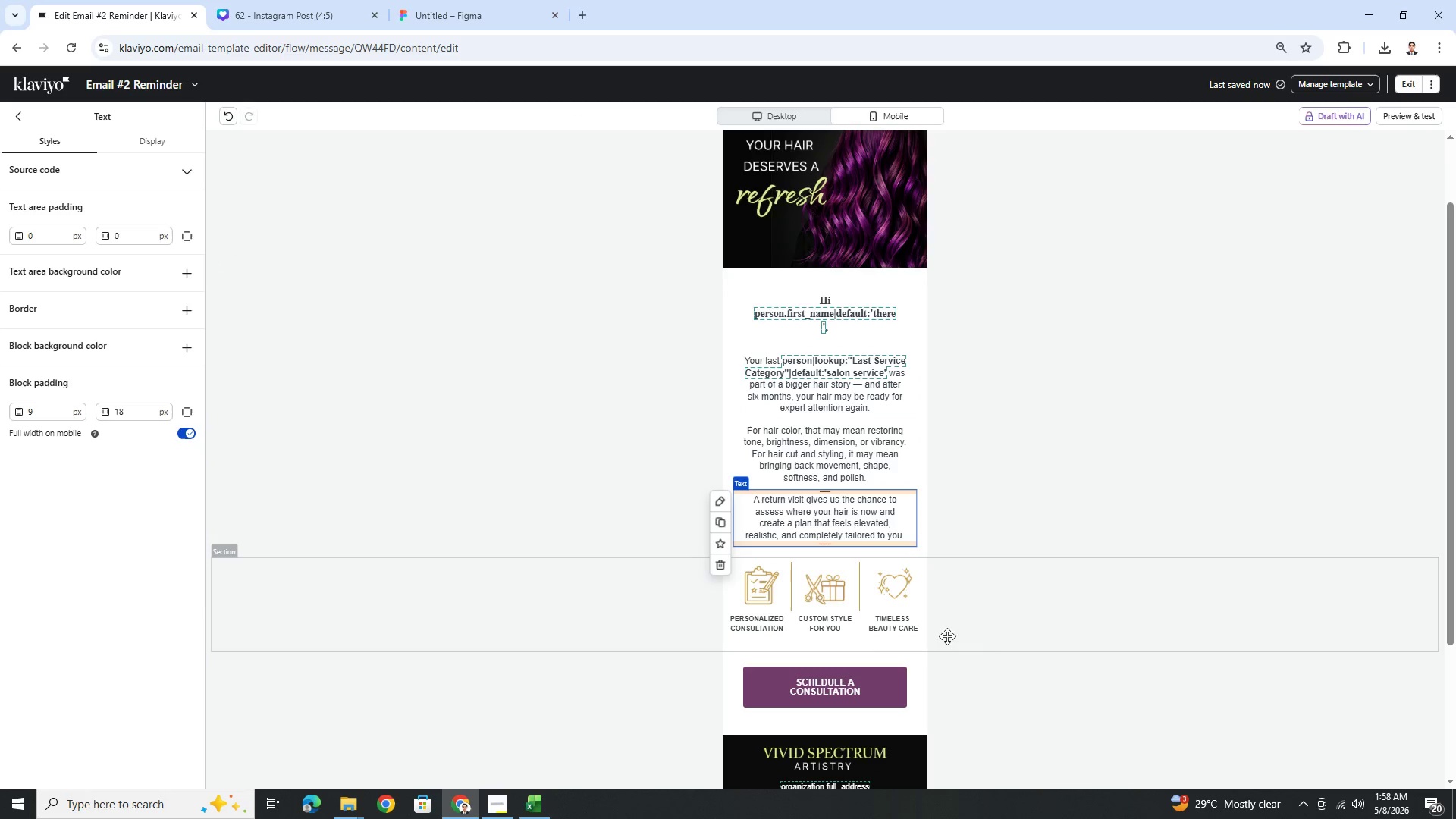 
left_click([1113, 640])
 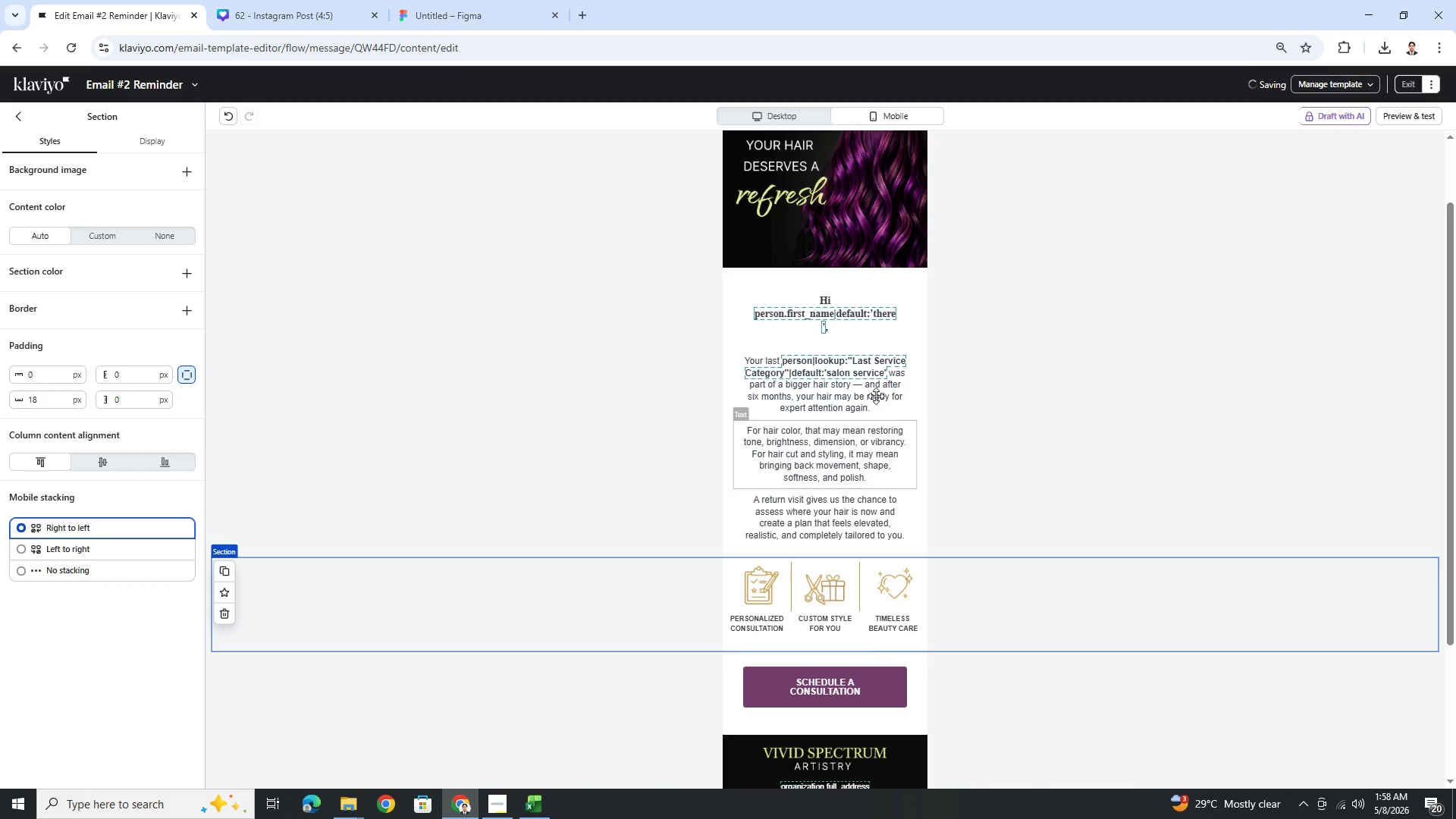 
left_click([872, 322])
 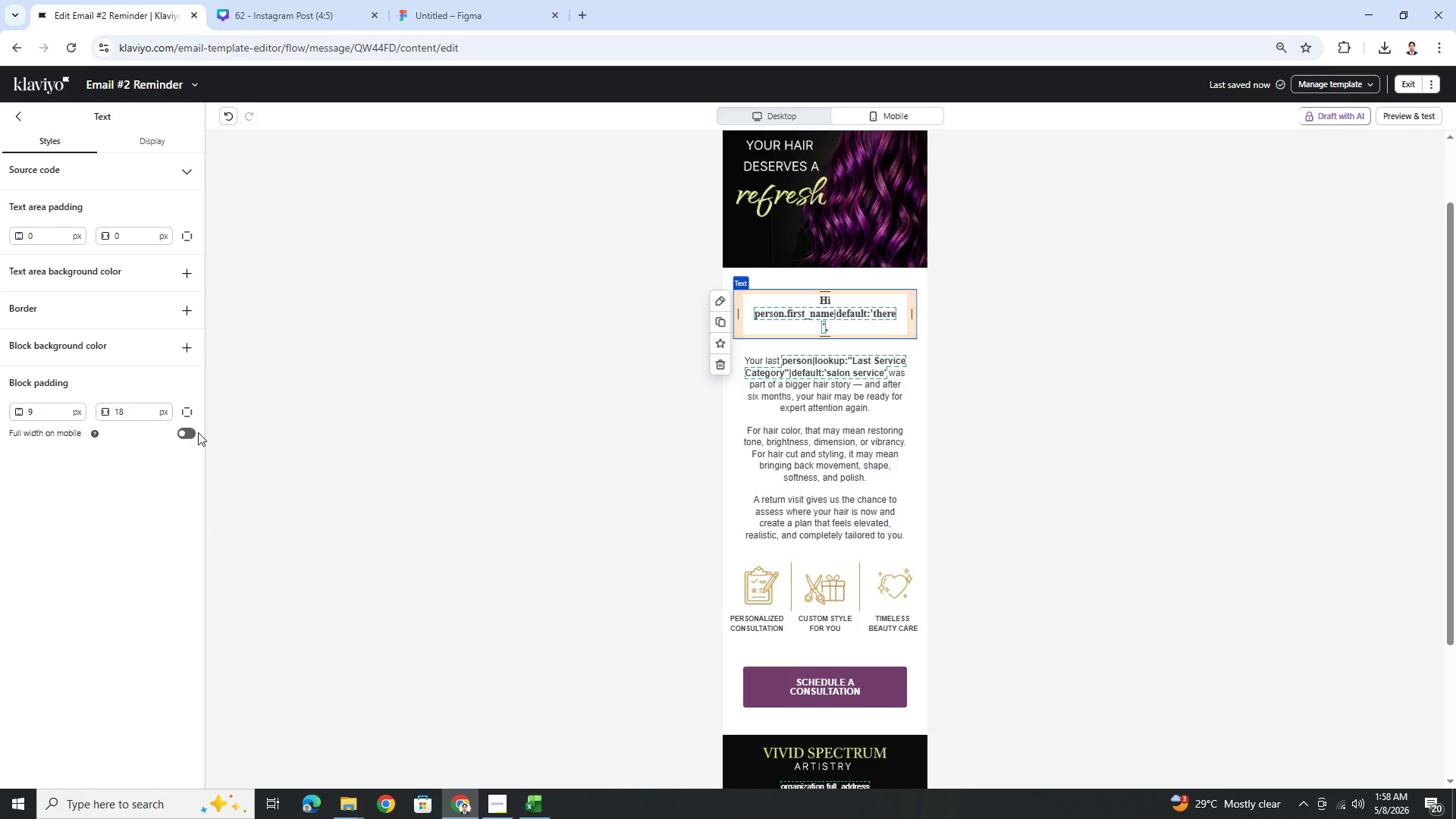 
left_click([189, 434])
 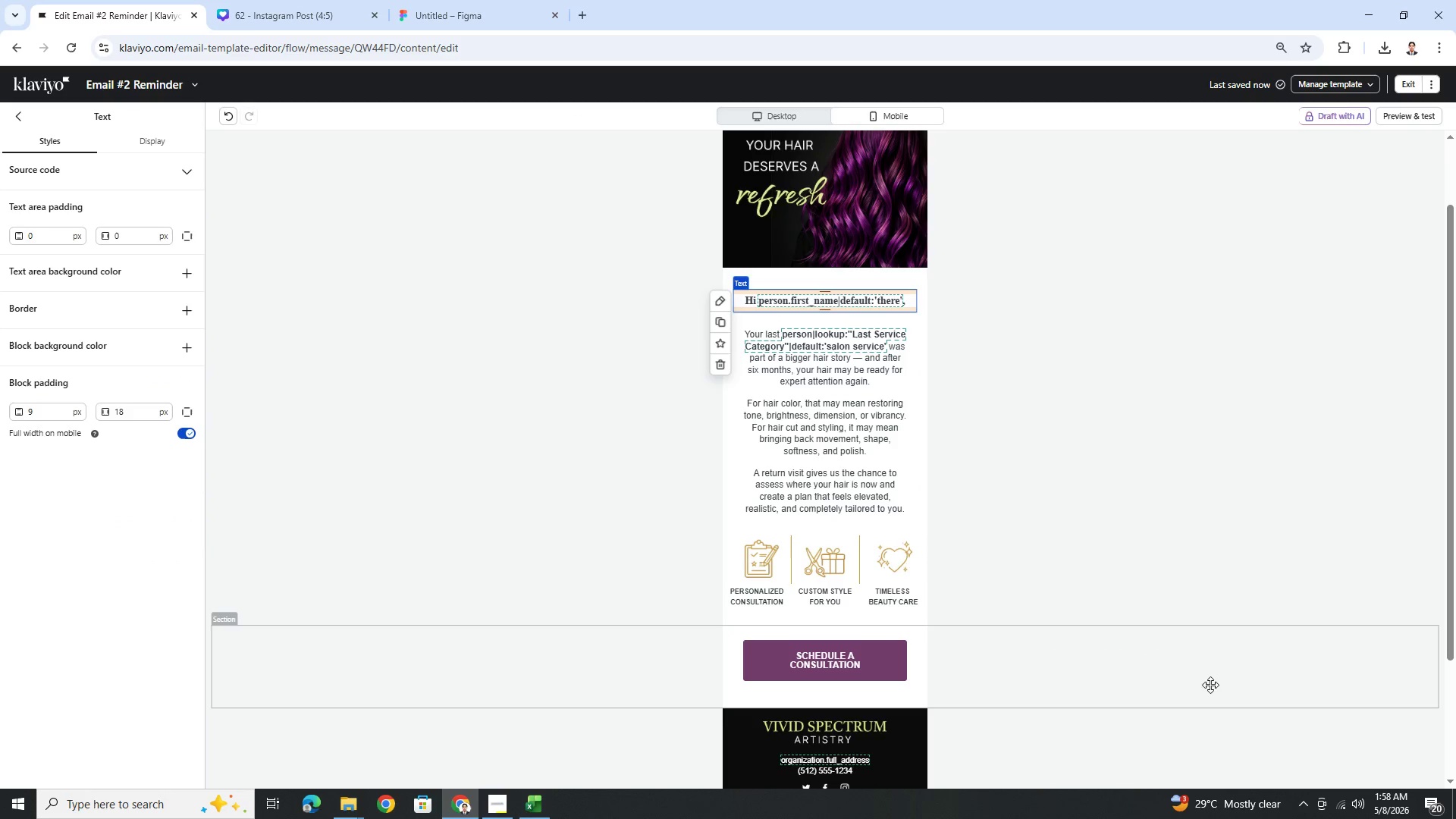 
left_click([1166, 684])
 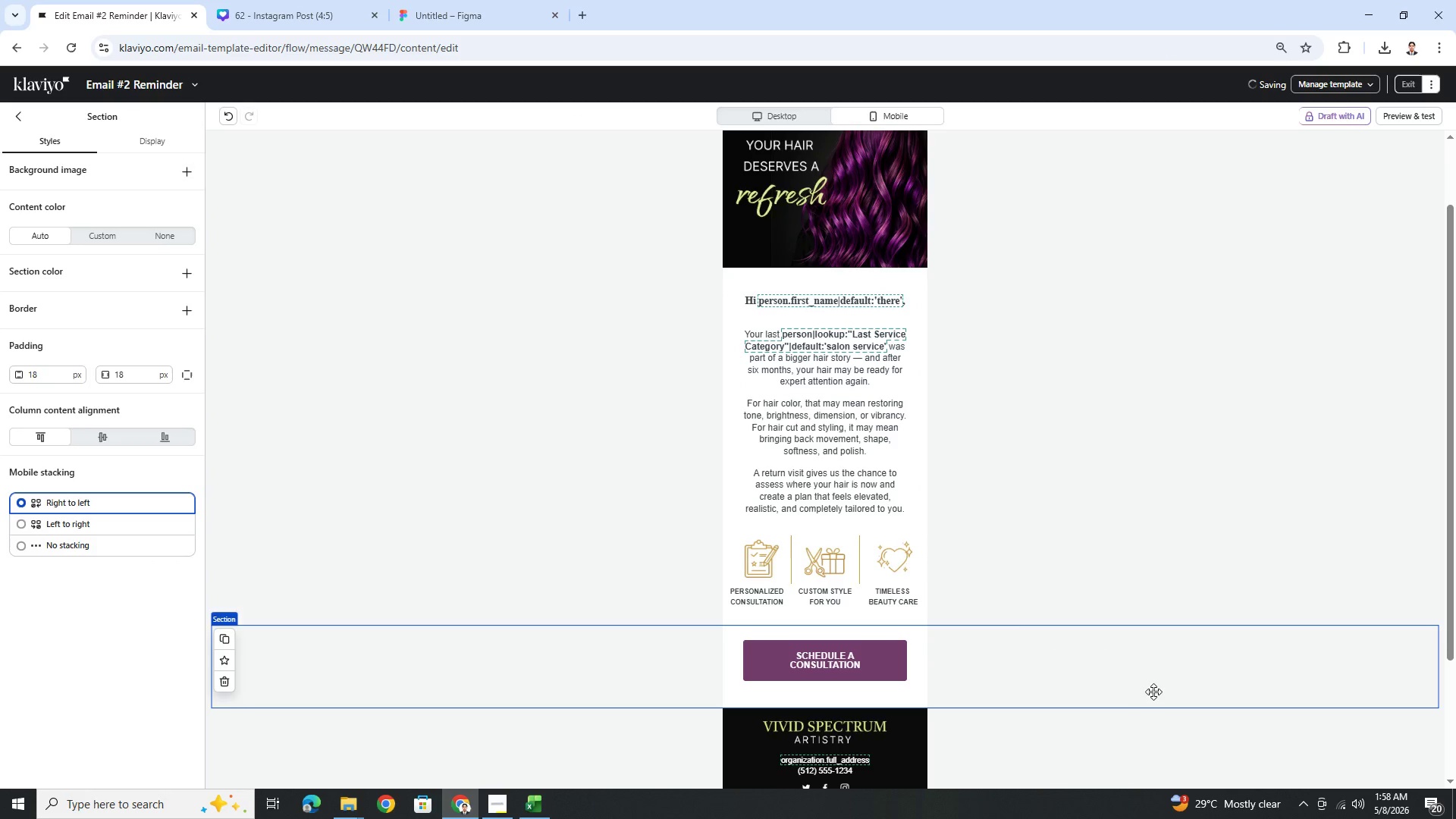 
scroll: coordinate [1152, 671], scroll_direction: up, amount: 1.0
 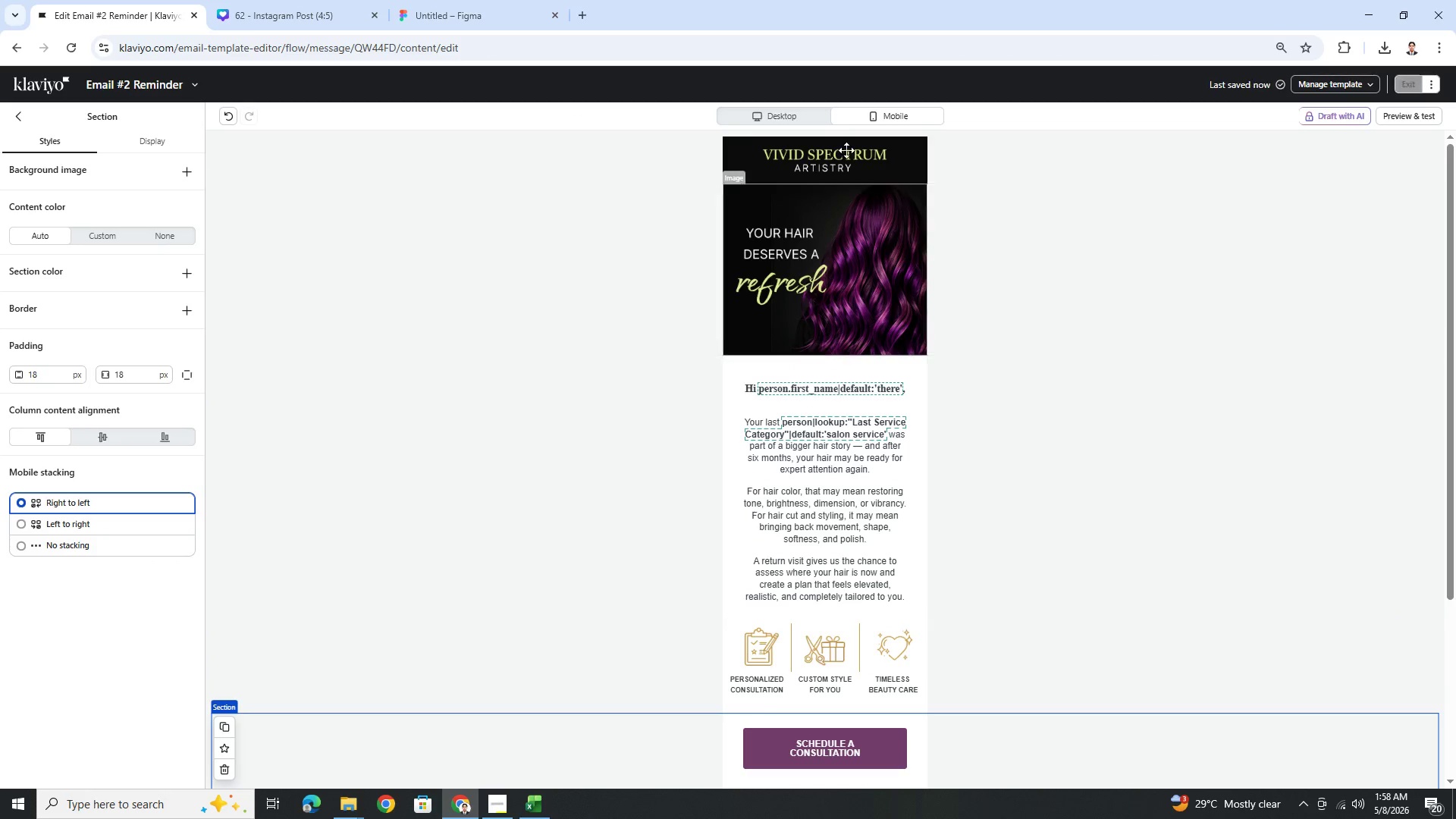 
left_click([810, 122])
 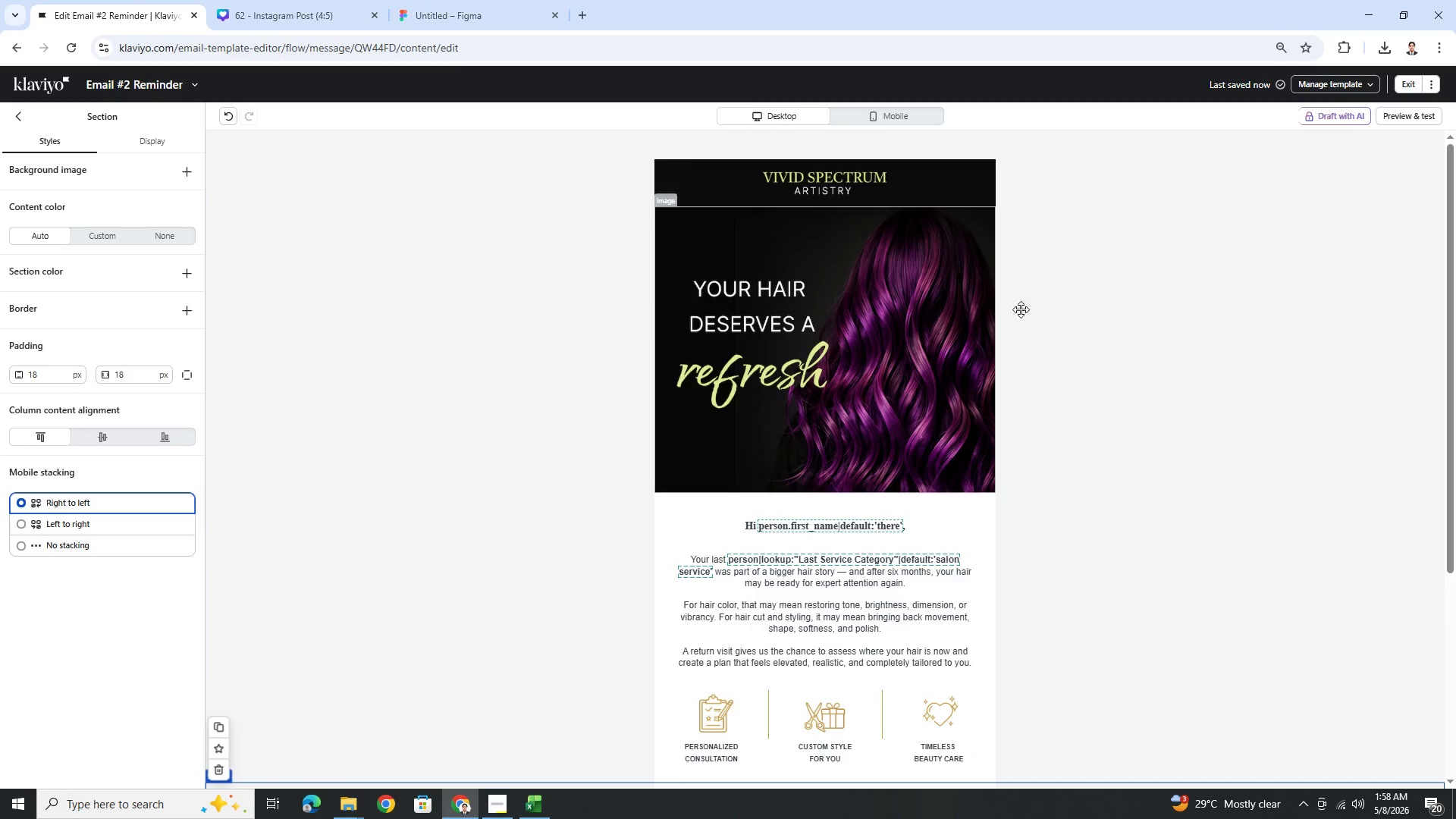 
scroll: coordinate [1125, 422], scroll_direction: down, amount: 4.0
 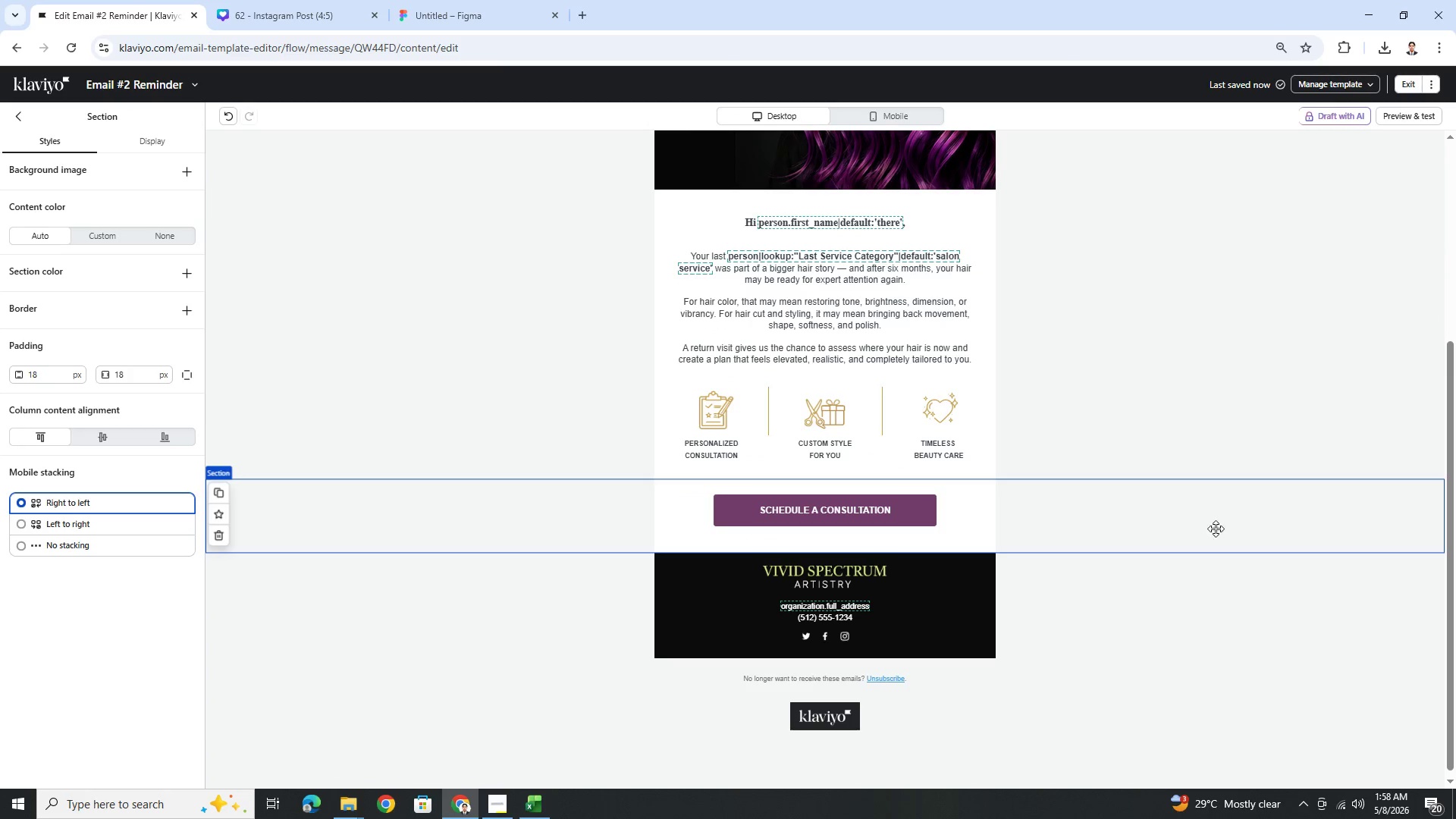 
scroll: coordinate [1217, 530], scroll_direction: up, amount: 4.0
 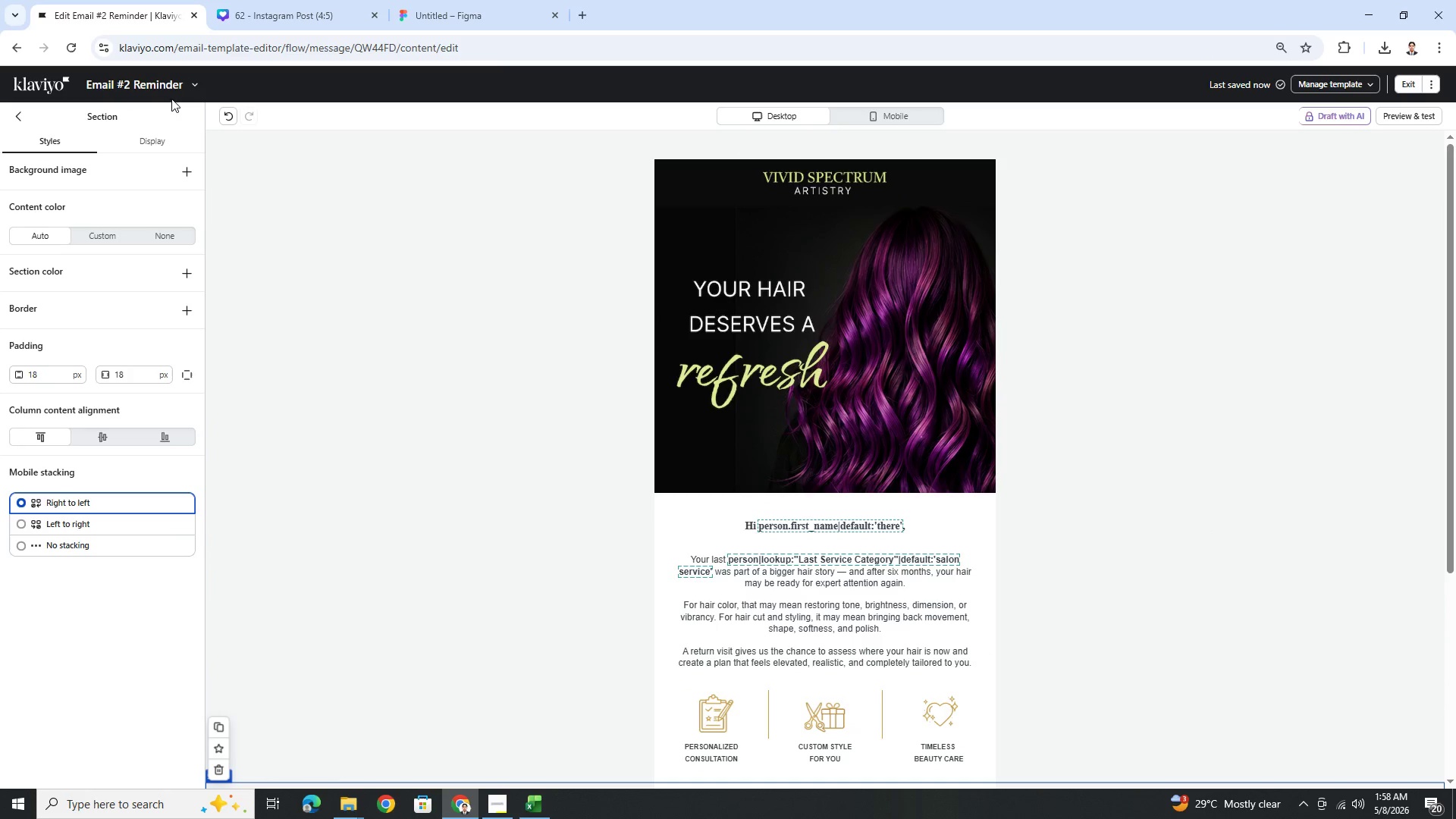 
left_click([196, 89])
 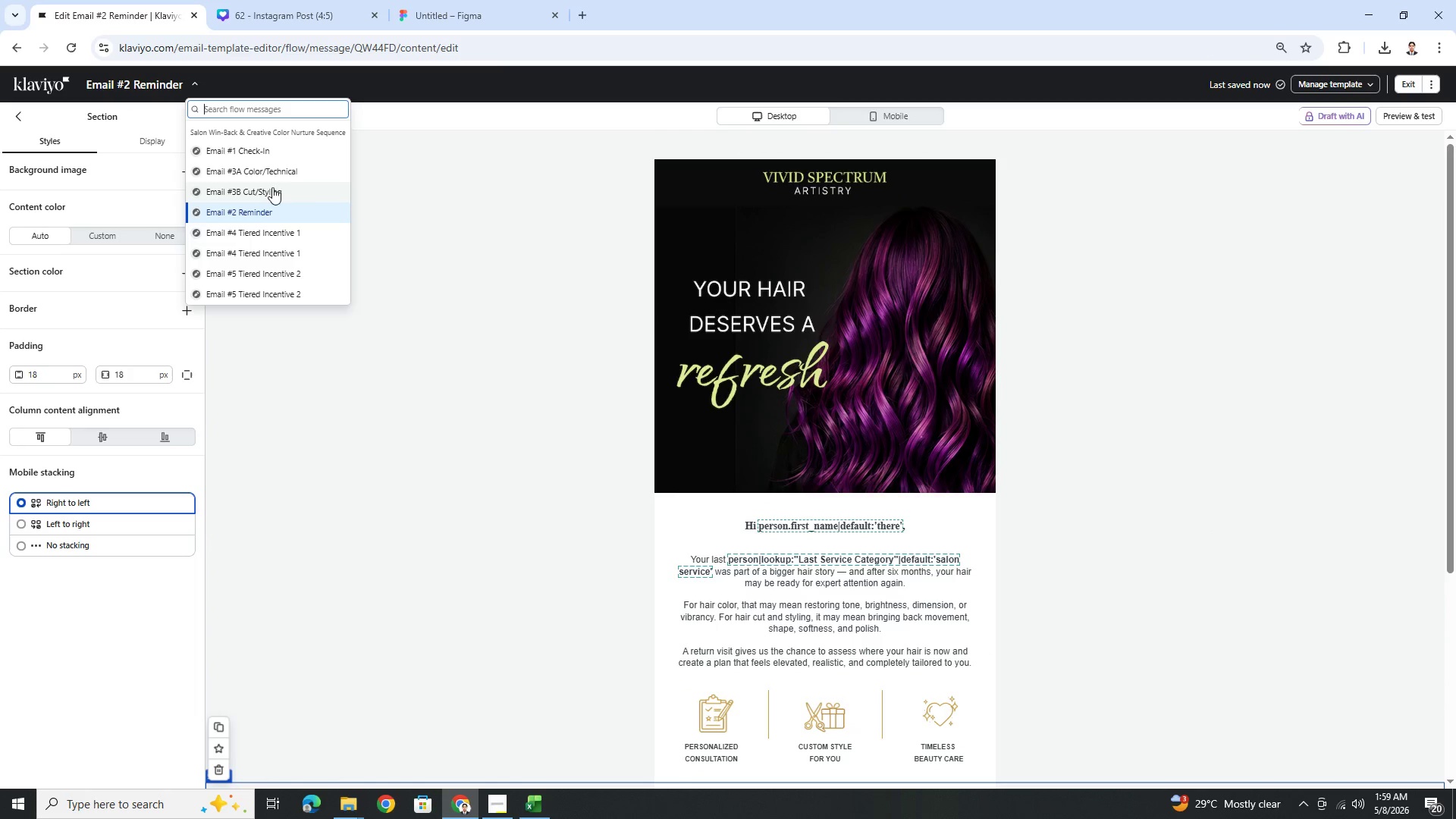 
left_click([278, 188])
 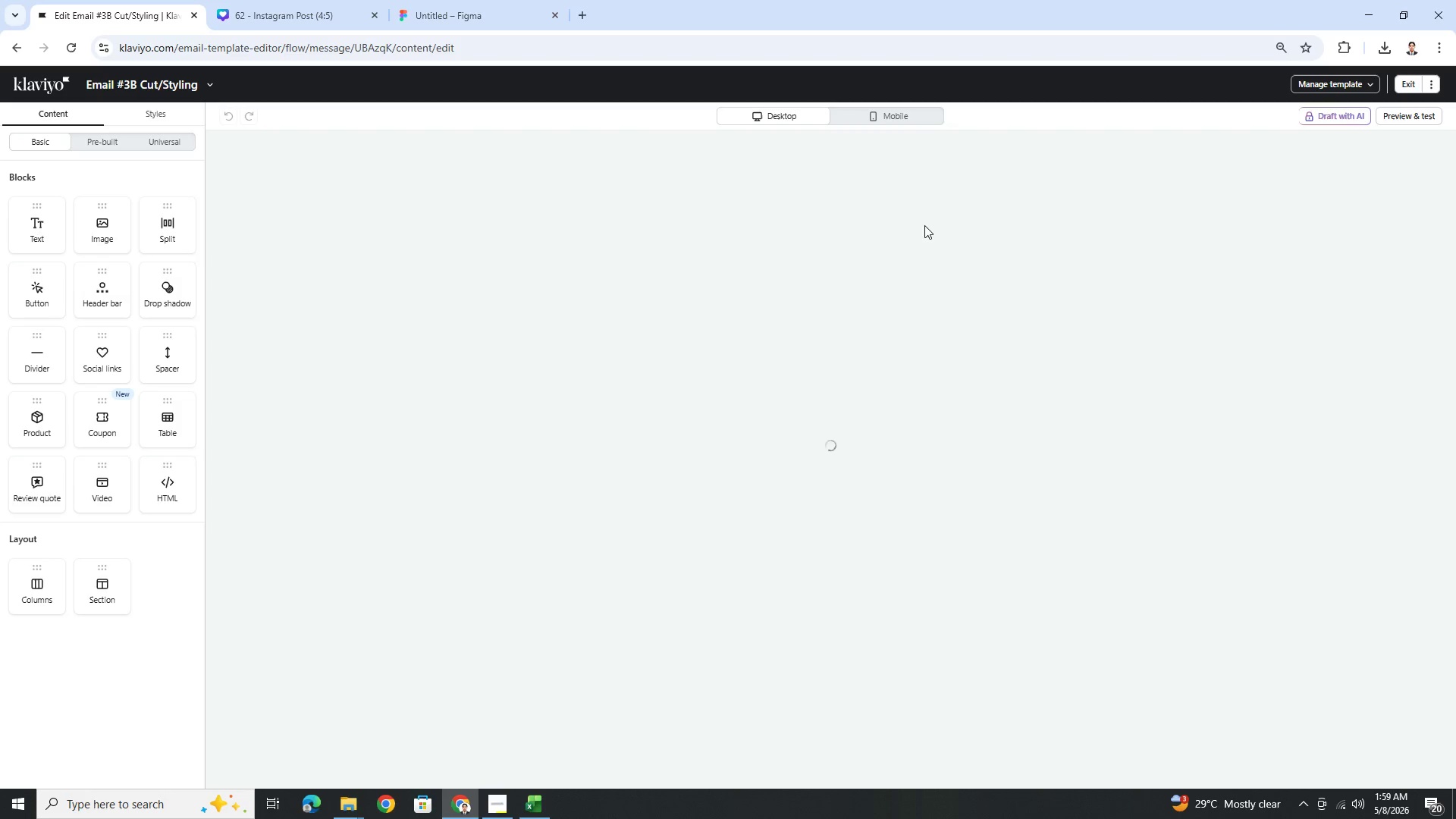 
wait(7.83)
 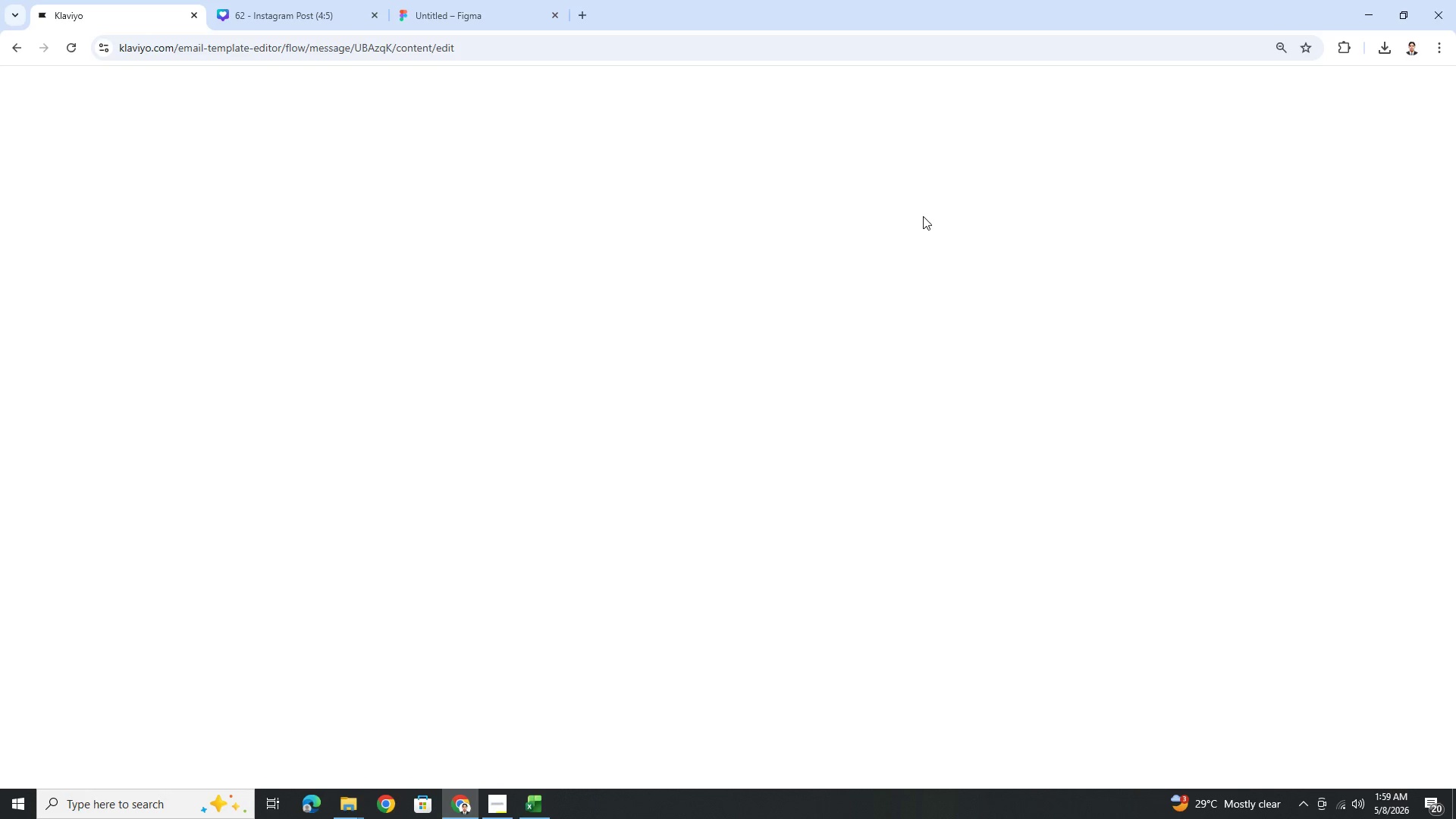 
left_click([883, 118])
 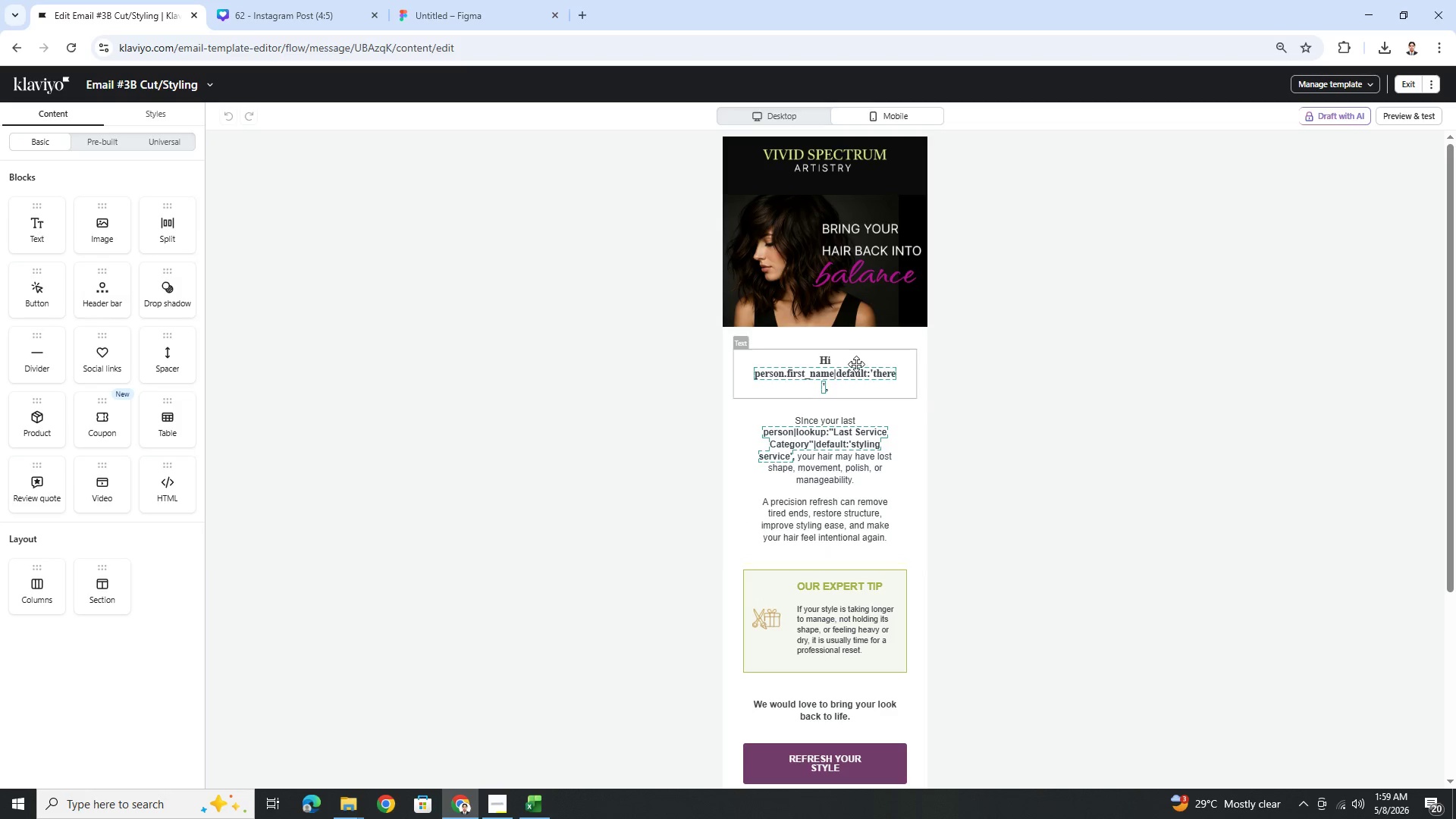 
left_click([855, 365])
 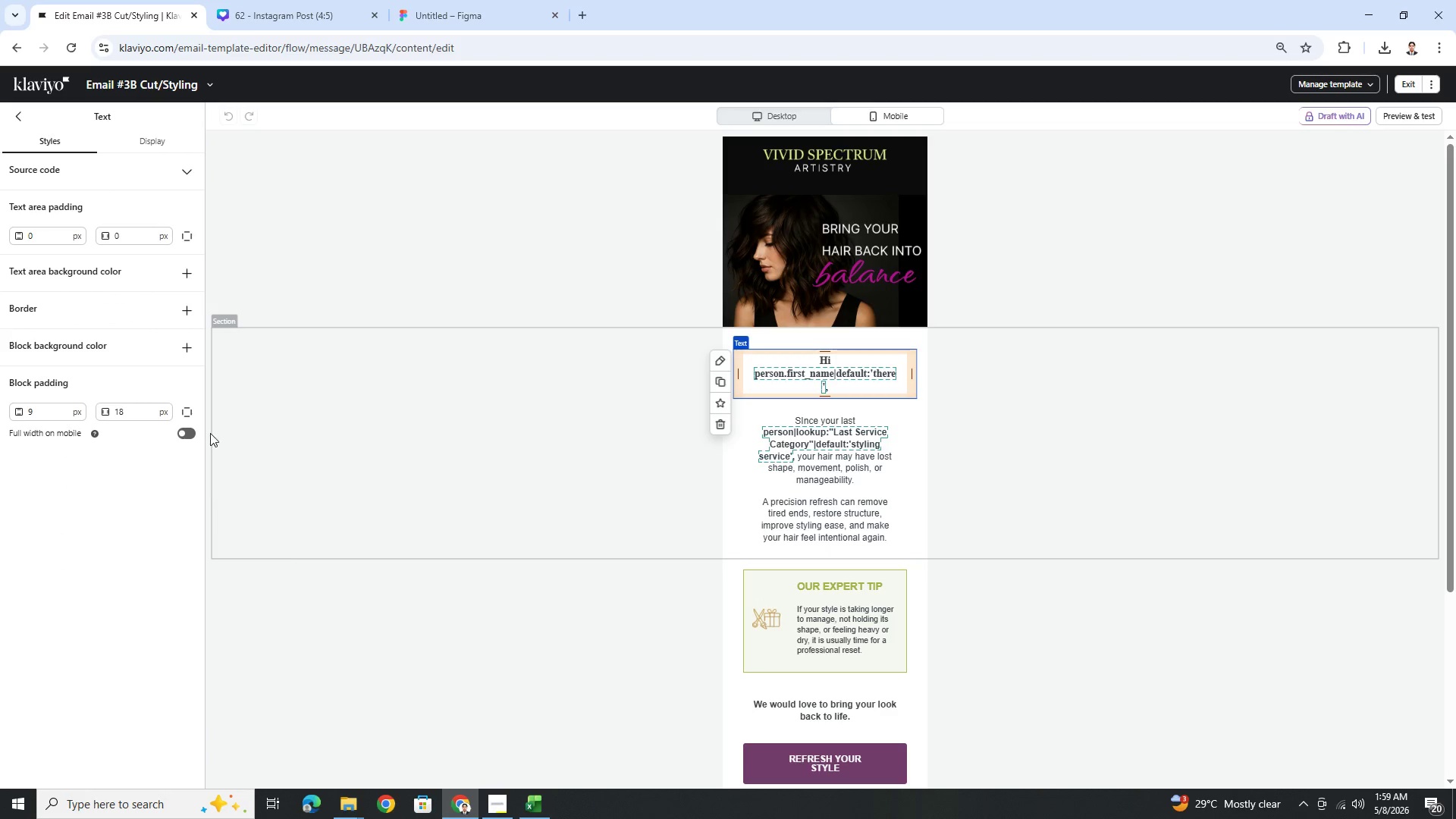 
left_click([196, 433])
 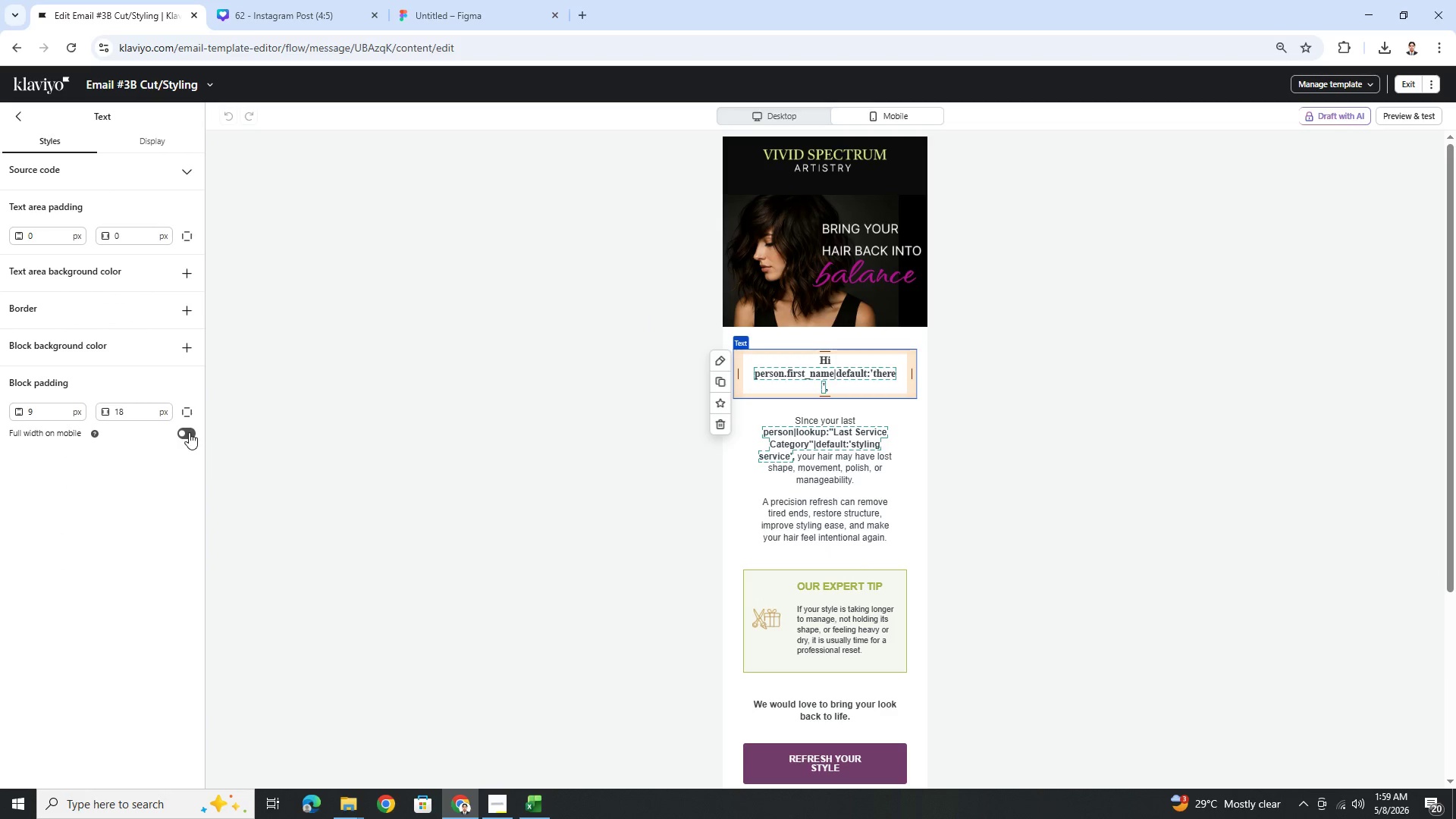 
left_click([189, 432])
 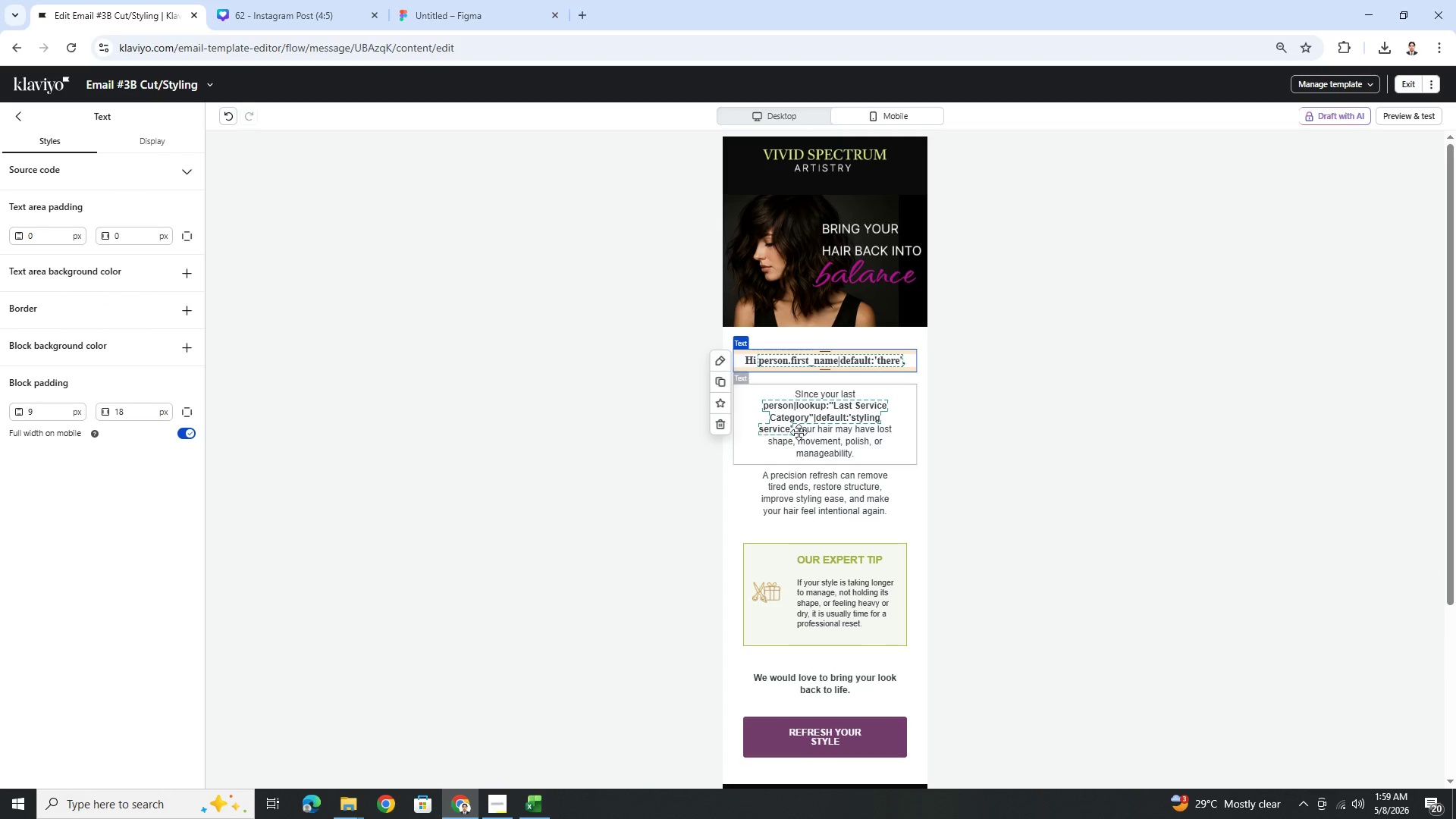 
left_click([837, 421])
 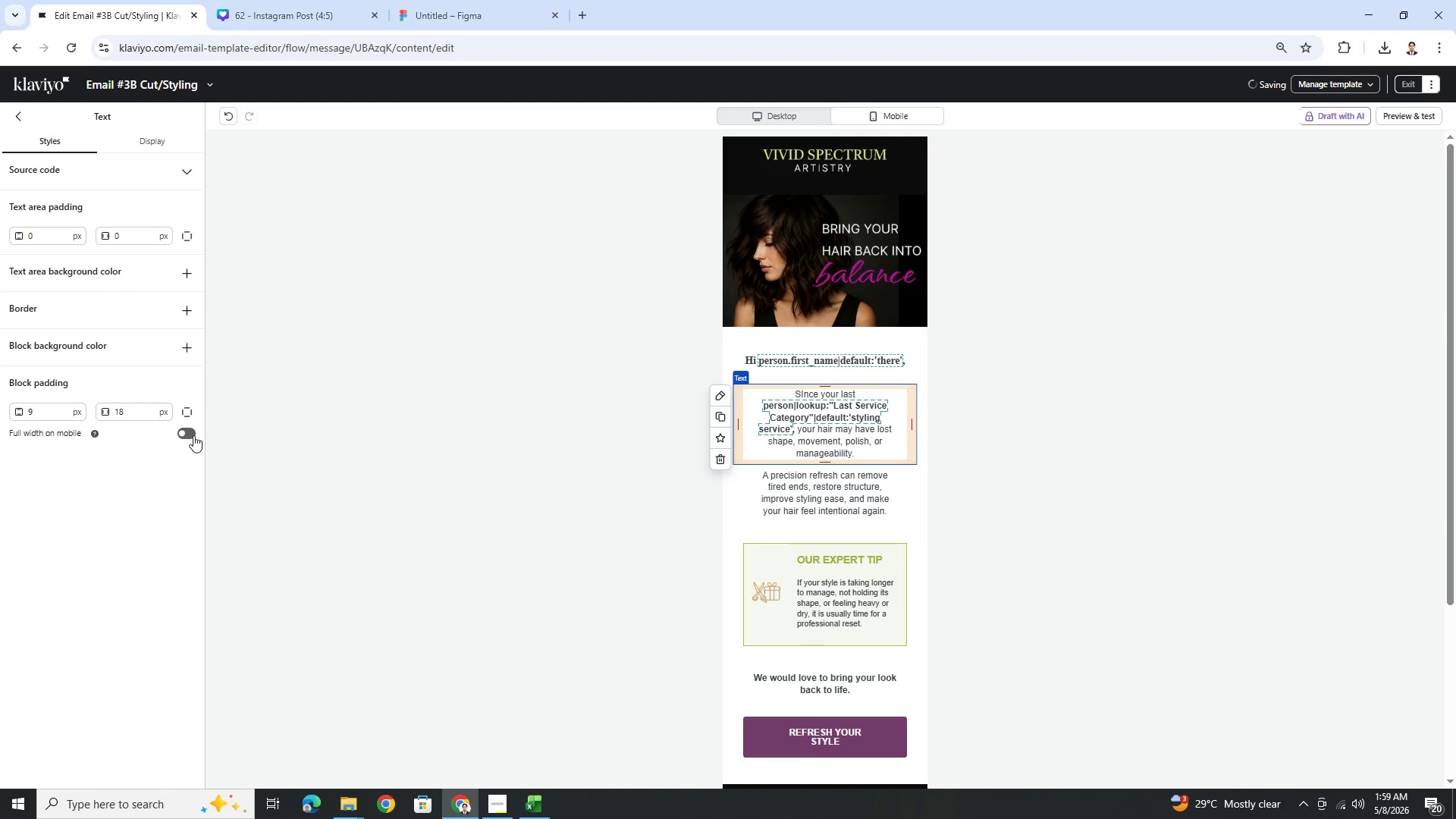 
left_click([191, 435])
 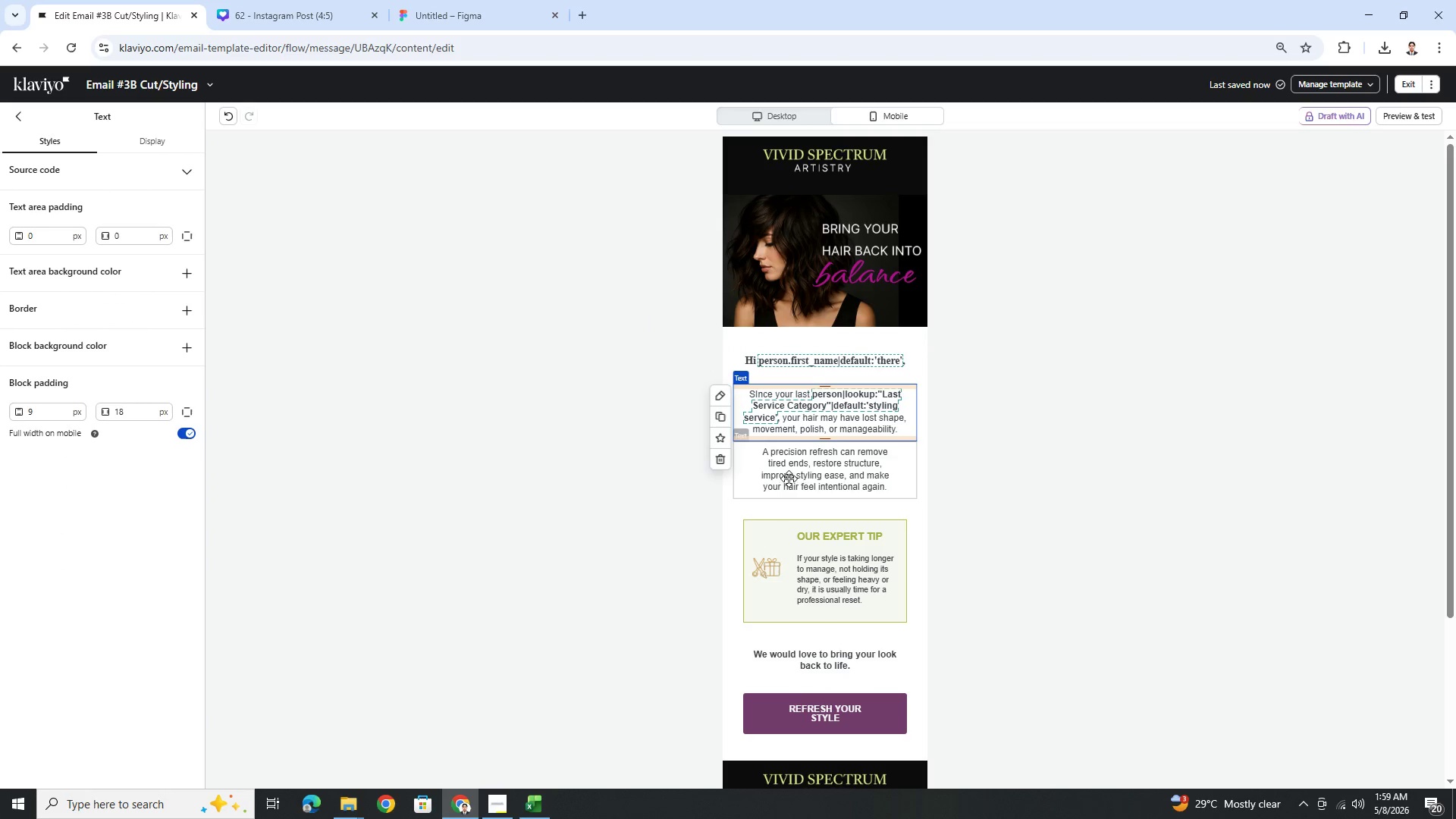 
left_click([806, 477])
 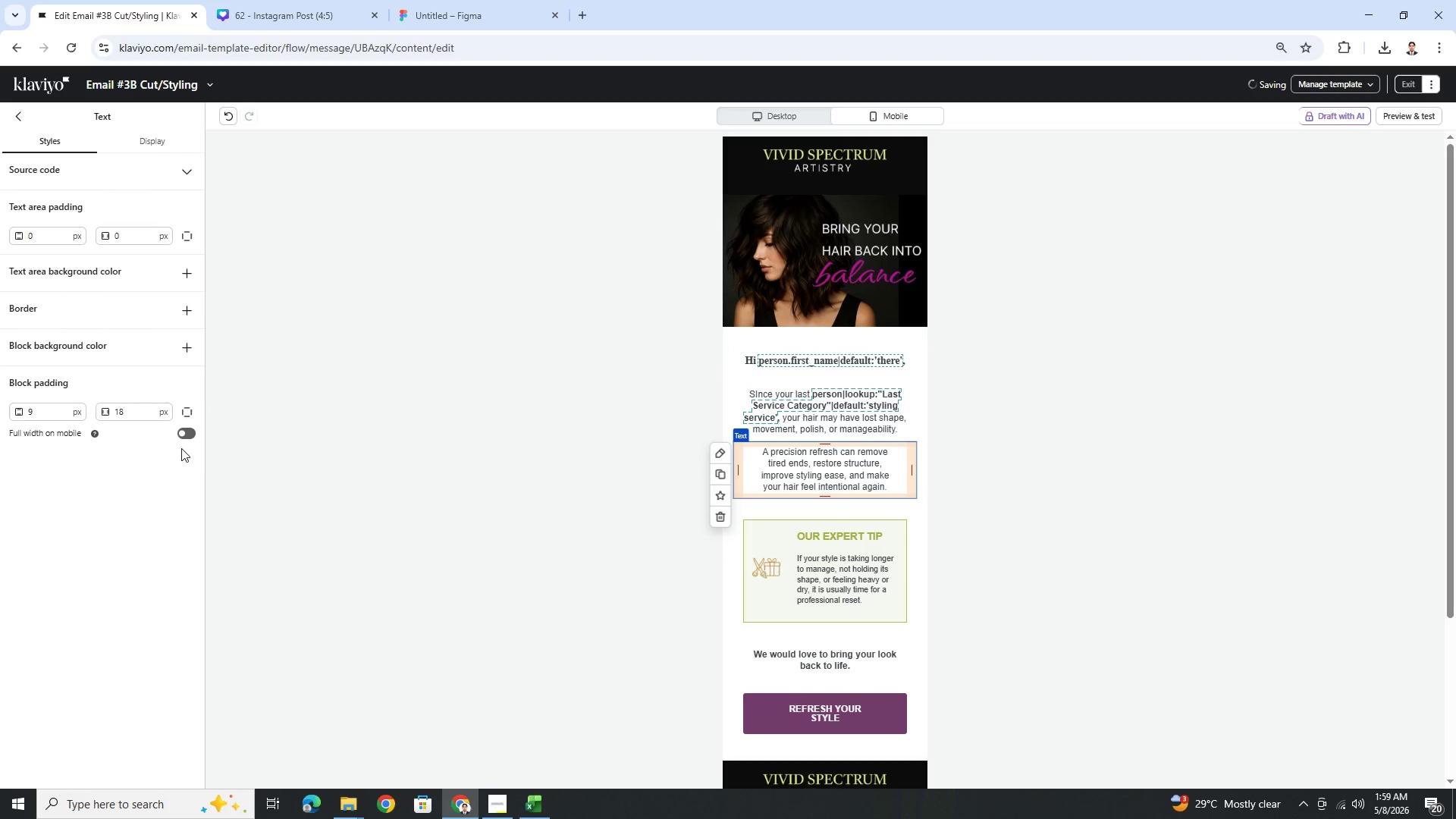 
left_click([184, 436])
 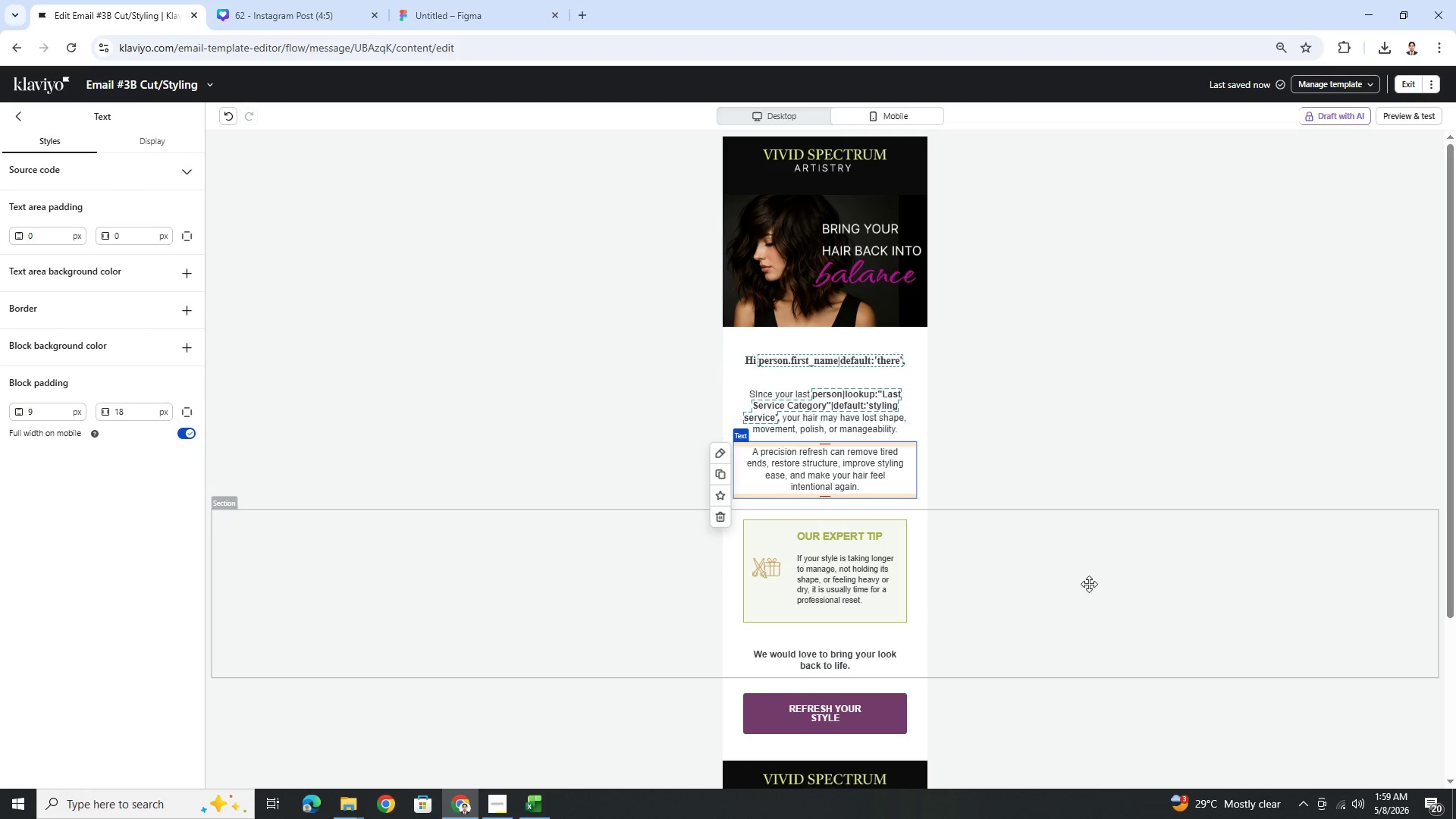 
scroll: coordinate [1092, 584], scroll_direction: down, amount: 2.0
 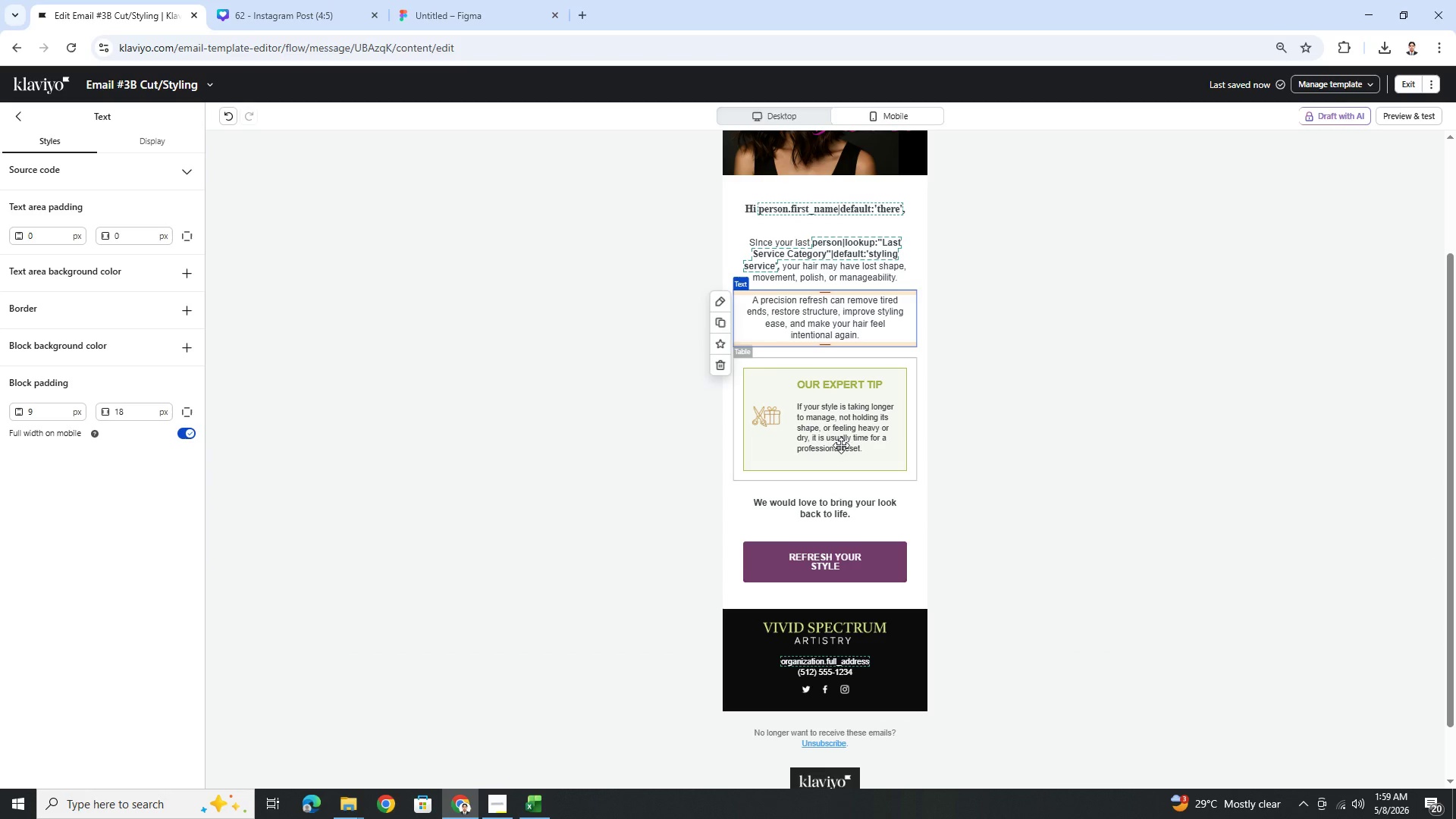 
left_click([831, 431])
 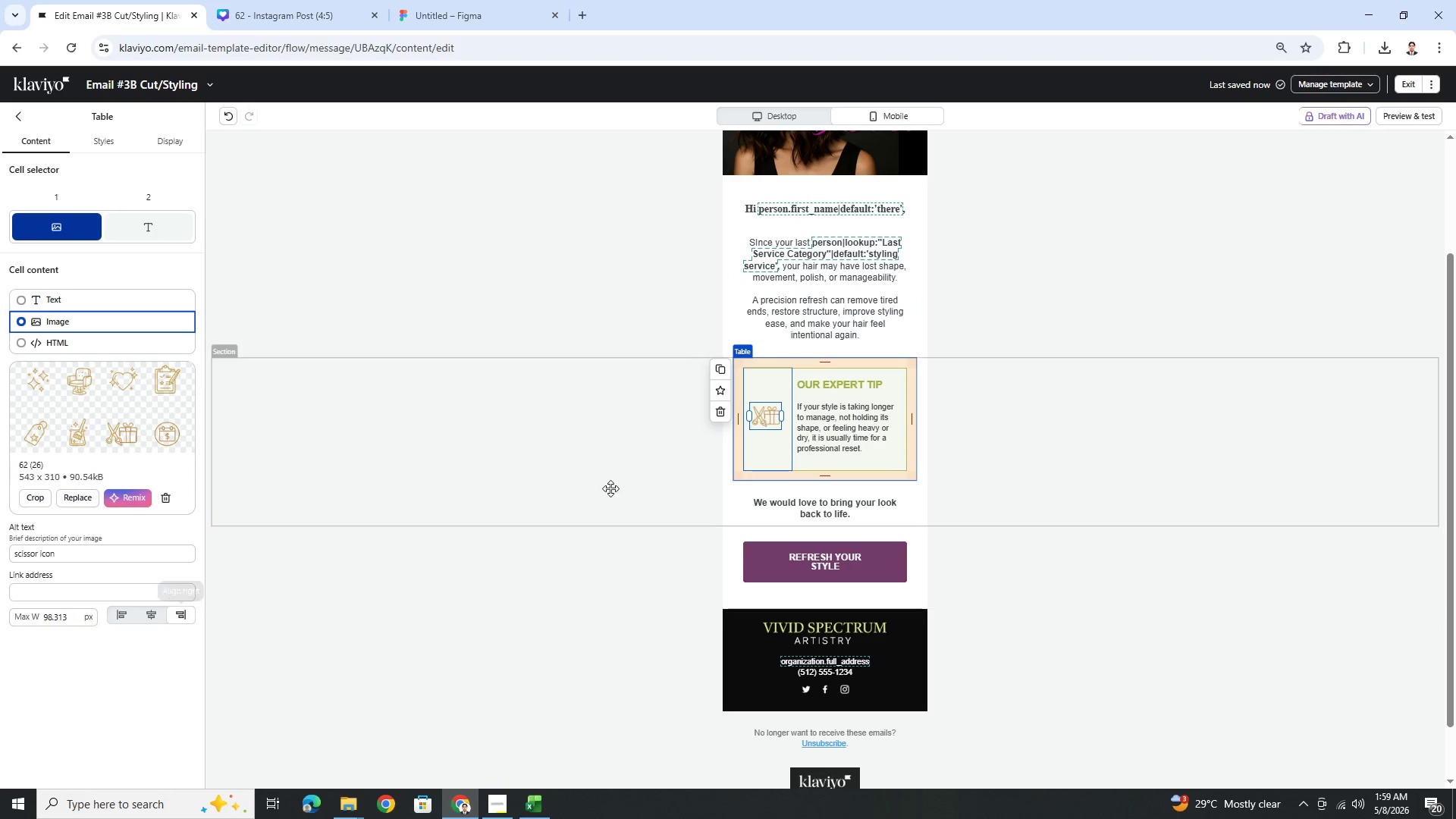 
scroll: coordinate [1227, 463], scroll_direction: down, amount: 1.0
 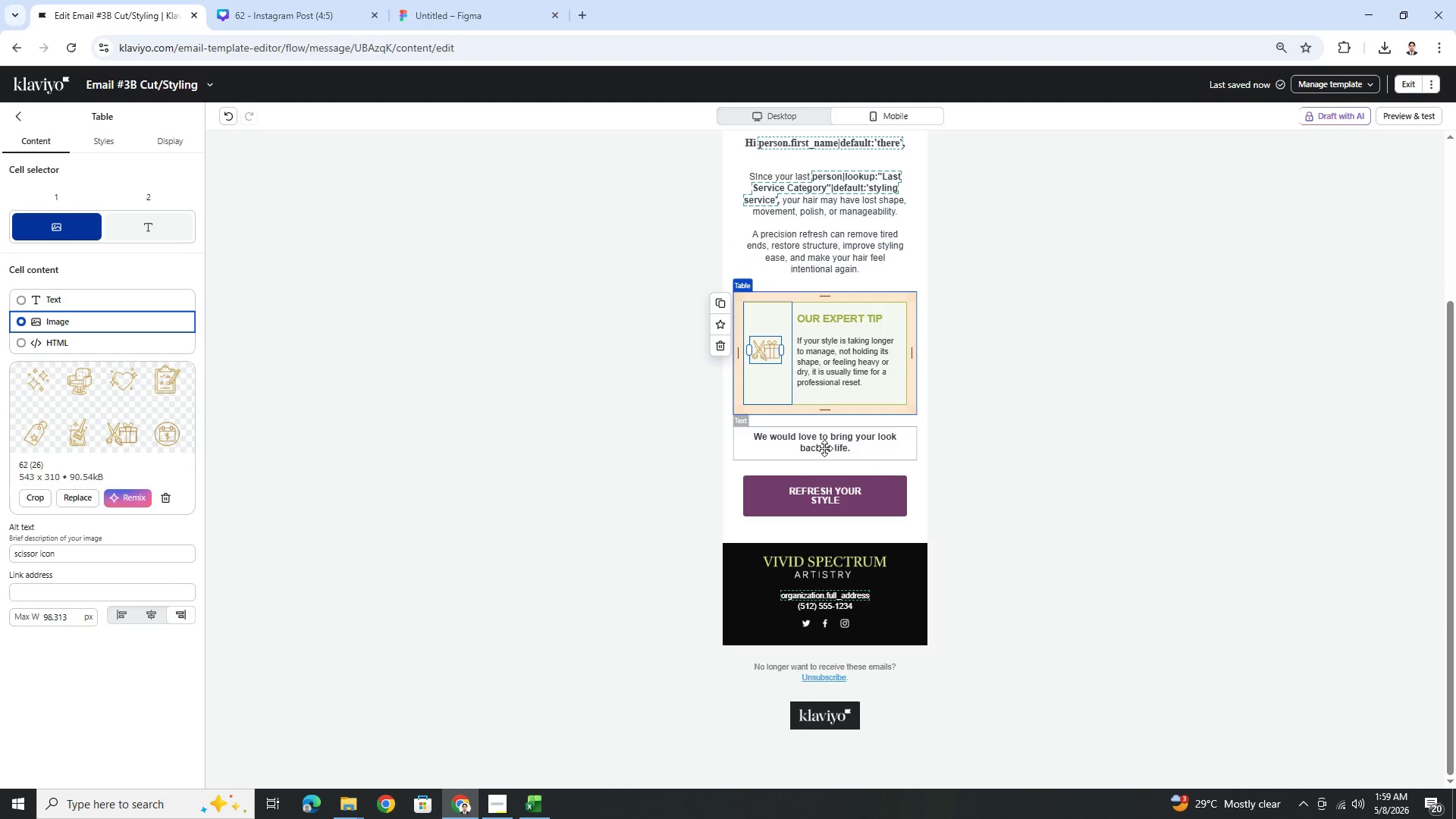 
left_click([824, 445])
 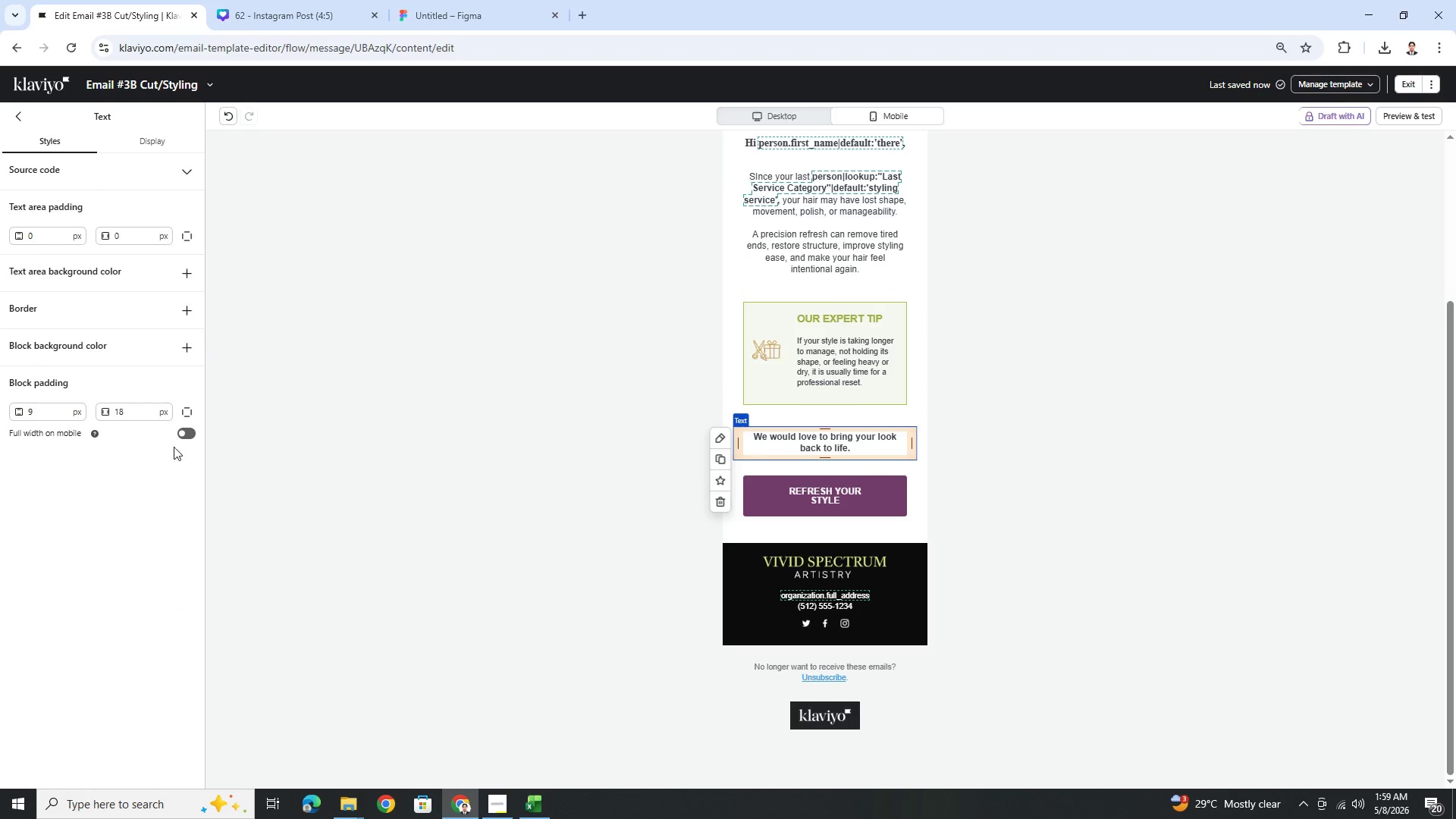 
left_click([183, 435])
 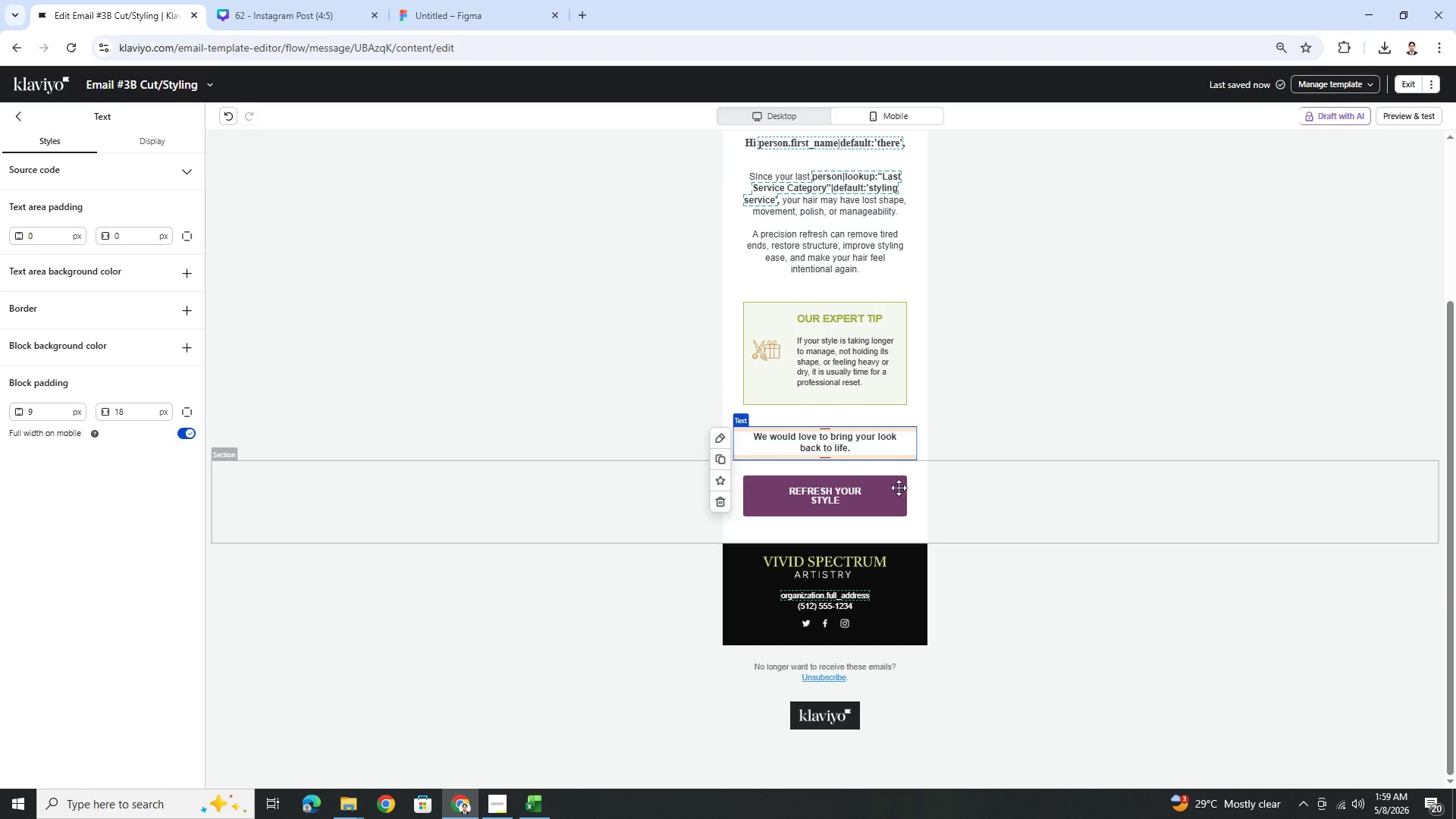 
left_click([882, 488])
 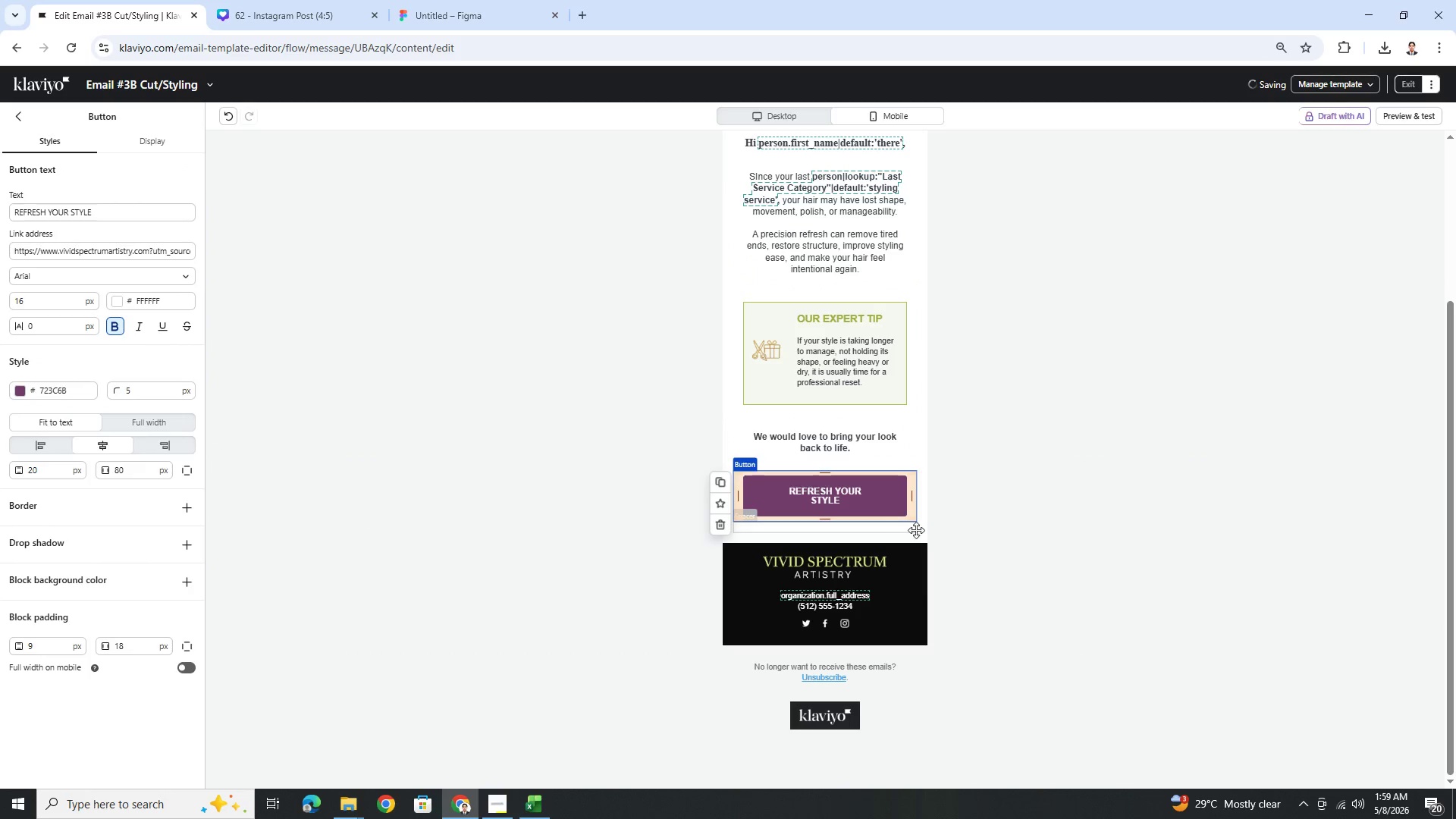 
left_click([1131, 541])
 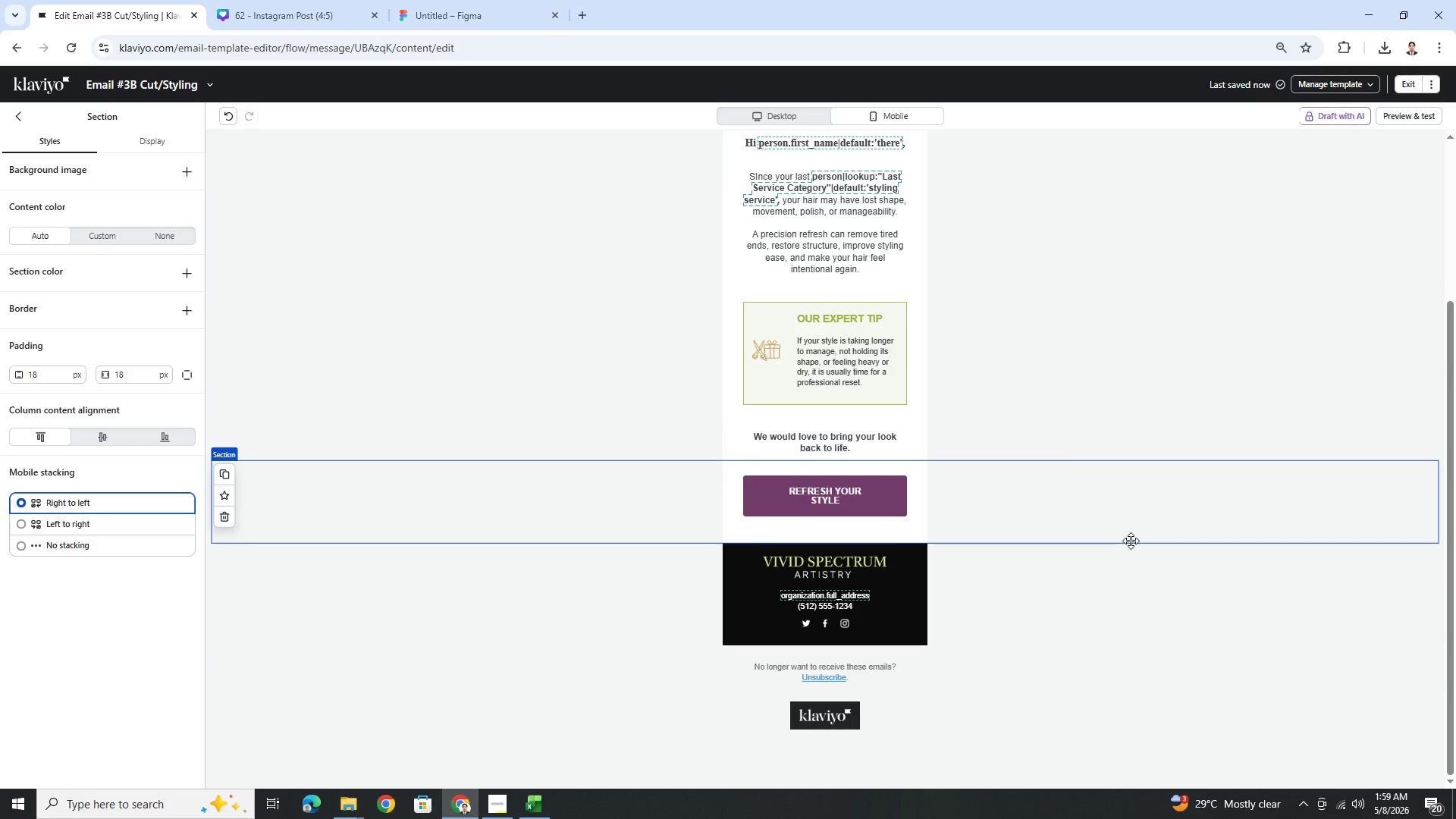 
scroll: coordinate [1131, 541], scroll_direction: up, amount: 4.0
 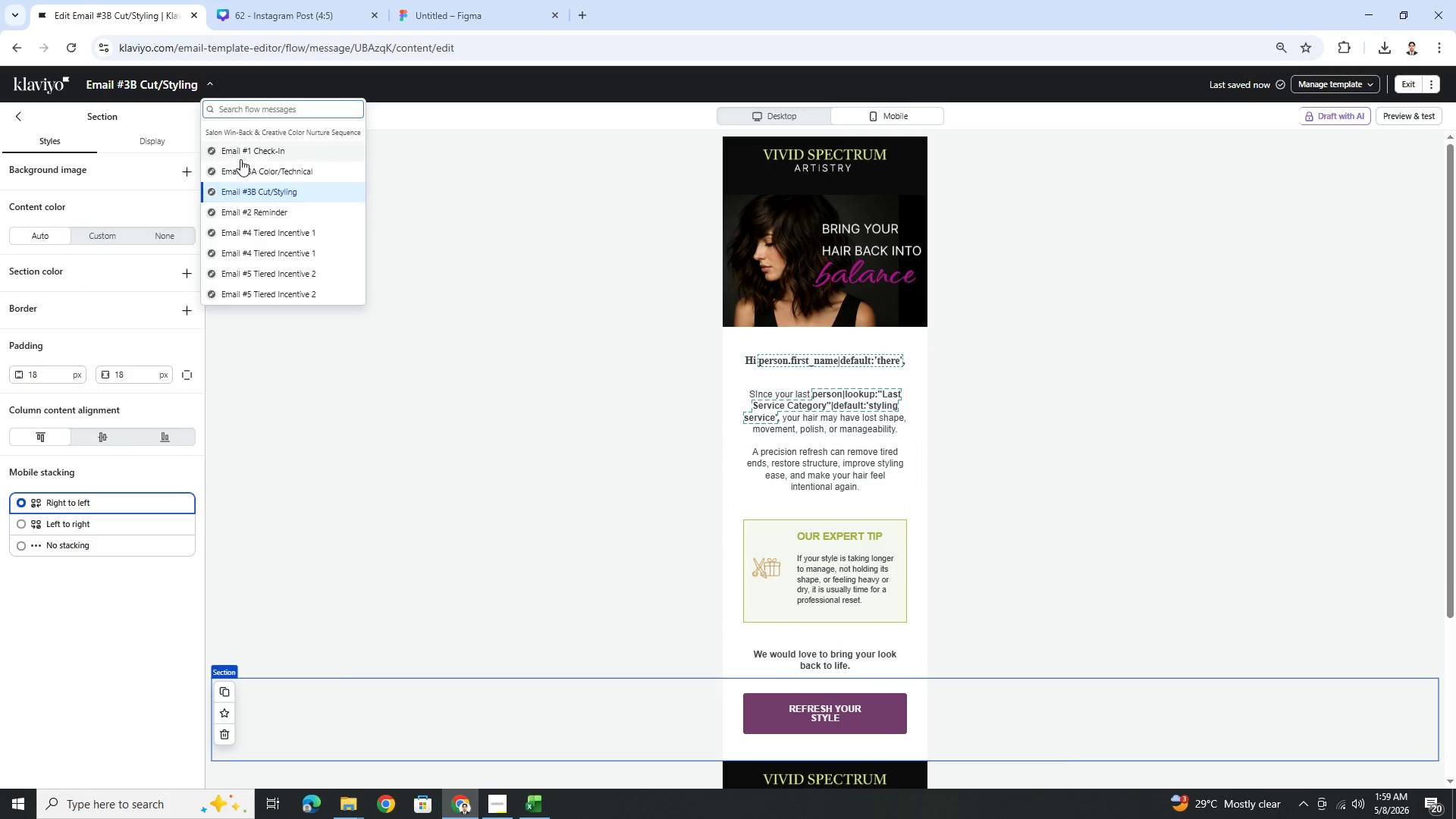 
left_click([249, 172])
 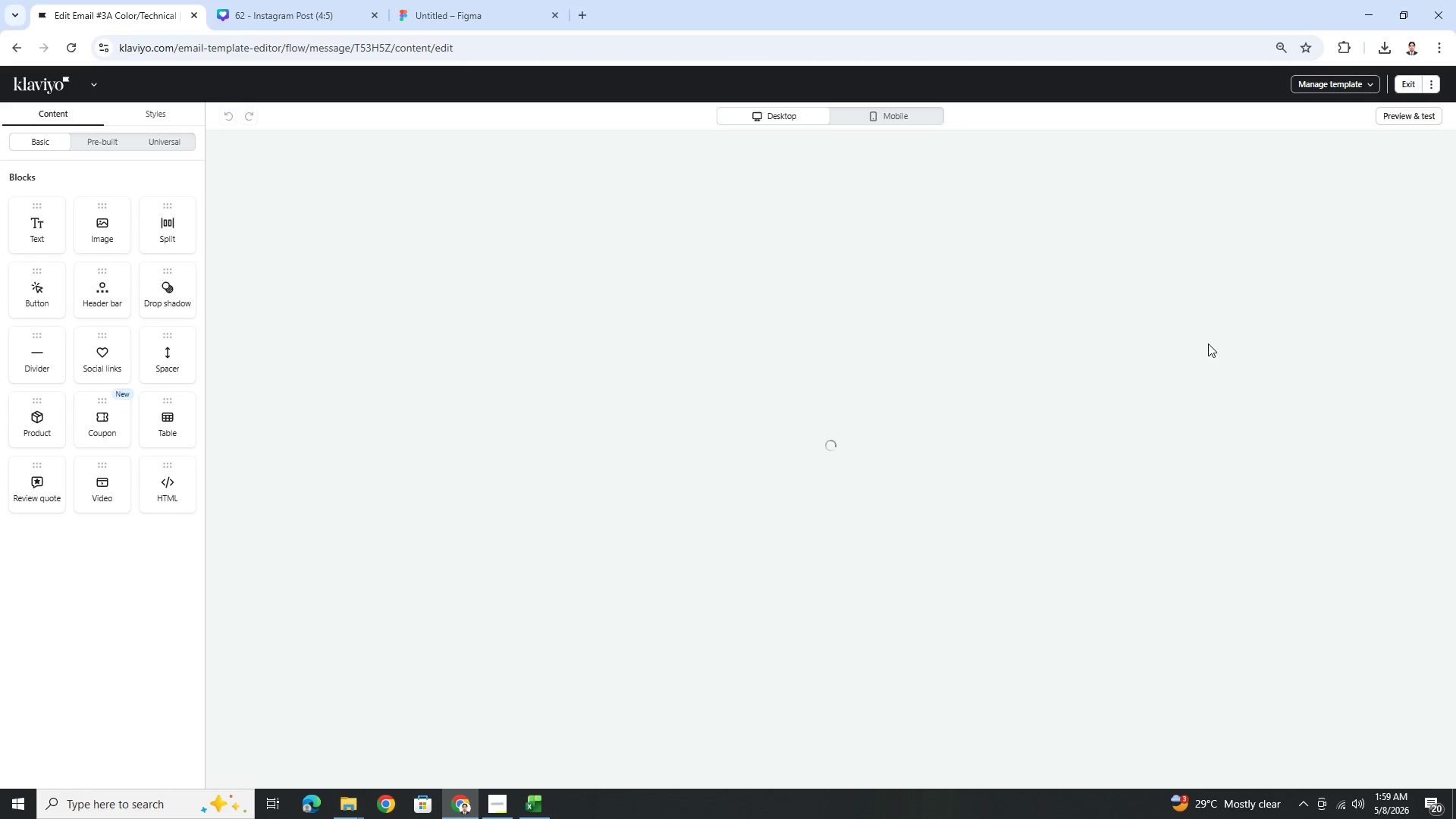 
wait(6.16)
 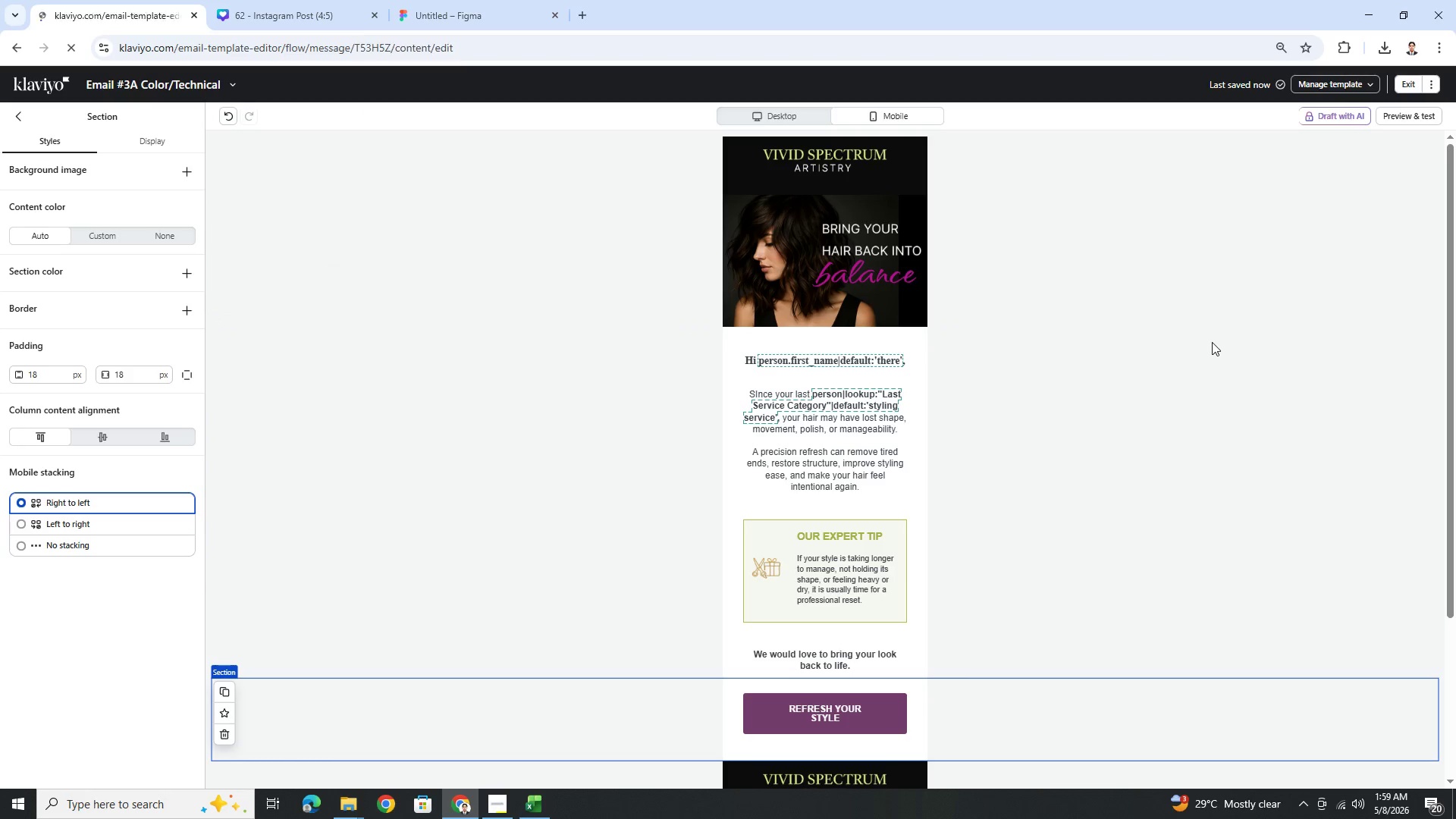 
scroll: coordinate [1061, 442], scroll_direction: down, amount: 3.0
 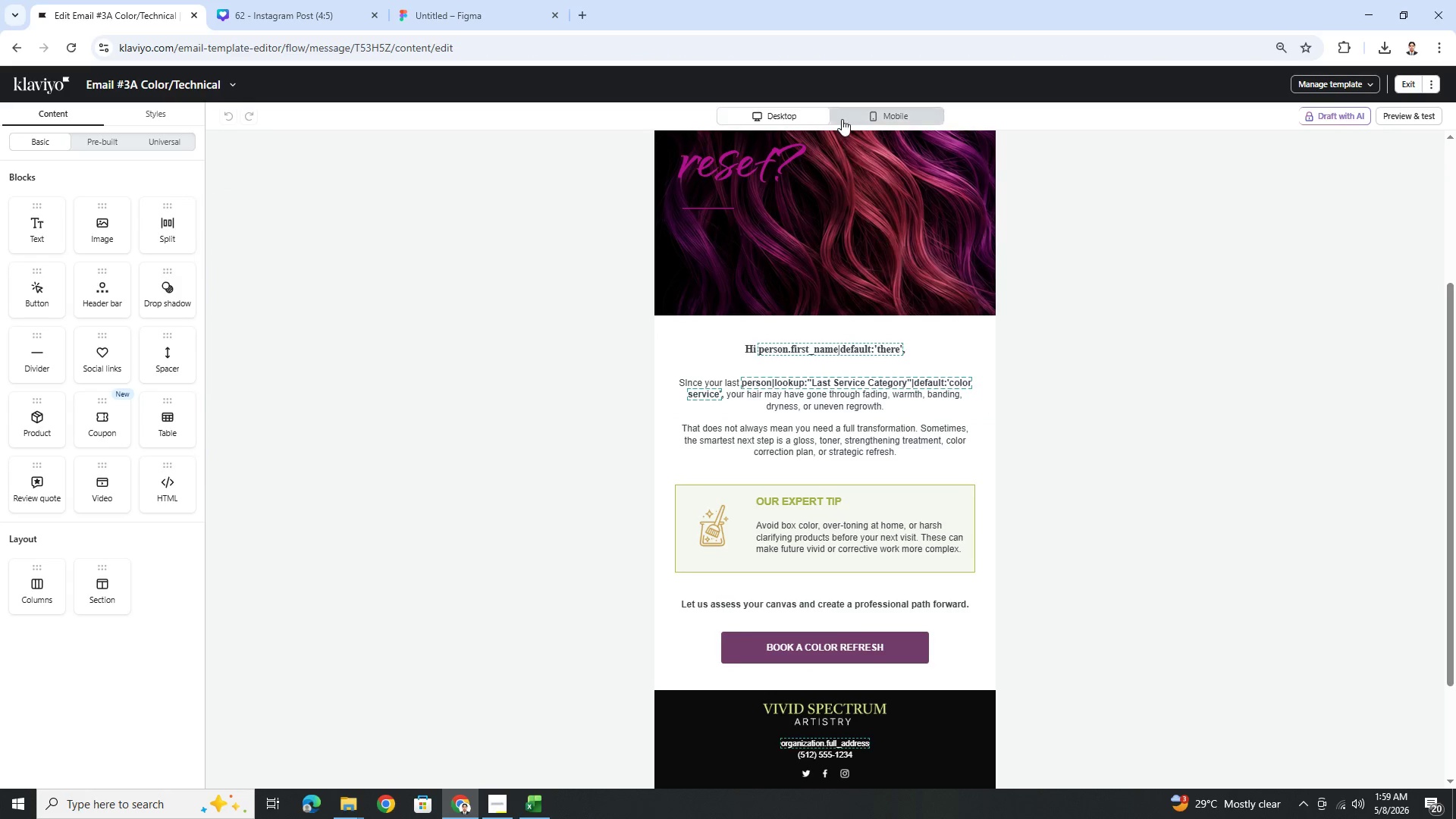 
left_click([843, 114])
 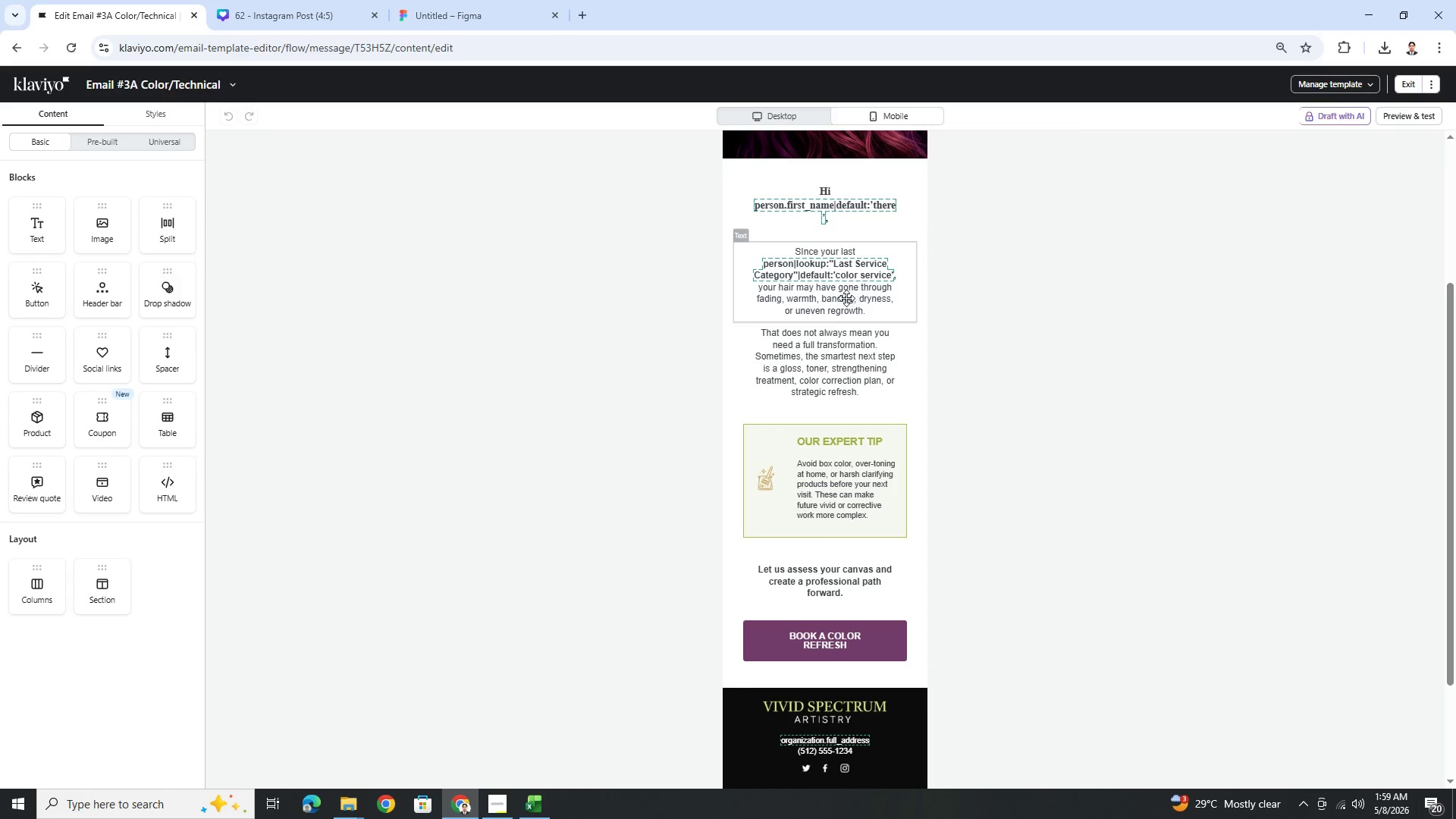 
left_click([840, 281])
 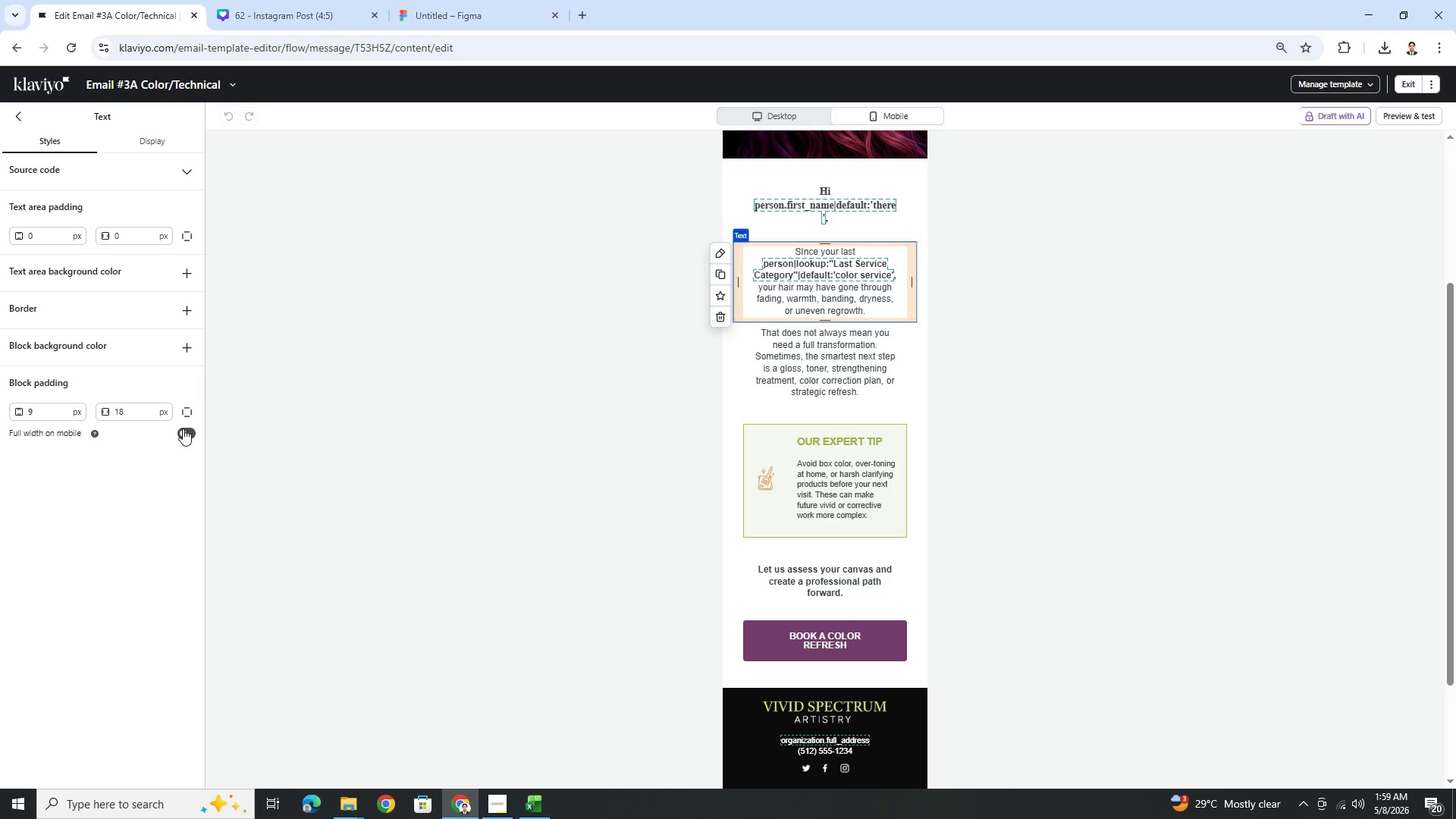 
left_click([756, 215])
 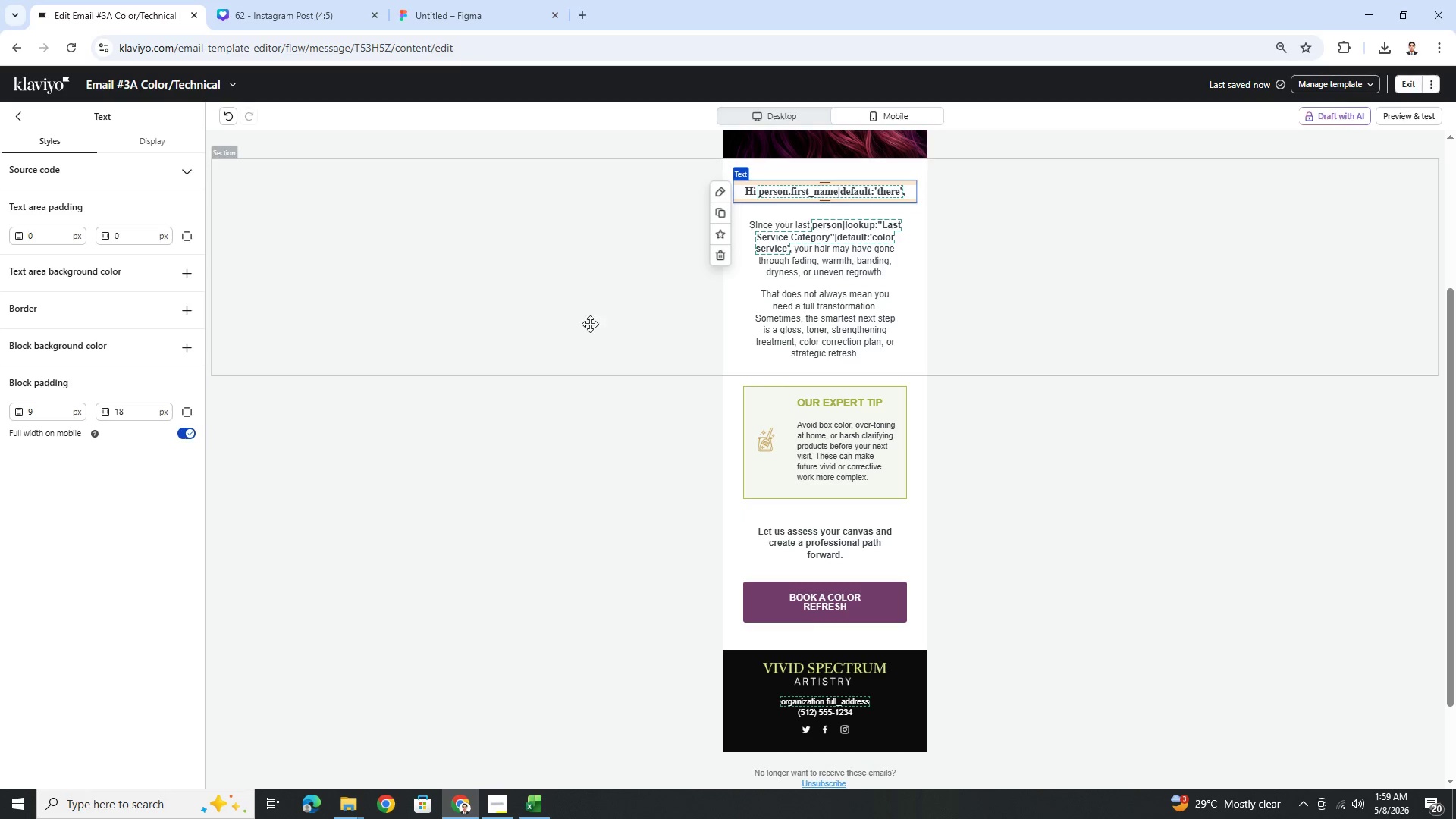 
left_click([858, 325])
 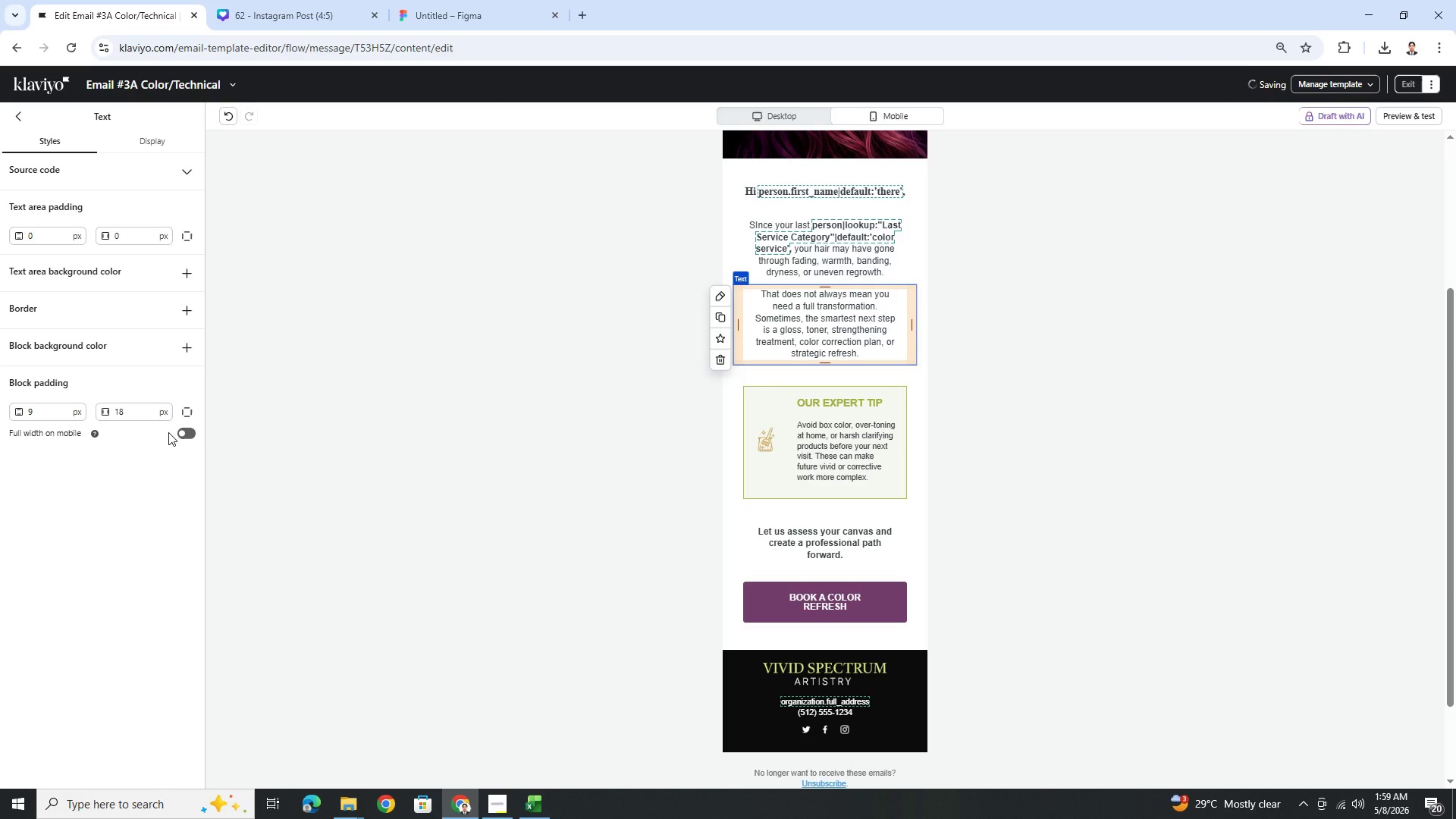 
left_click([185, 429])
 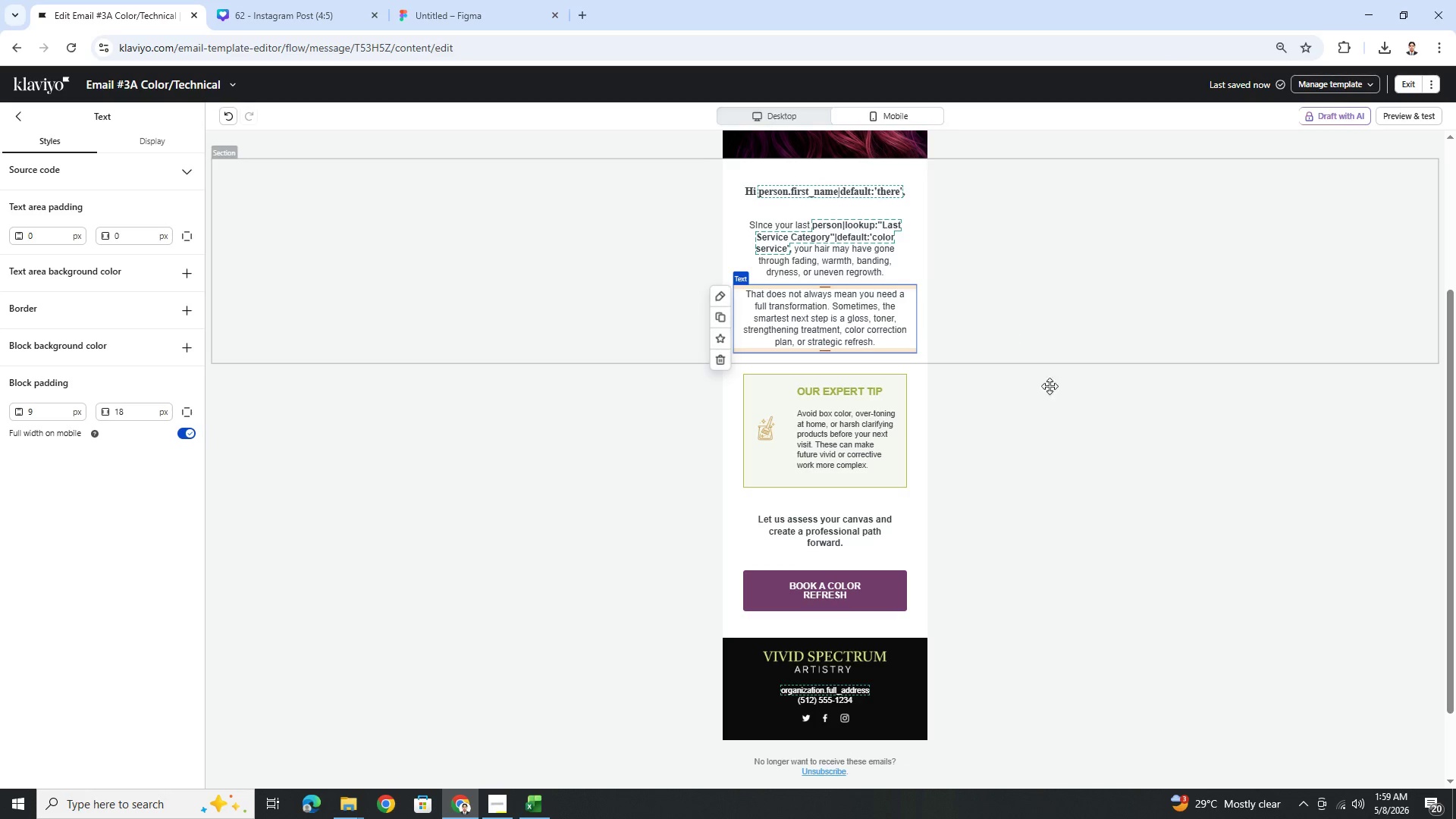 
left_click([1140, 551])
 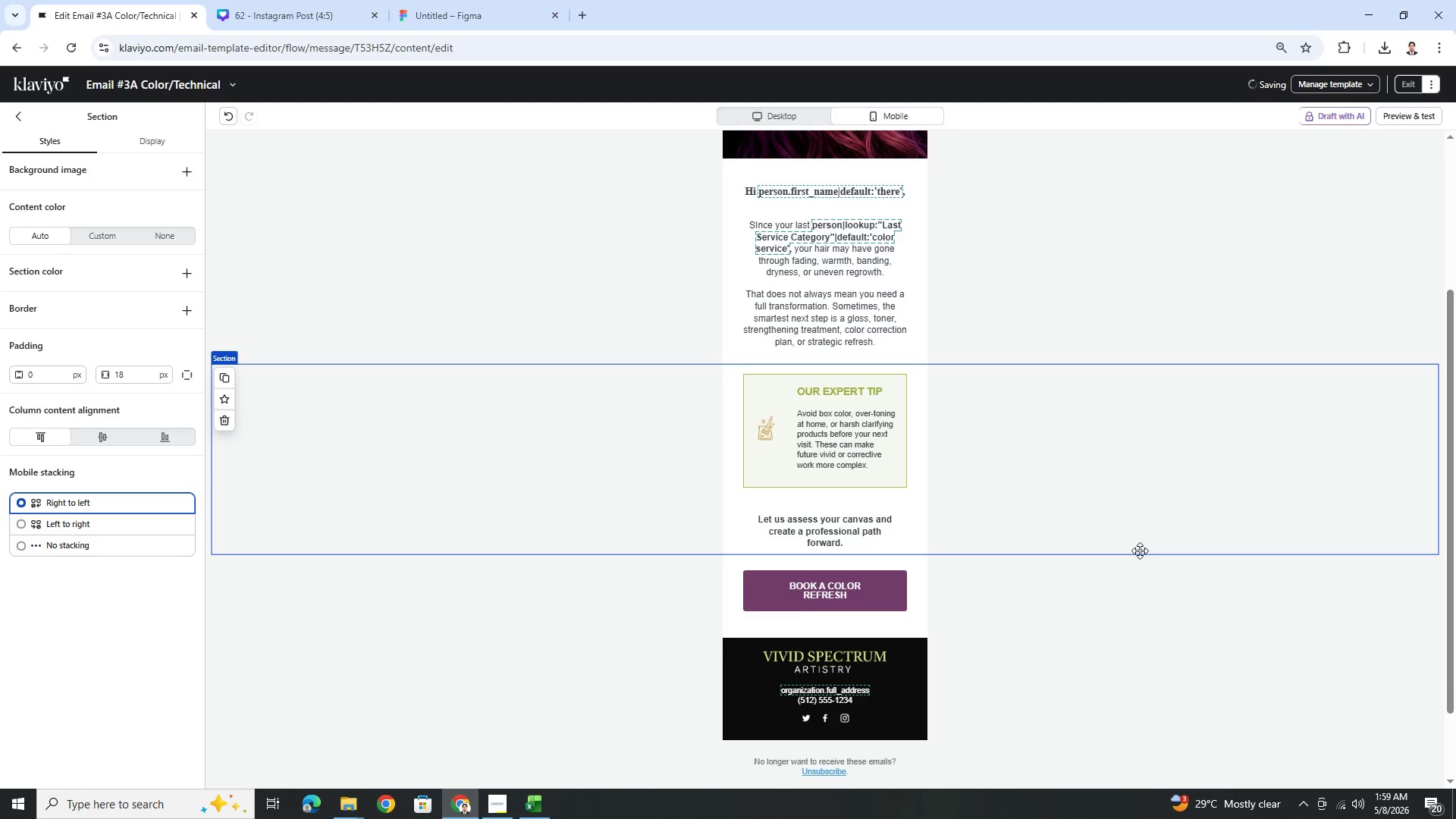 
scroll: coordinate [1140, 548], scroll_direction: down, amount: 3.0
 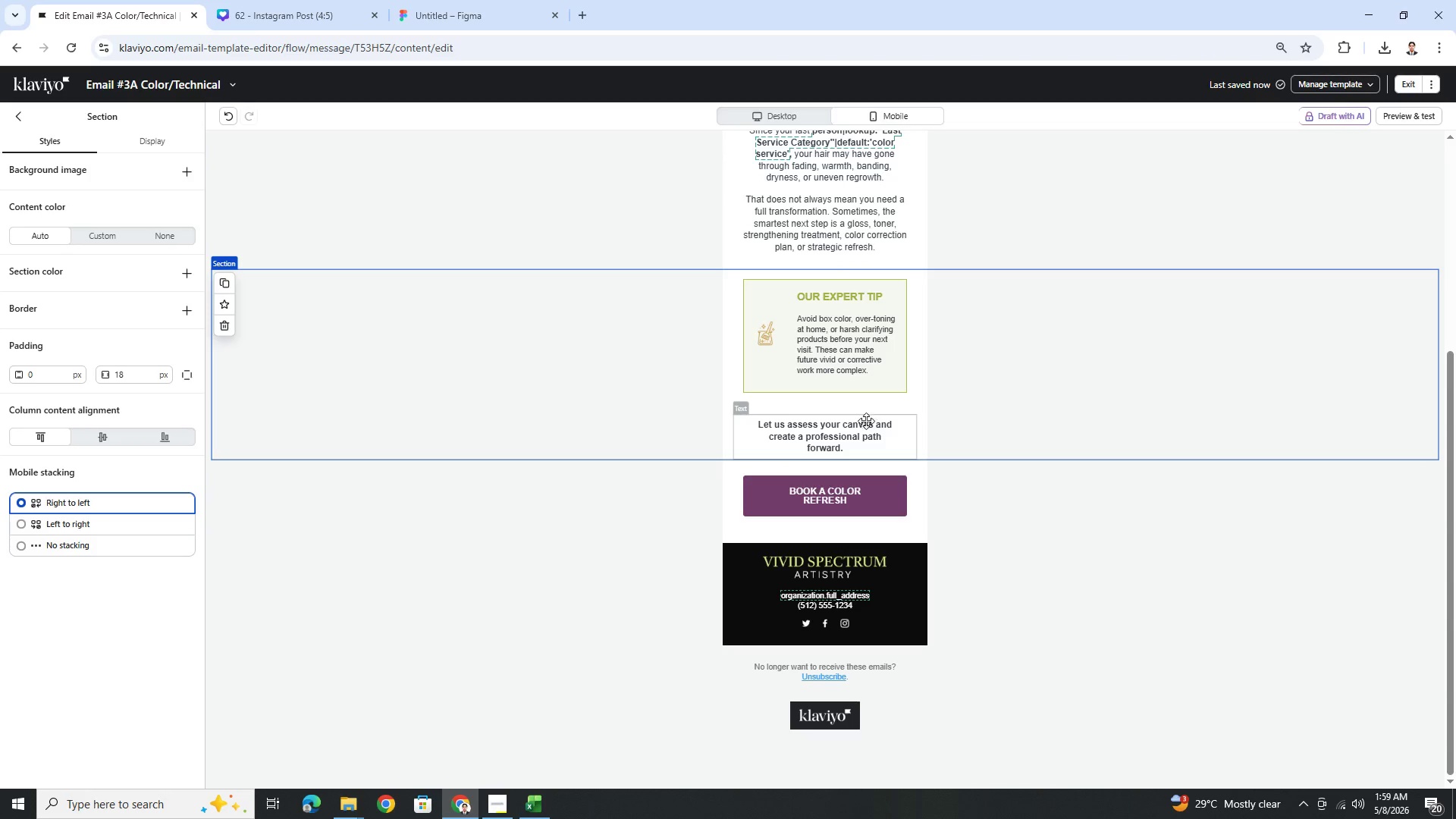 
left_click([865, 422])
 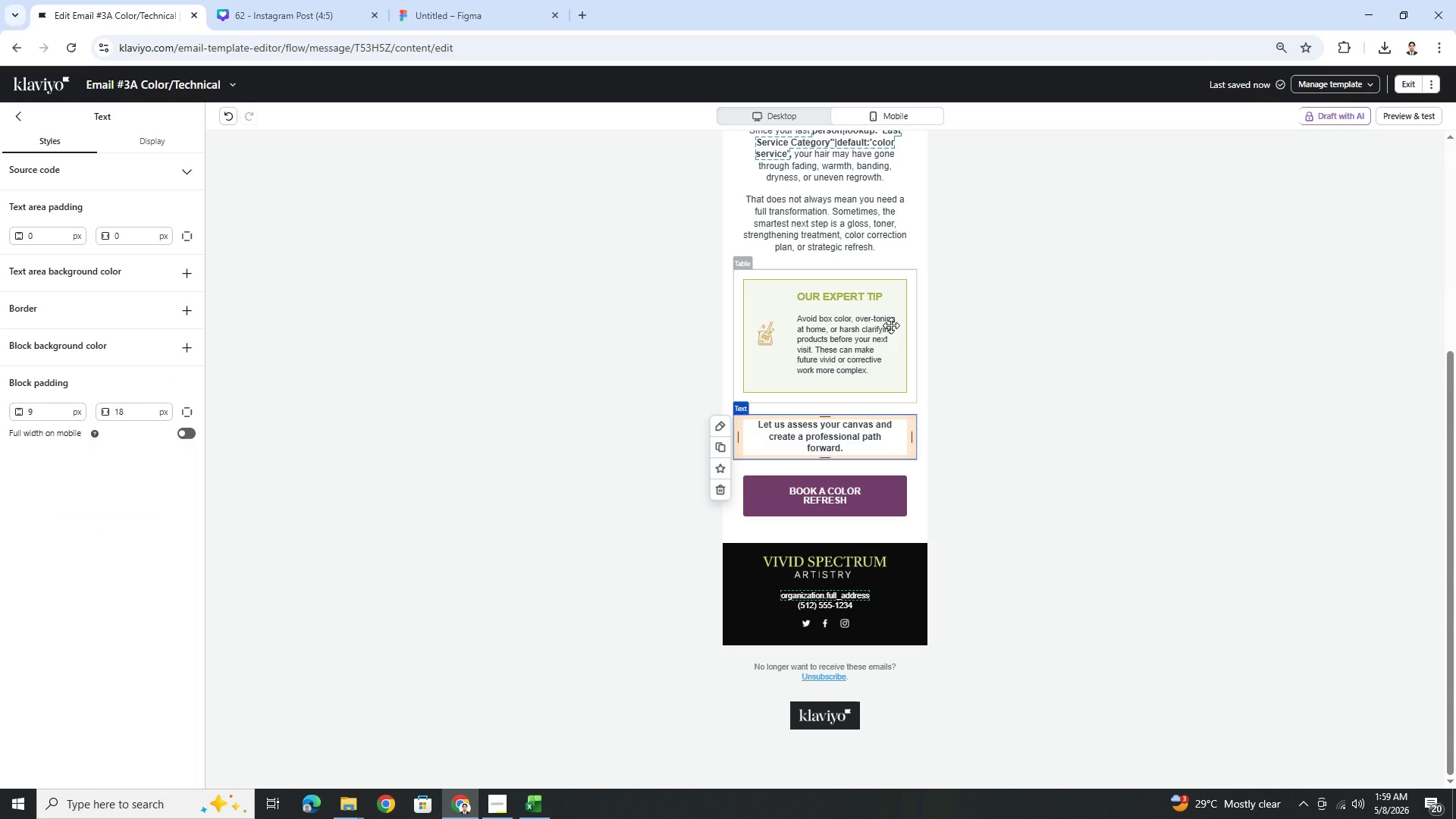 
left_click([891, 325])
 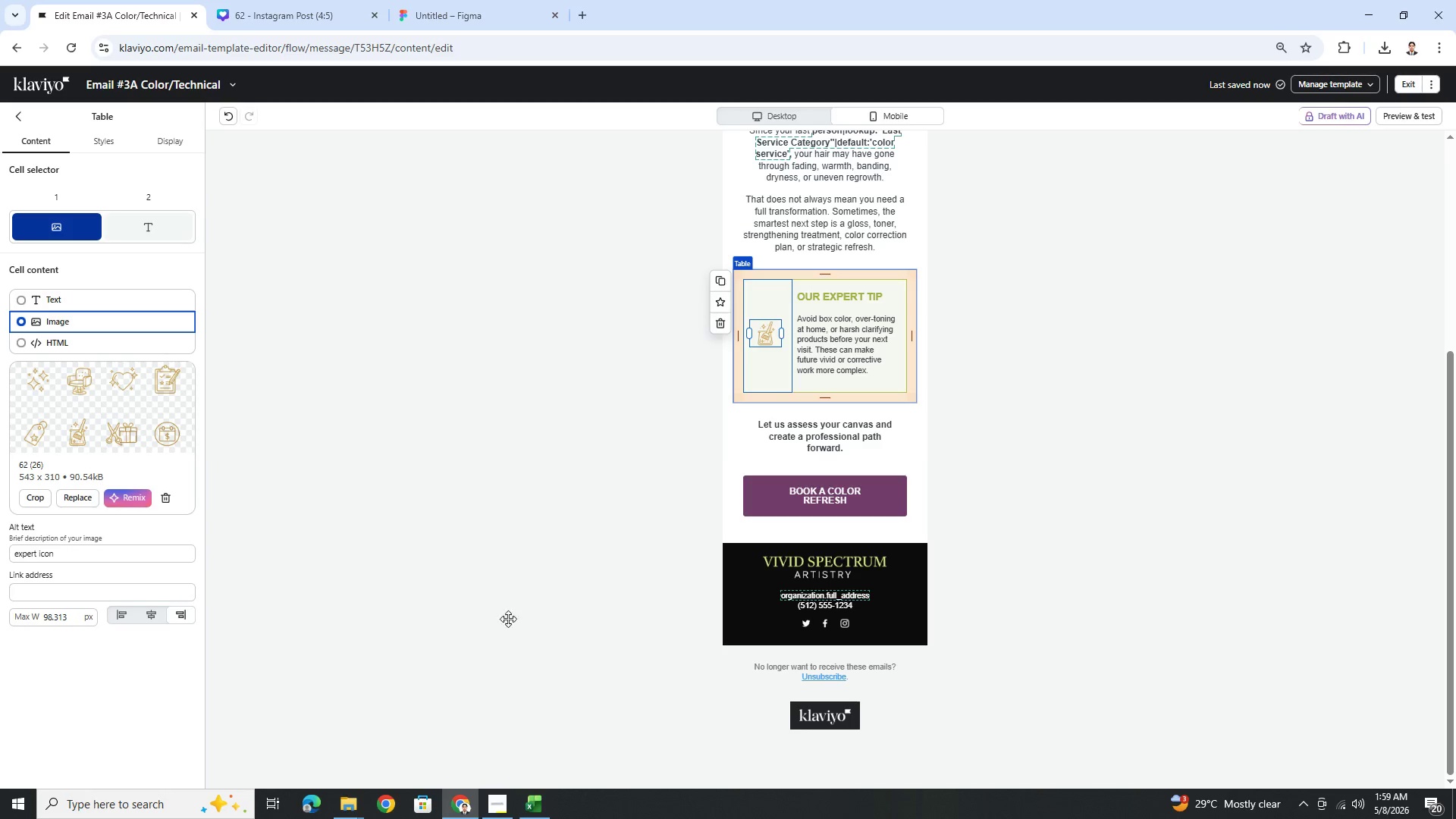 
scroll: coordinate [1161, 485], scroll_direction: down, amount: 3.0
 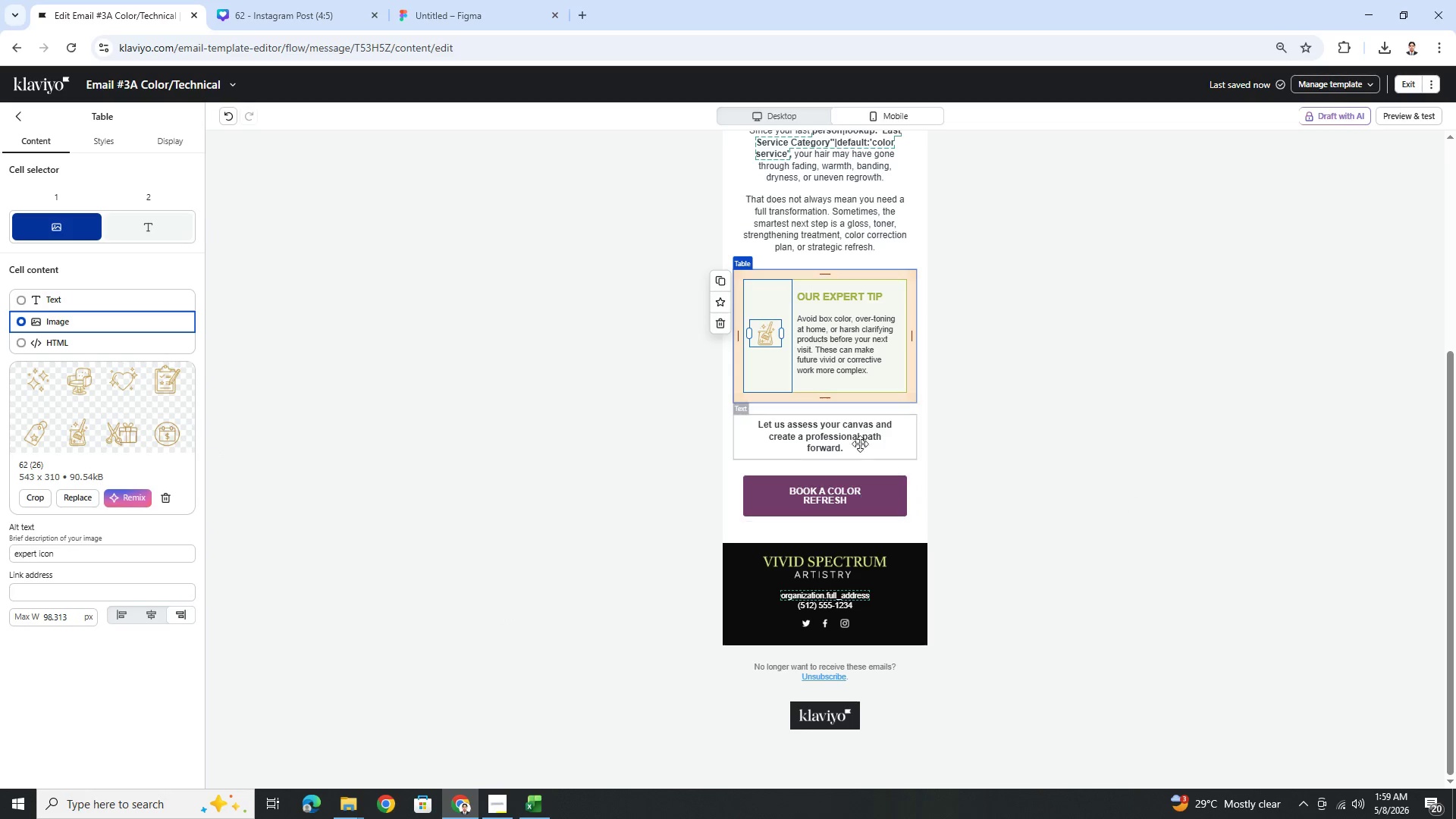 
left_click([861, 435])
 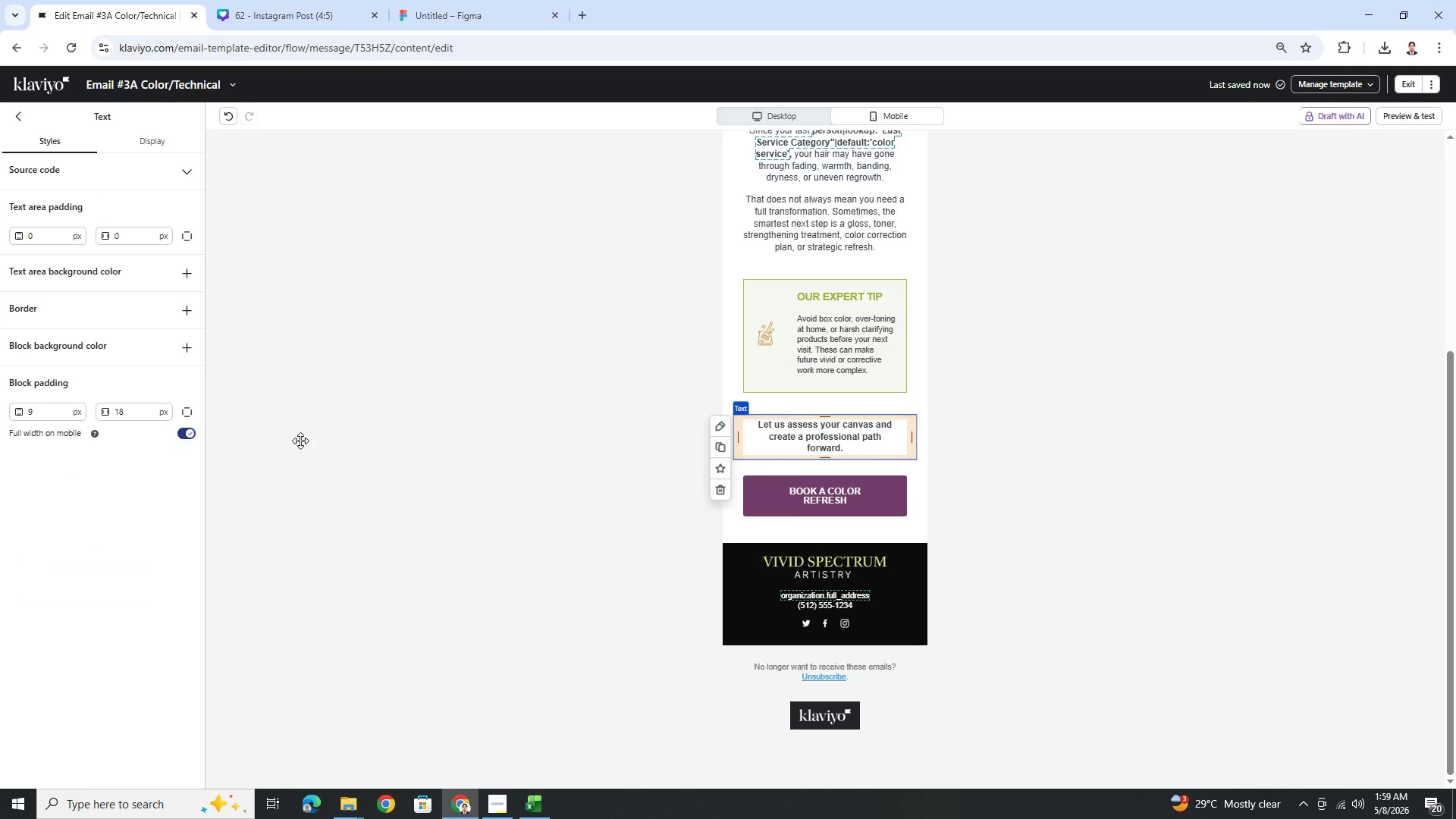 
left_click([1275, 624])
 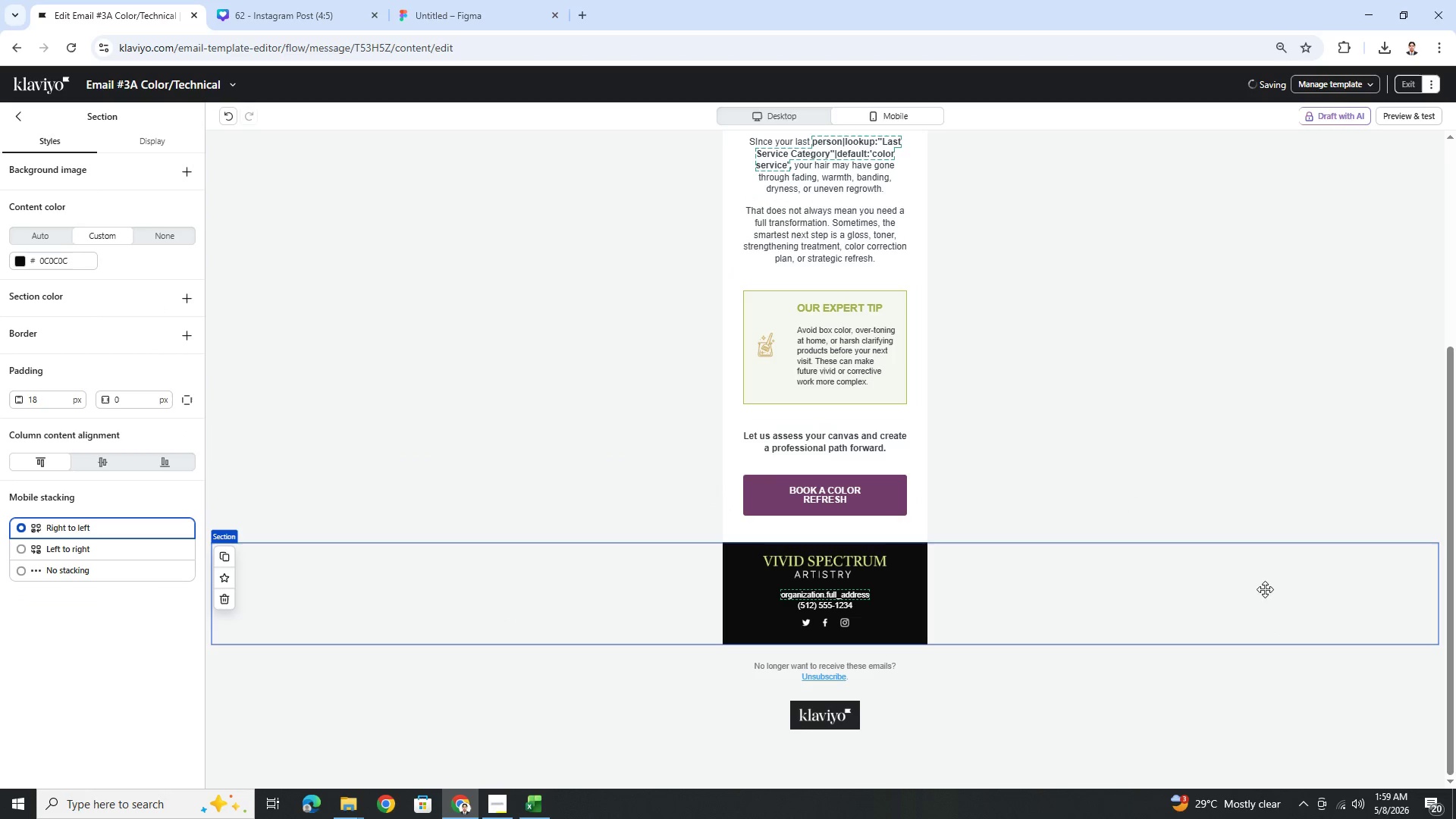 
scroll: coordinate [1263, 582], scroll_direction: up, amount: 4.0
 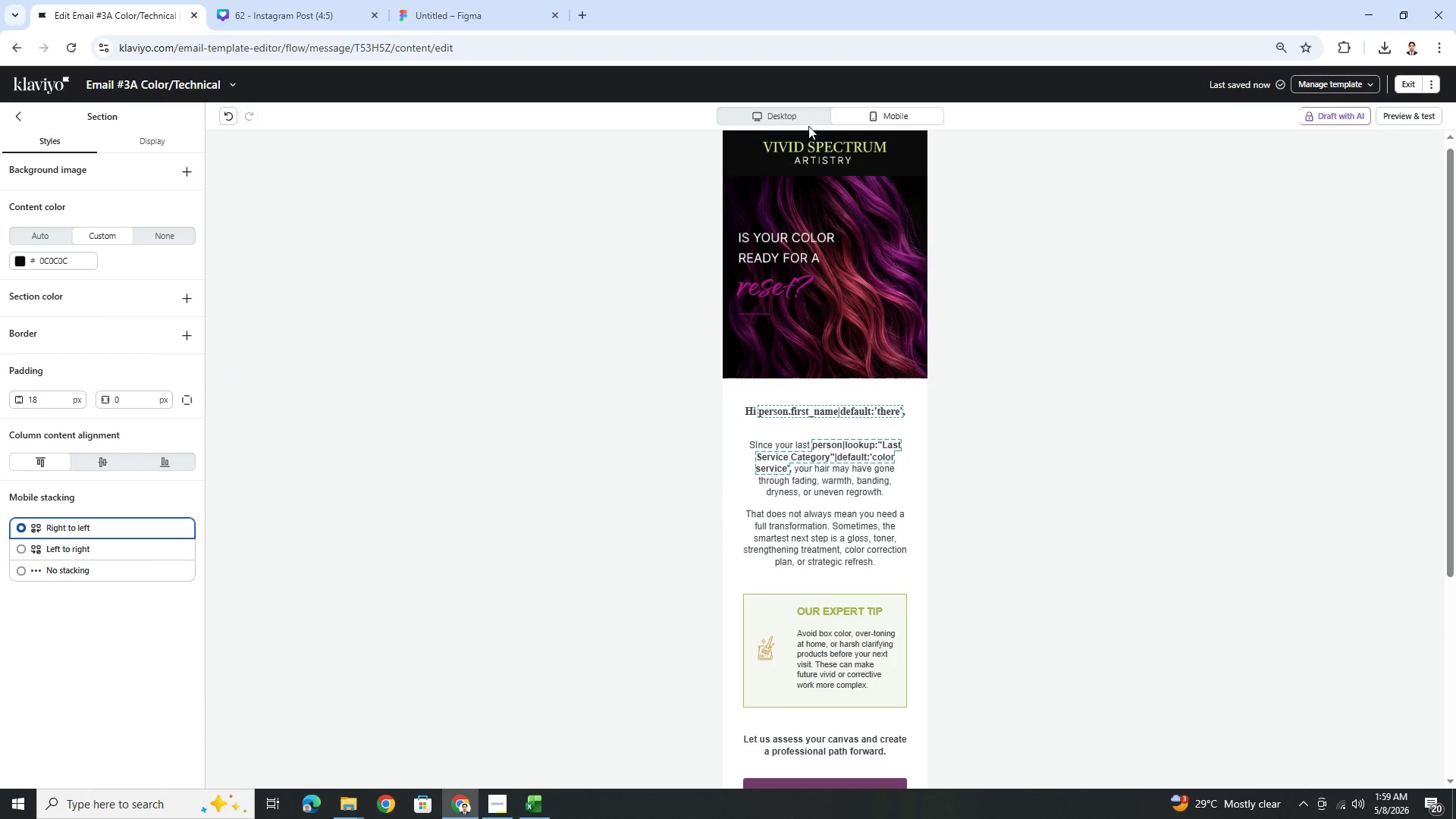 
left_click([802, 112])
 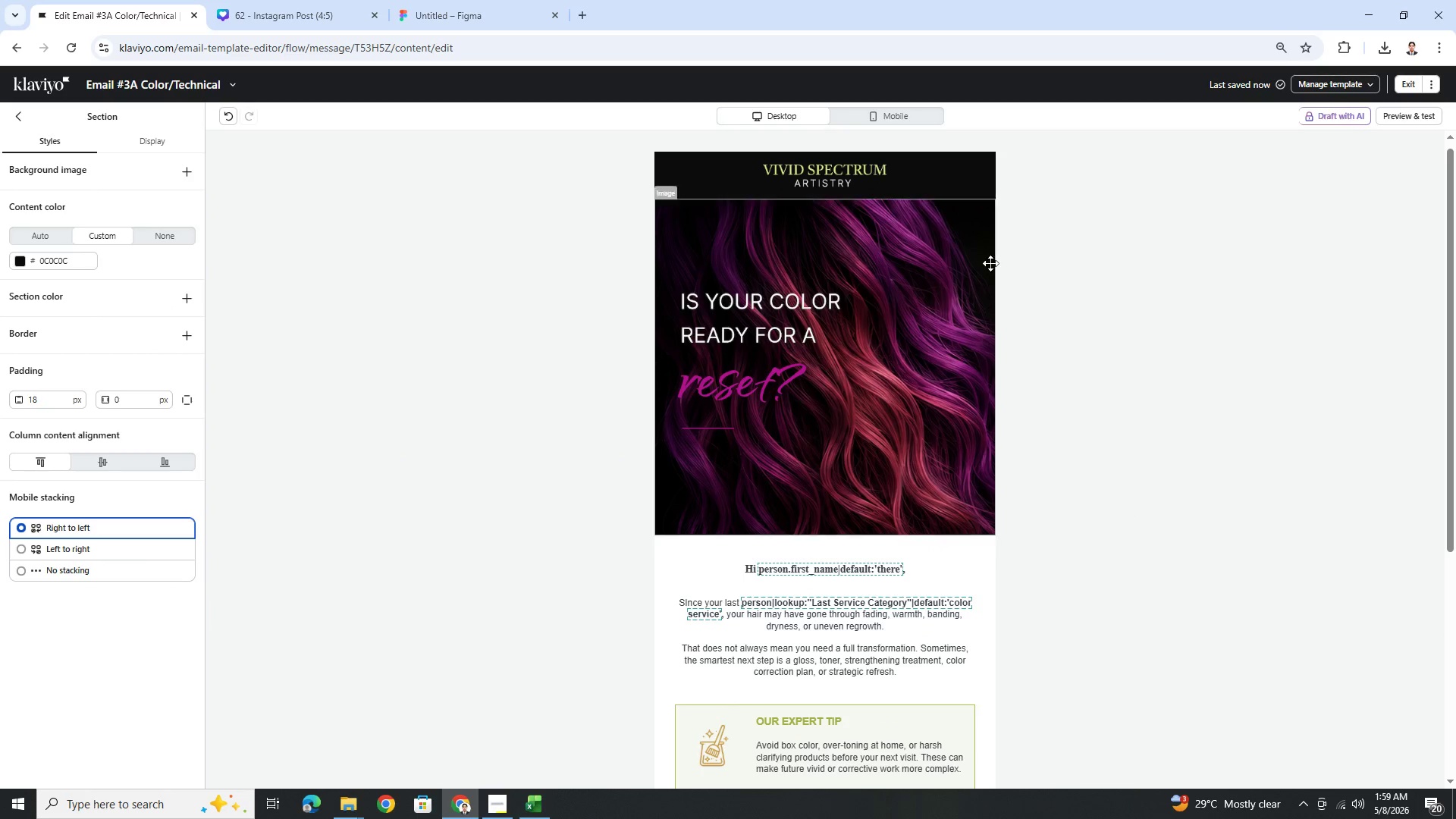 
scroll: coordinate [1138, 394], scroll_direction: up, amount: 1.0
 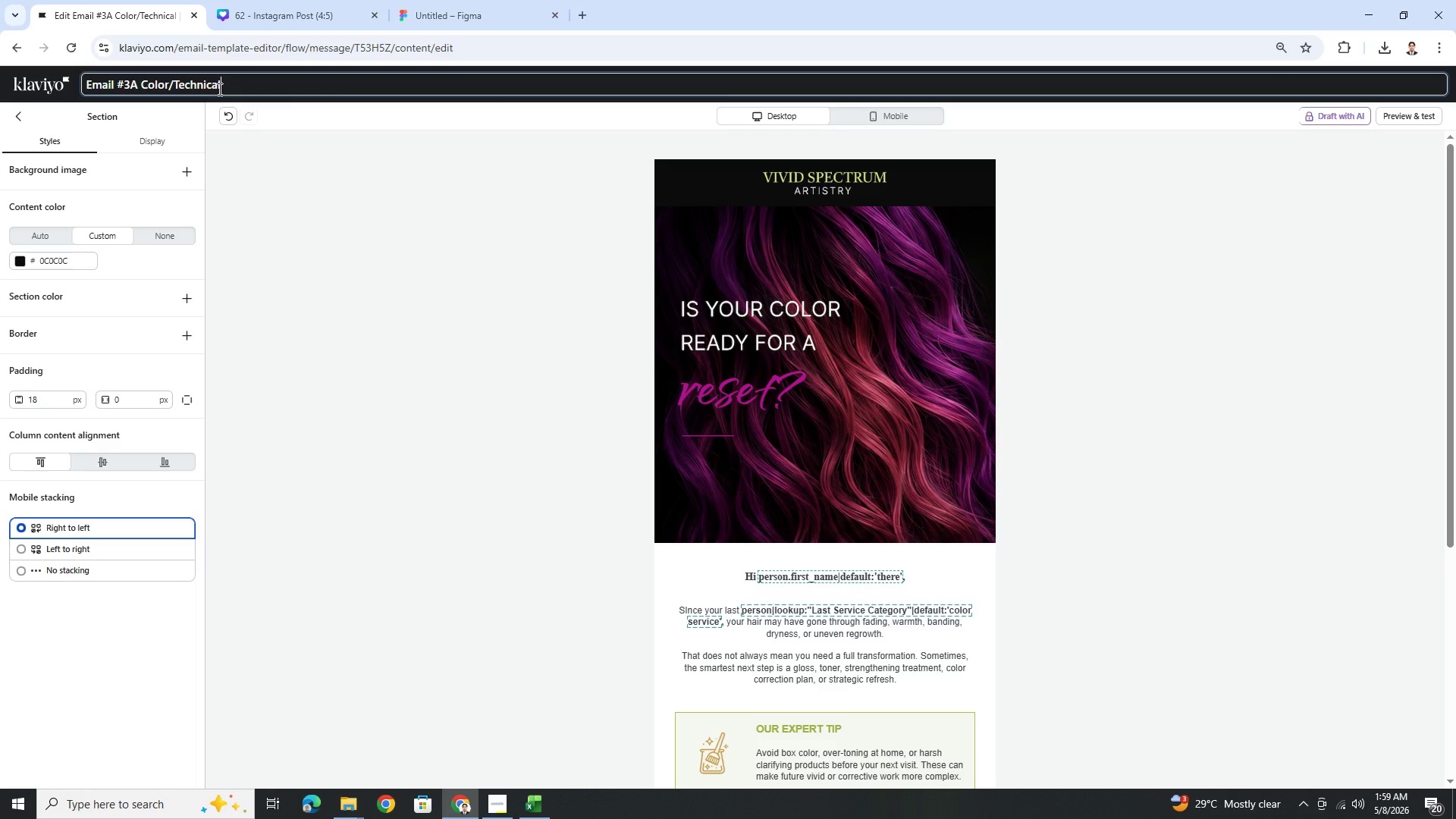 
left_click([362, 196])
 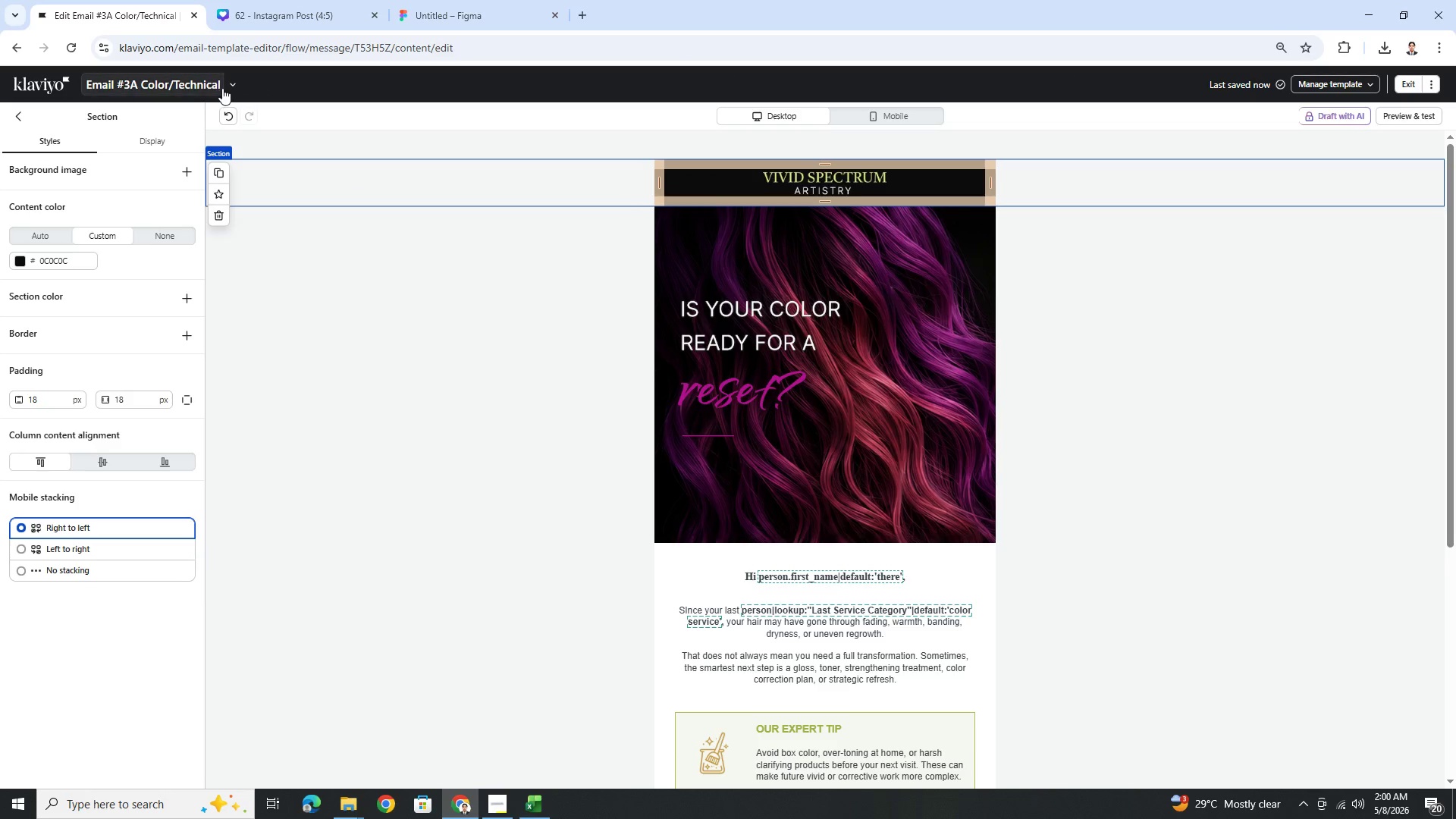 
left_click([232, 83])
 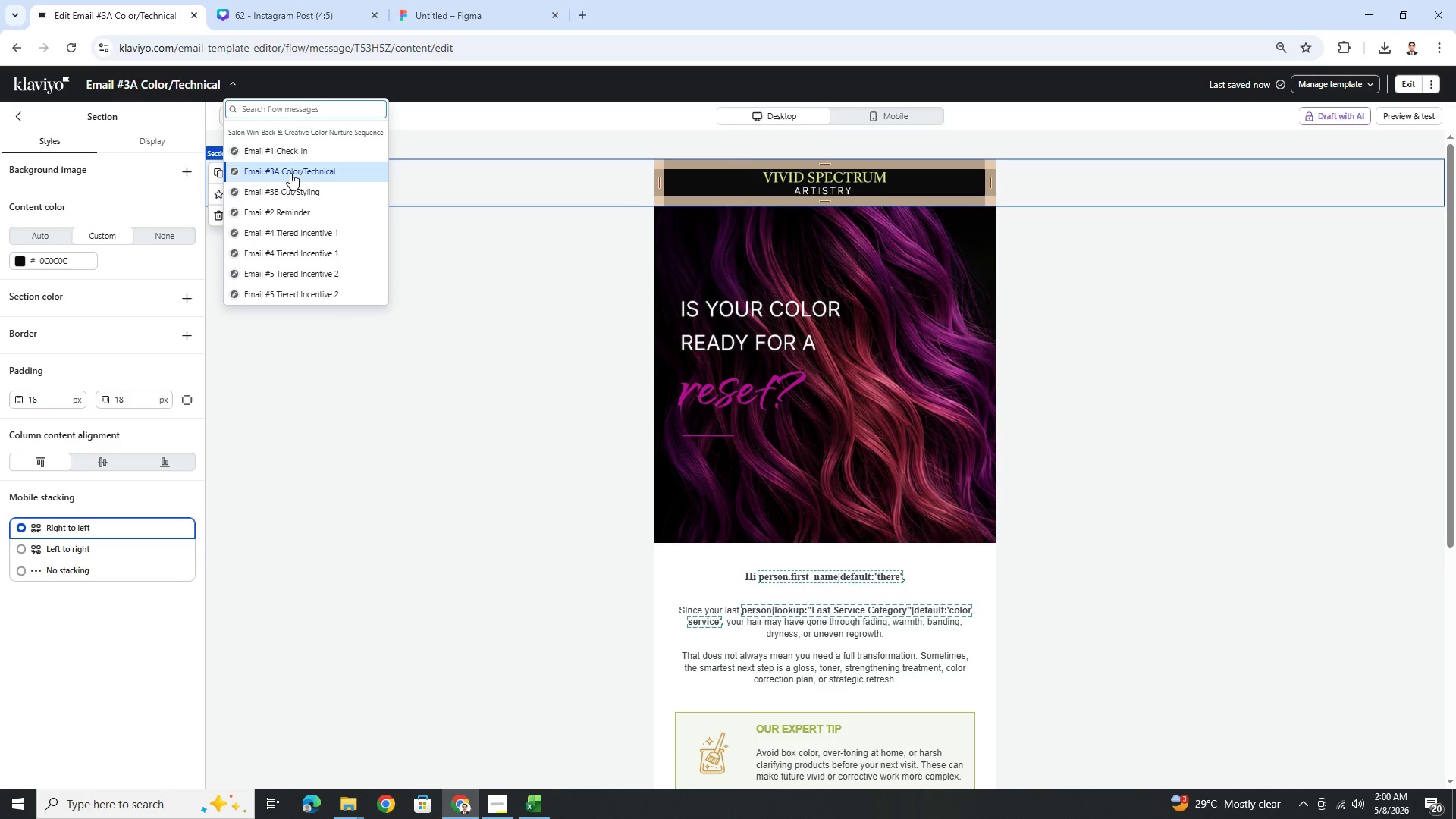 
left_click([294, 150])
 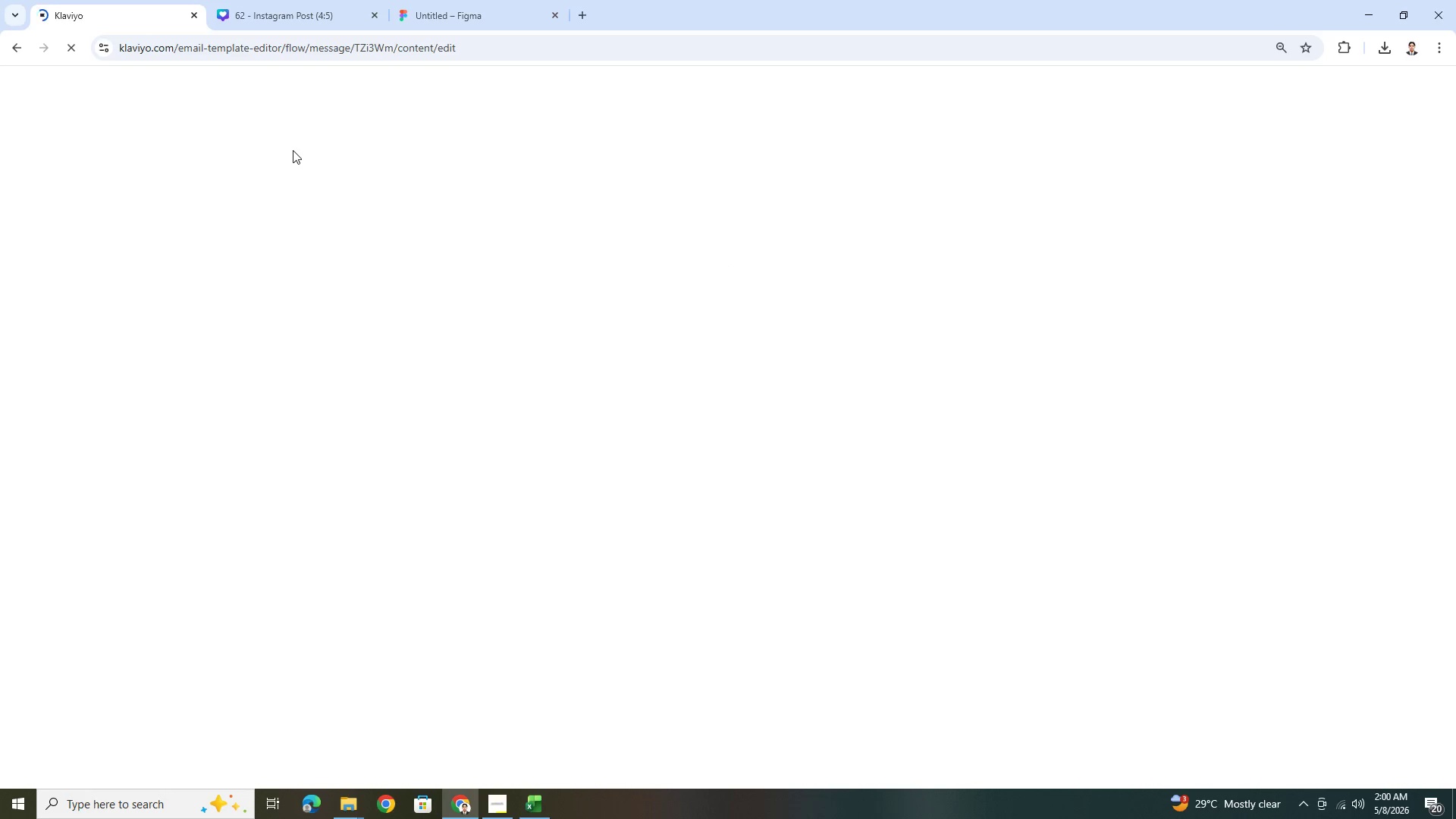 
wait(8.7)
 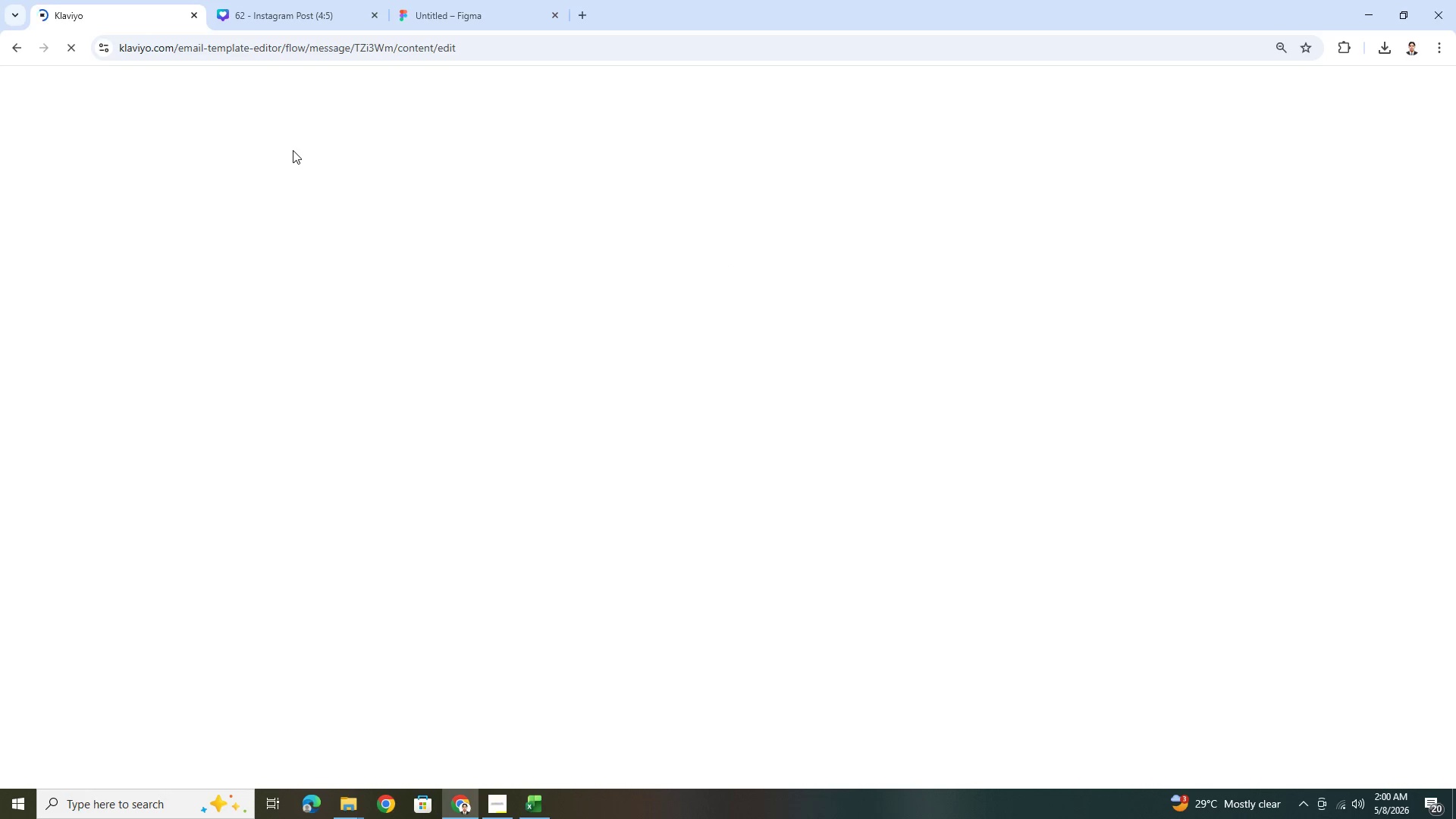 
scroll: coordinate [692, 253], scroll_direction: down, amount: 7.0
 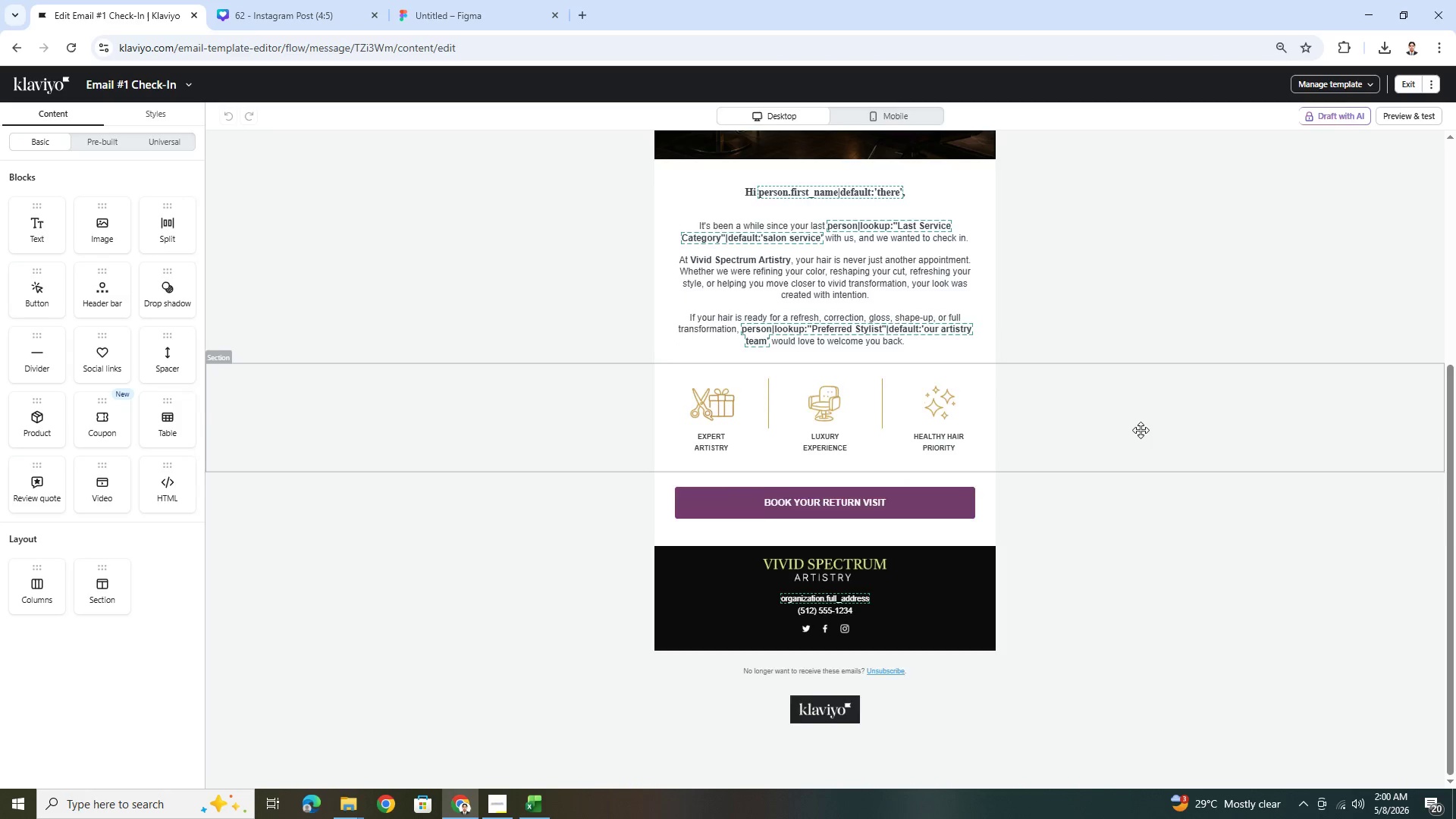 
scroll: coordinate [1141, 430], scroll_direction: up, amount: 5.0
 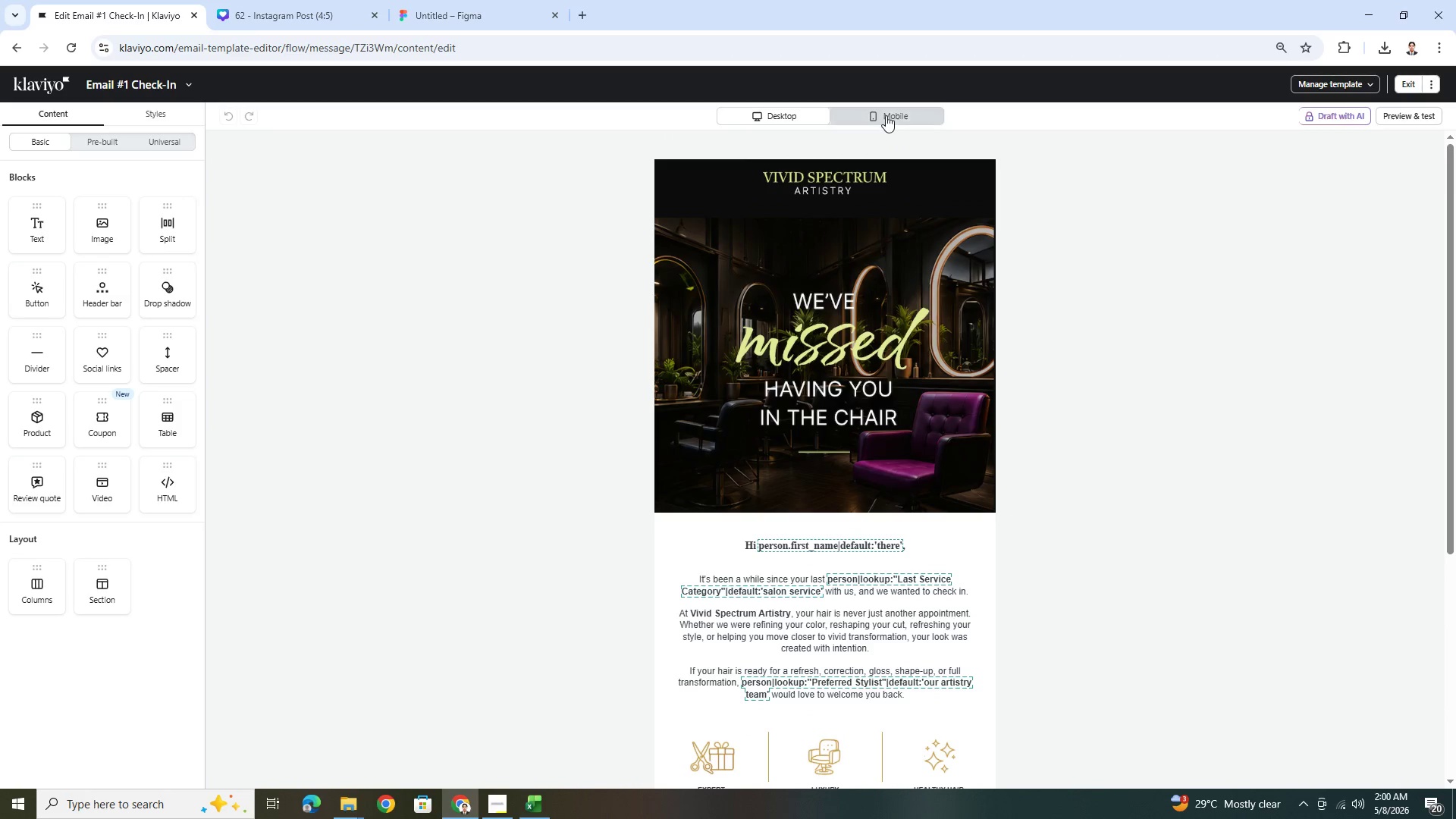 
left_click([885, 113])
 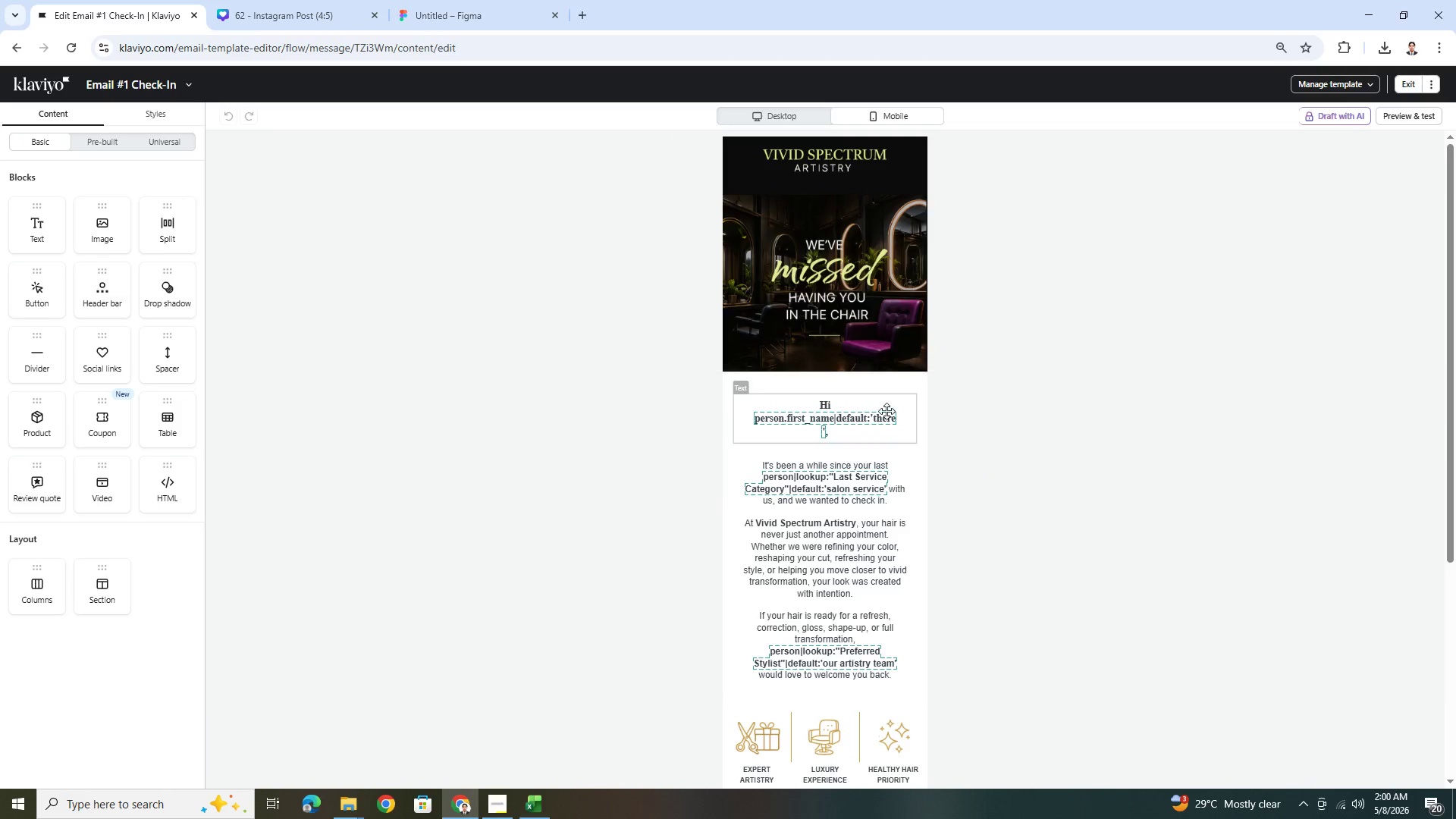 
left_click([881, 415])
 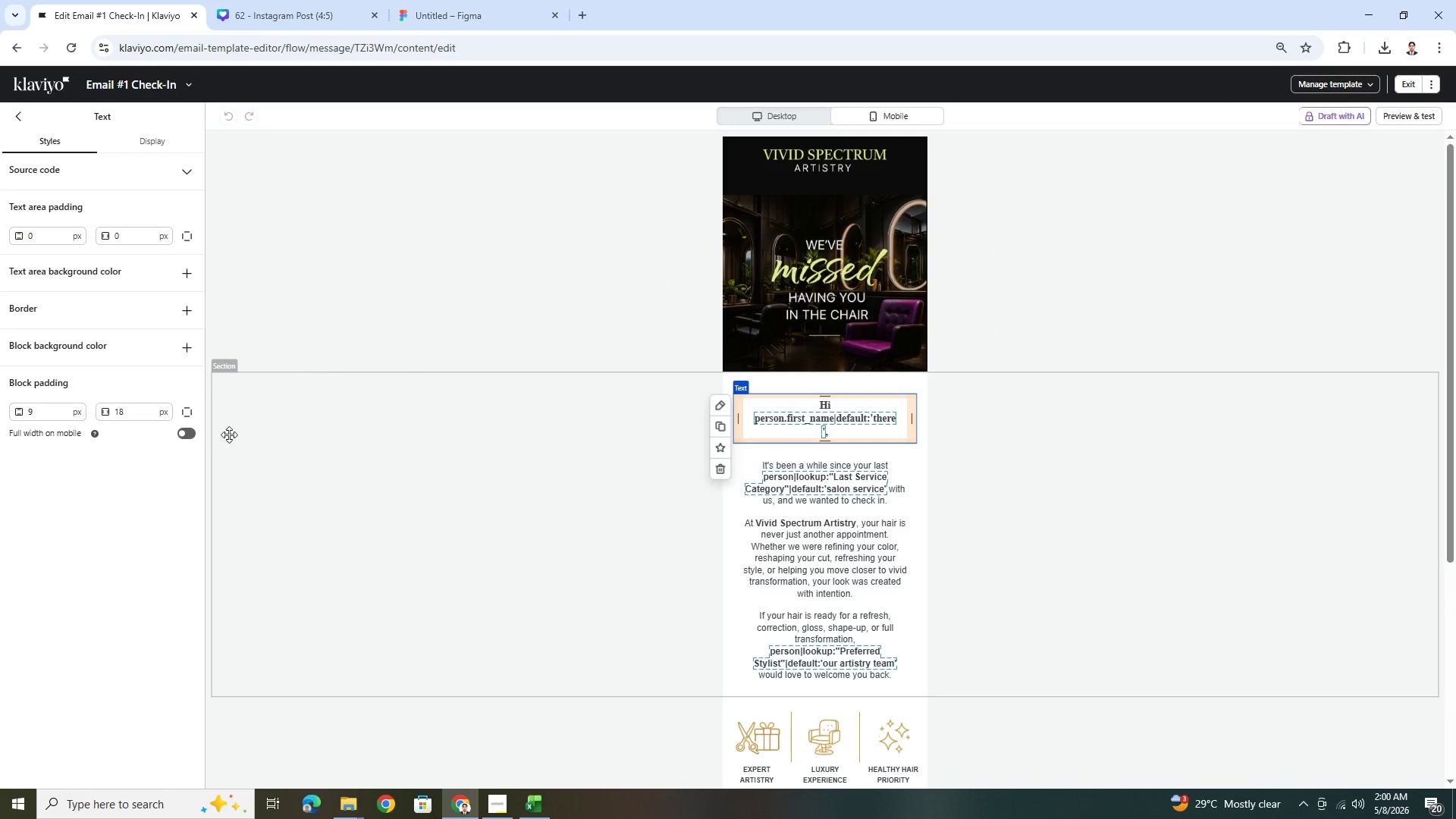 
left_click([187, 435])
 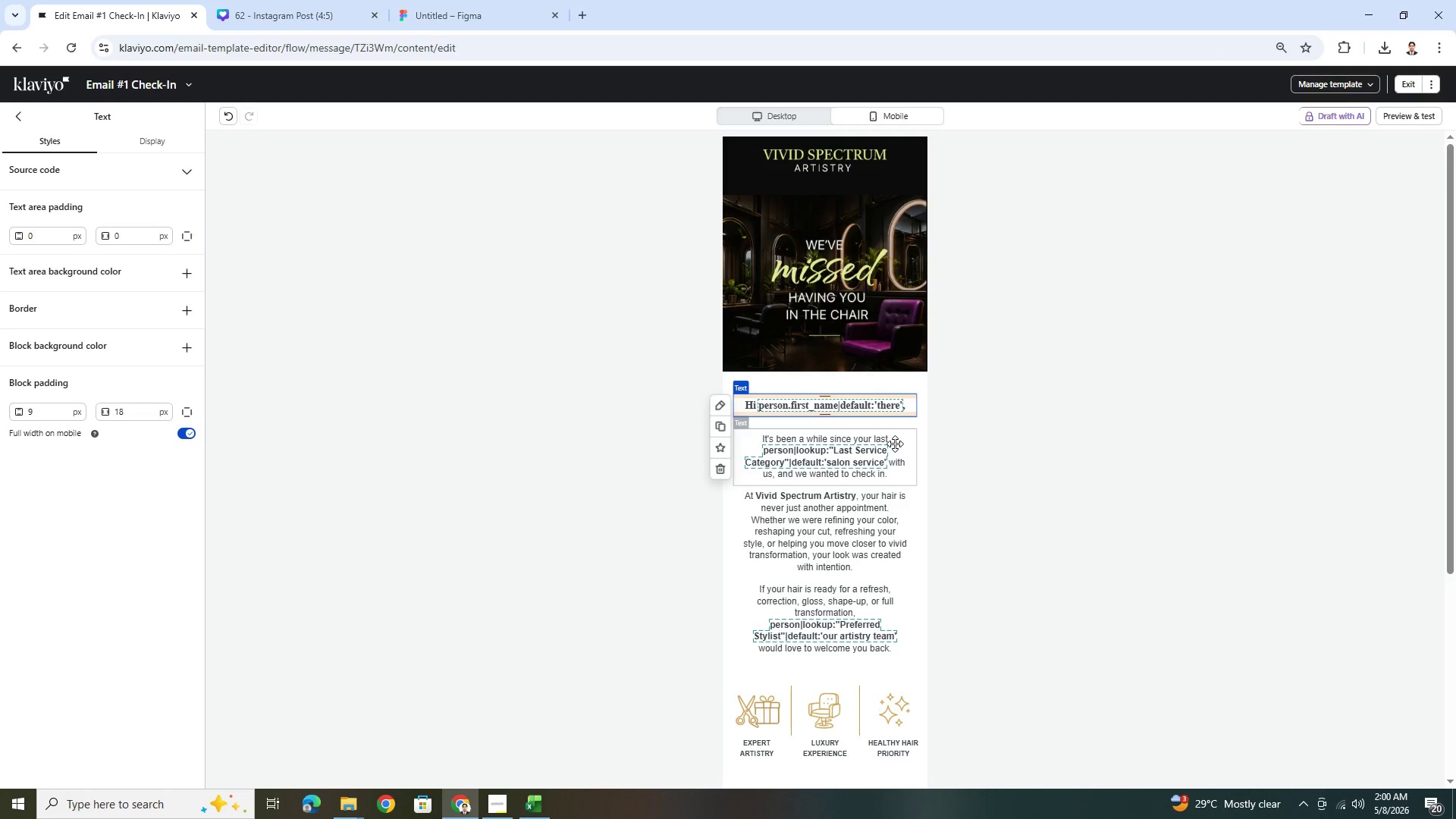 
left_click([879, 461])
 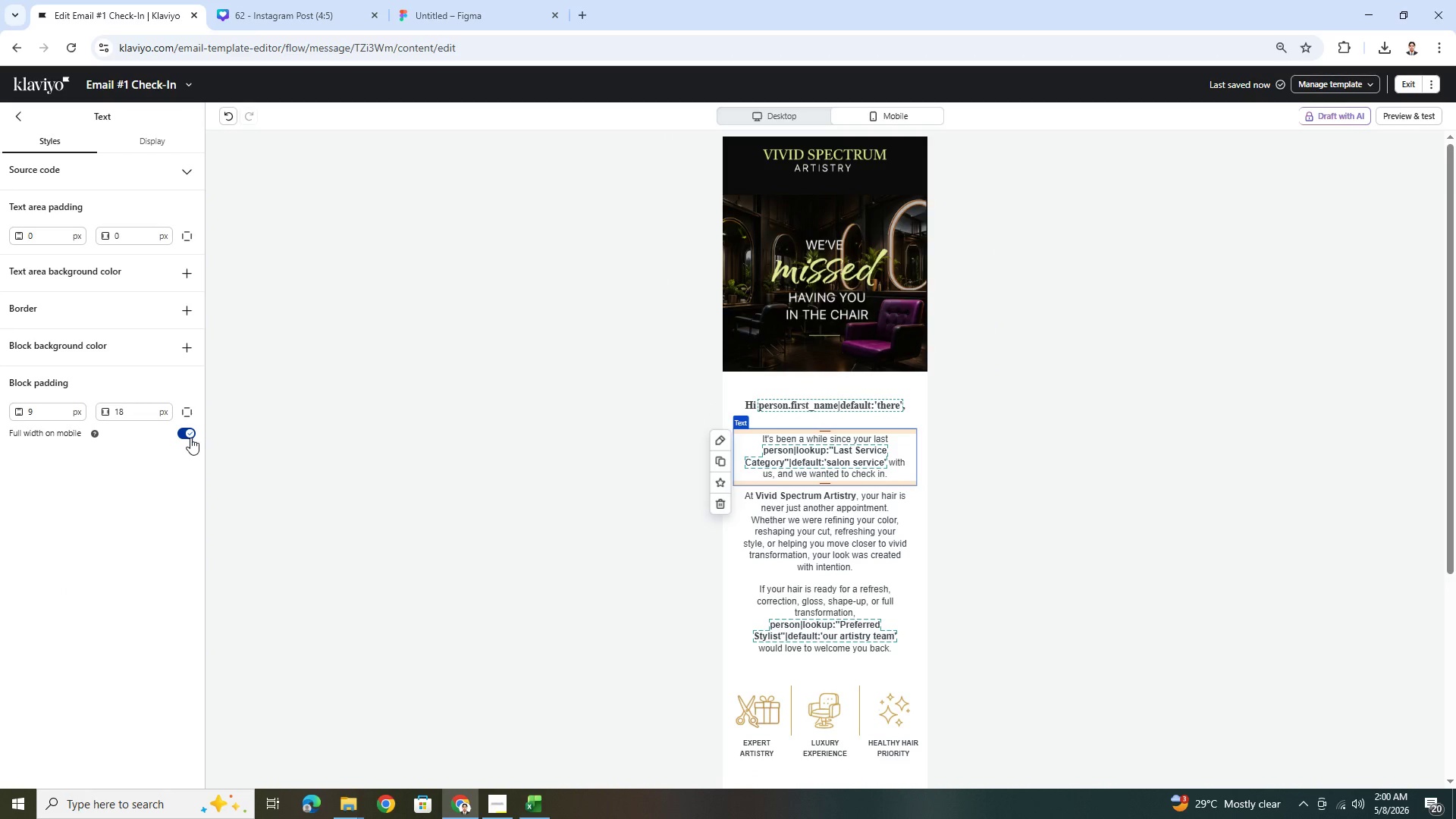 
left_click([783, 539])
 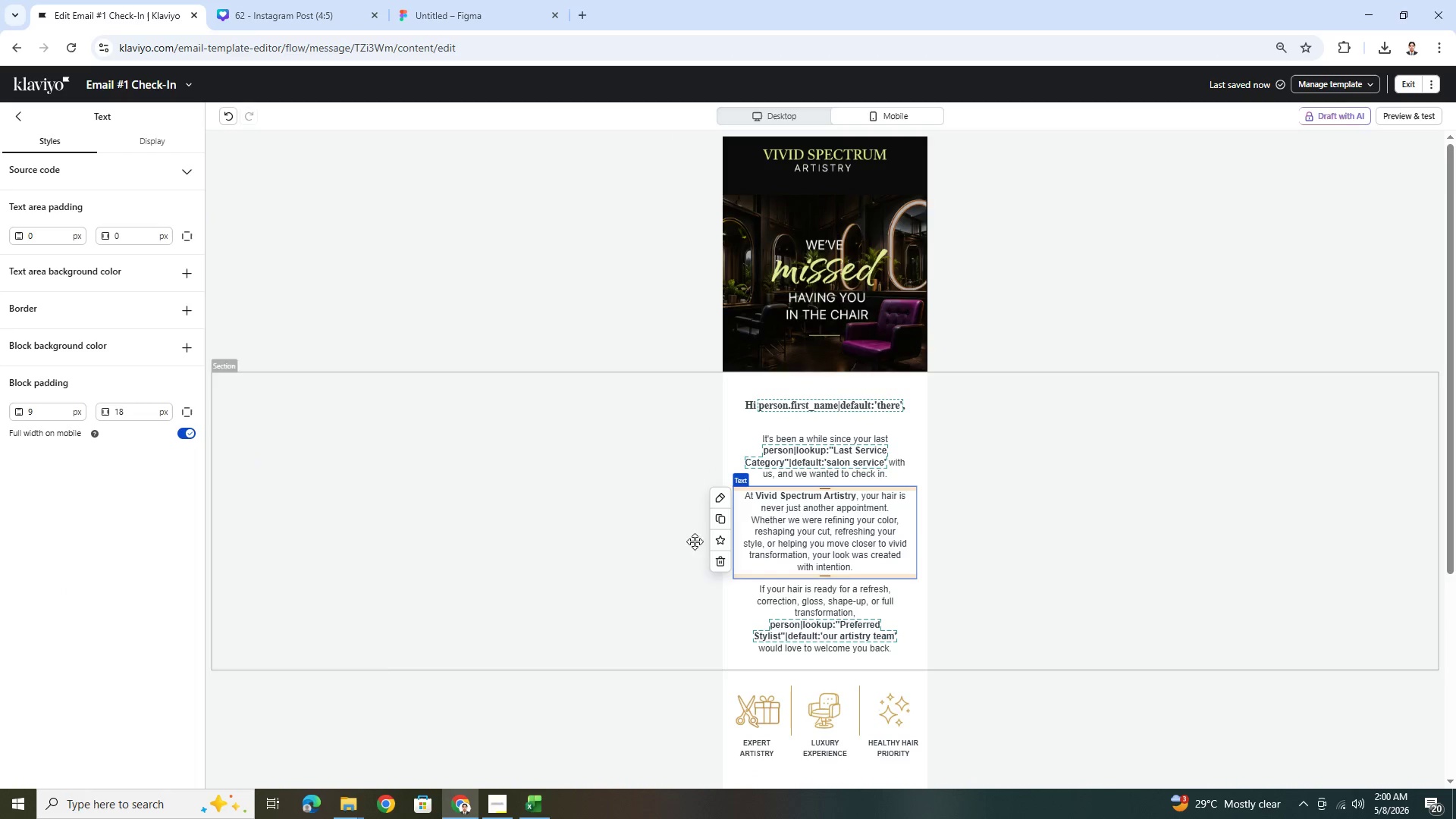 
left_click([818, 600])
 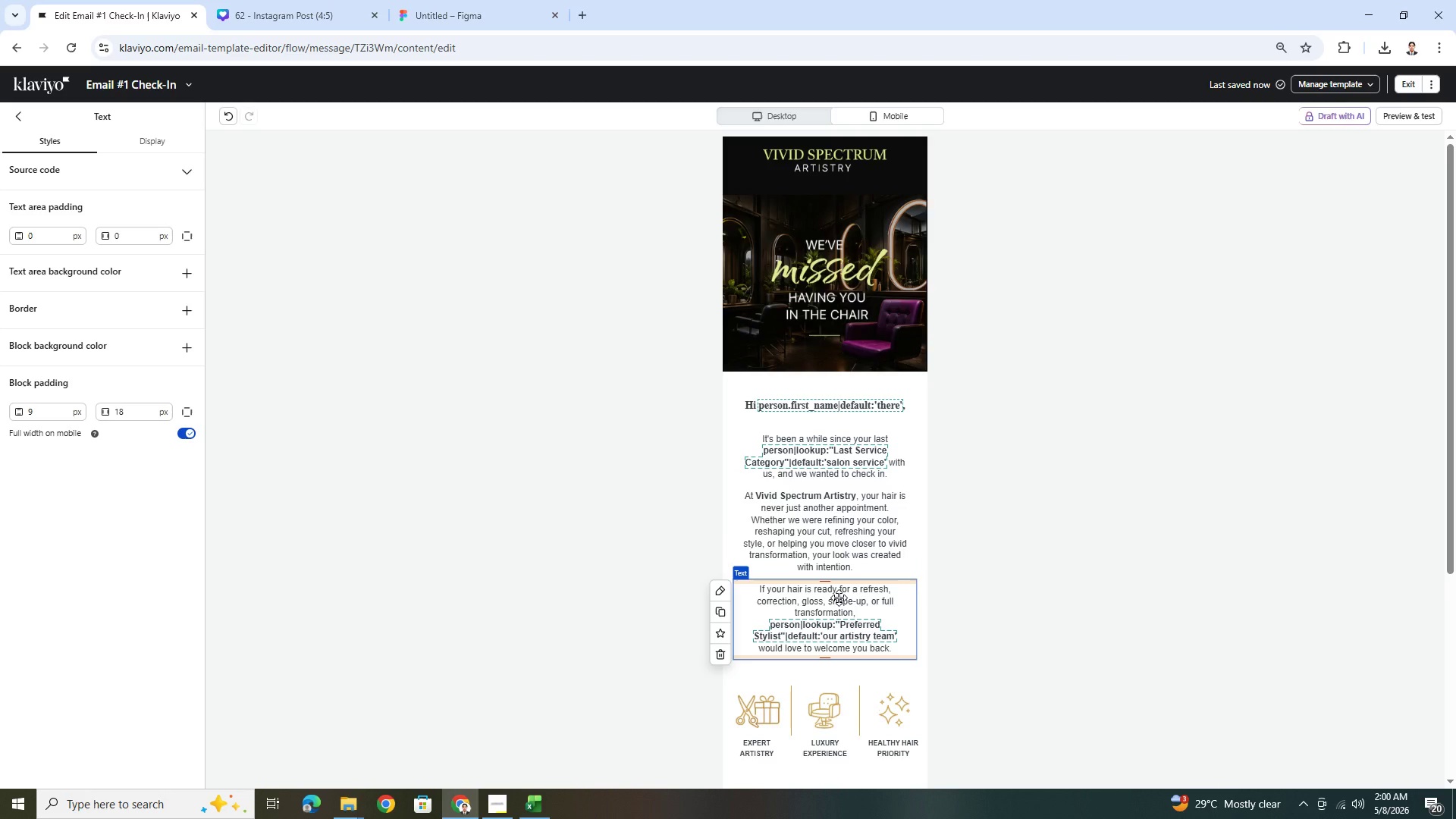 
double_click([839, 598])
 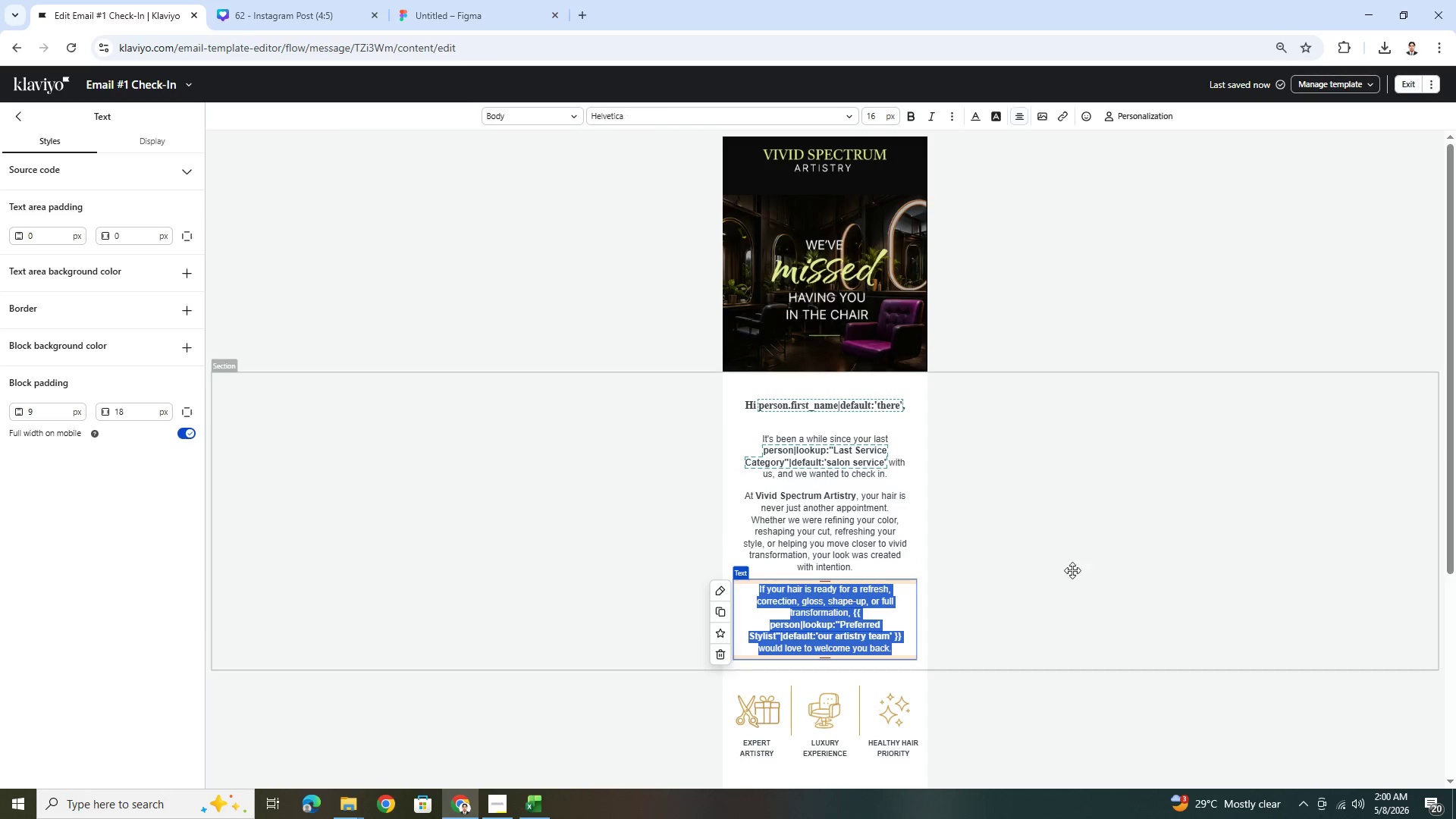 
left_click([1092, 569])
 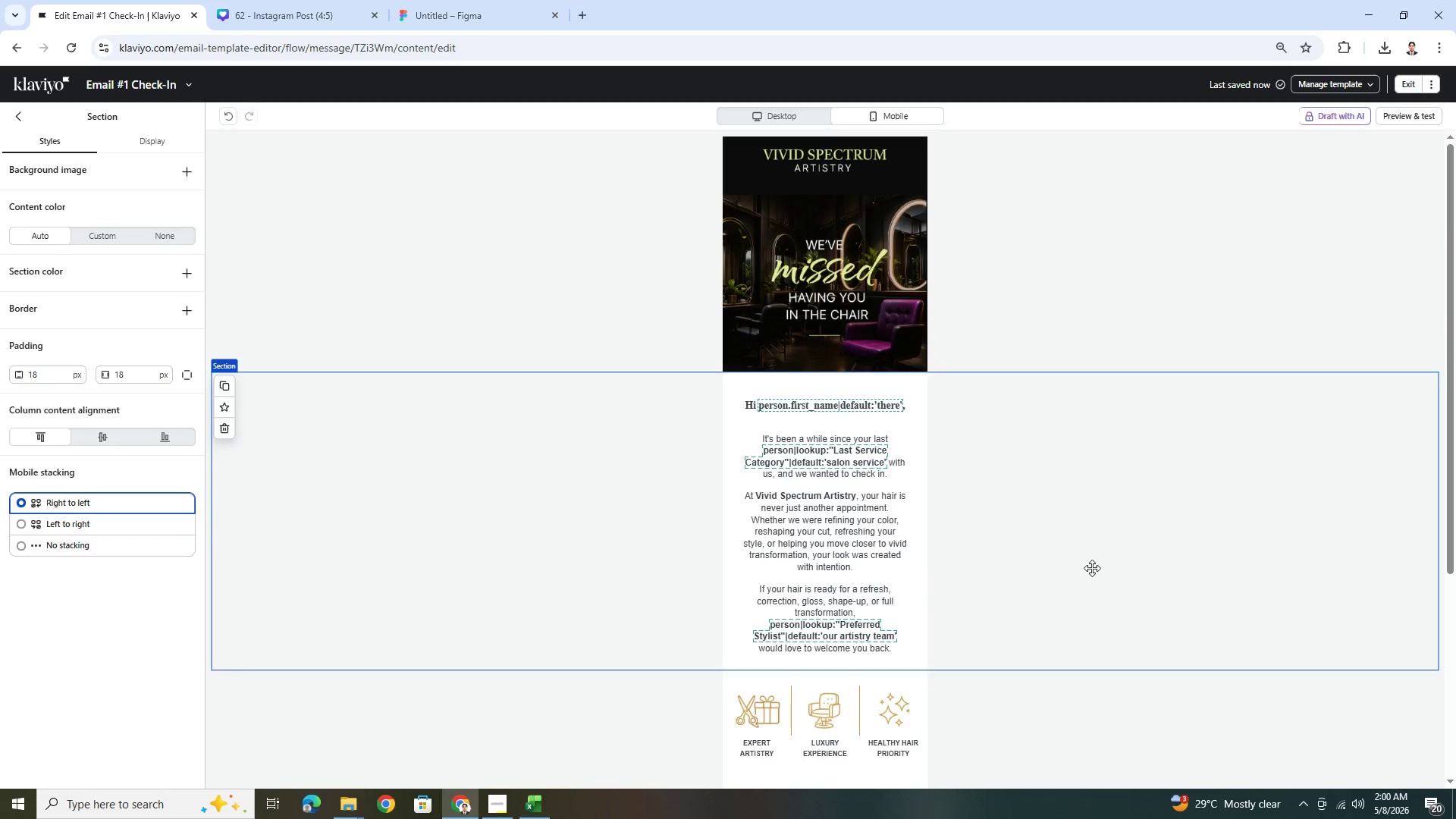 
scroll: coordinate [1092, 568], scroll_direction: down, amount: 4.0
 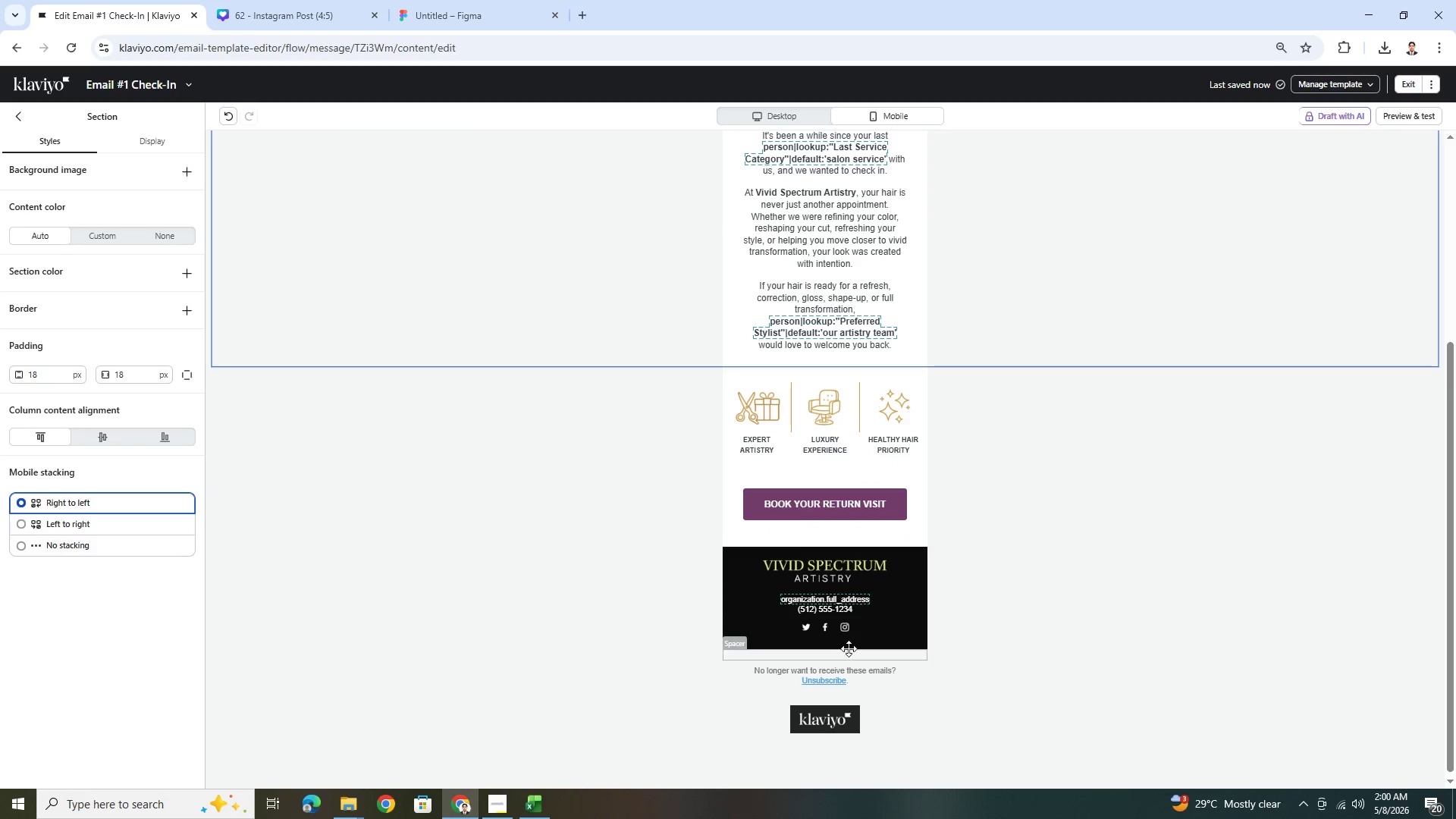 
left_click([839, 623])
 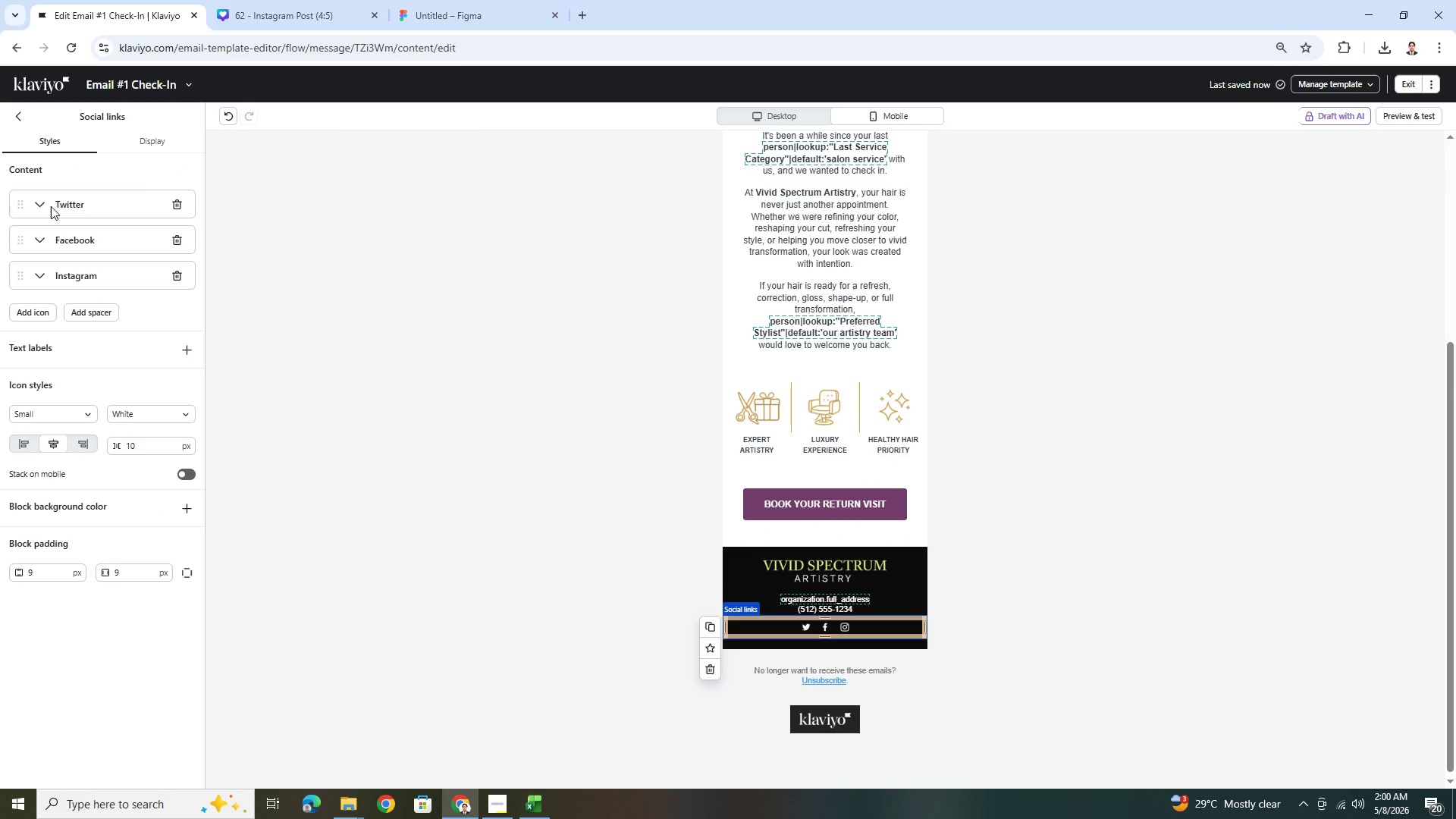 
left_click([42, 204])
 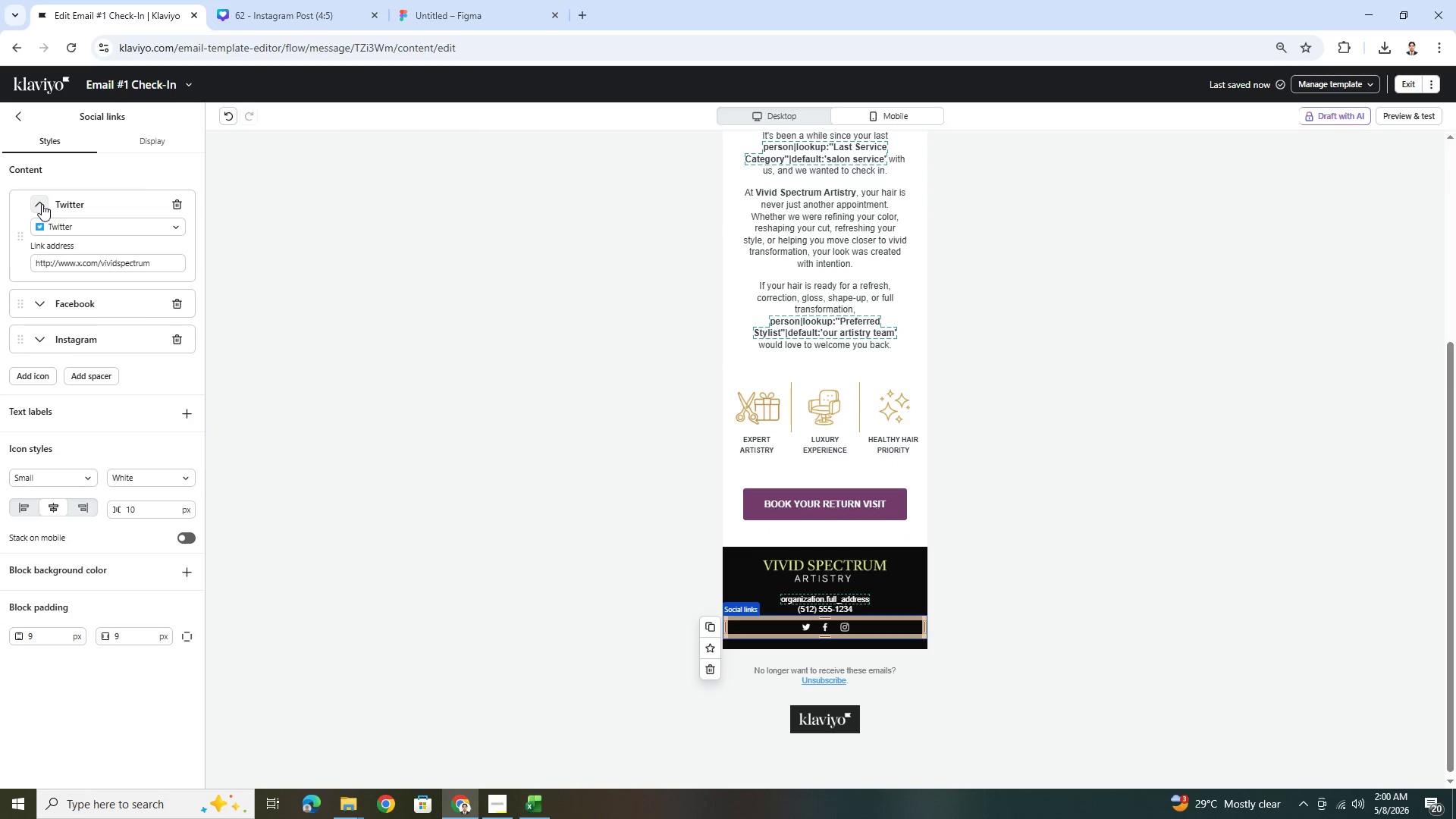 
left_click([42, 204])
 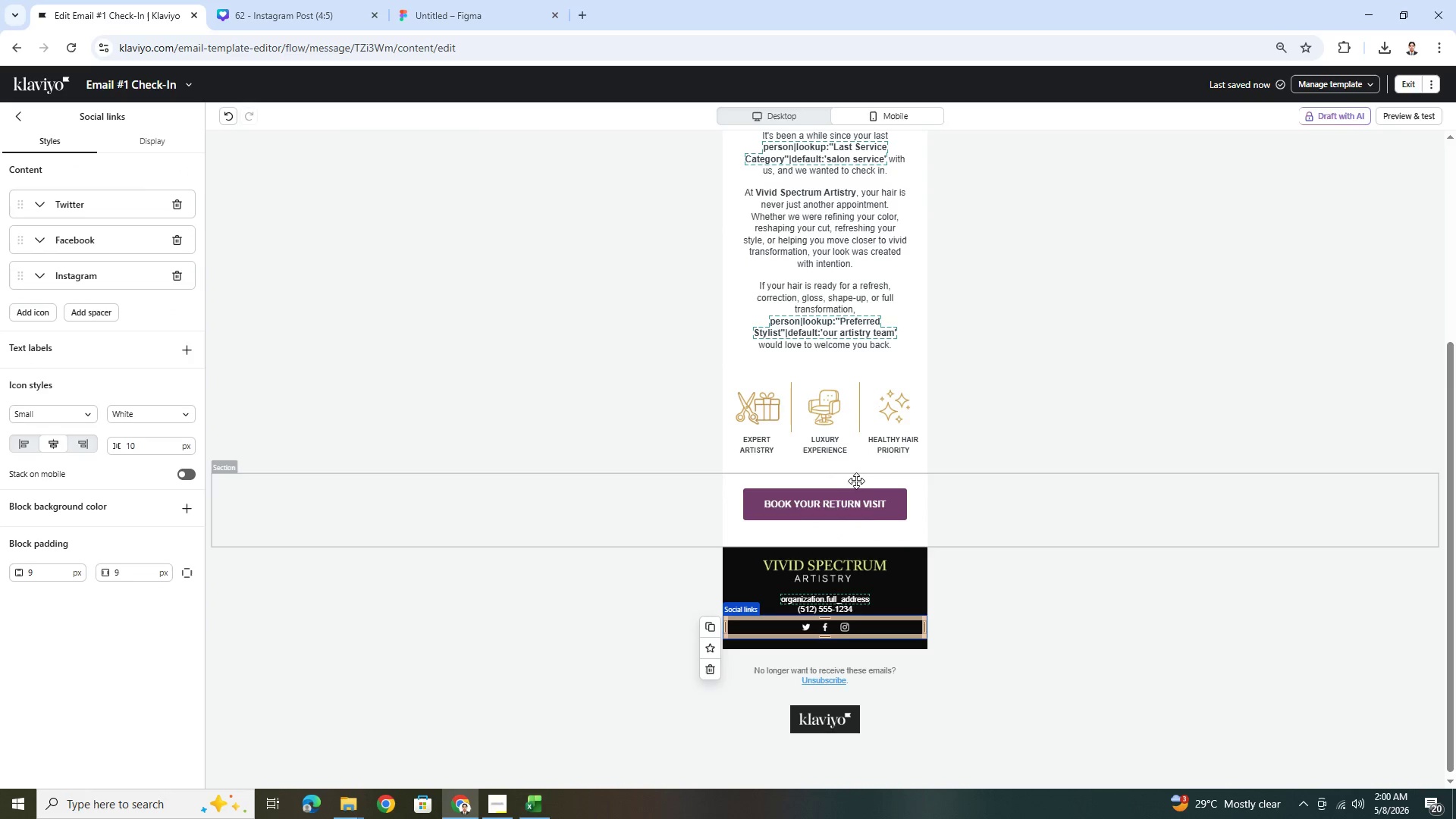 
left_click([861, 498])
 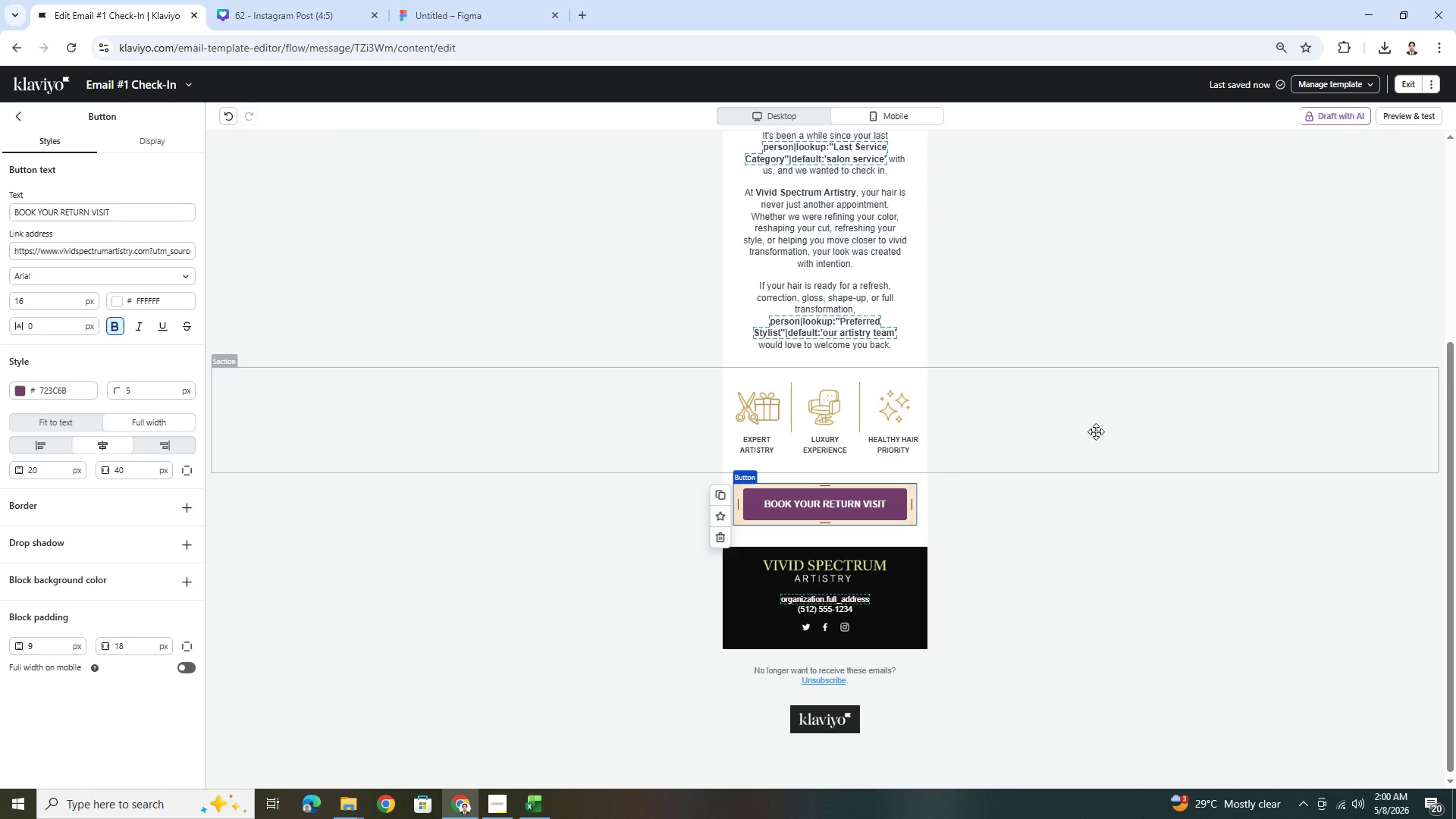 
scroll: coordinate [1099, 428], scroll_direction: up, amount: 2.0
 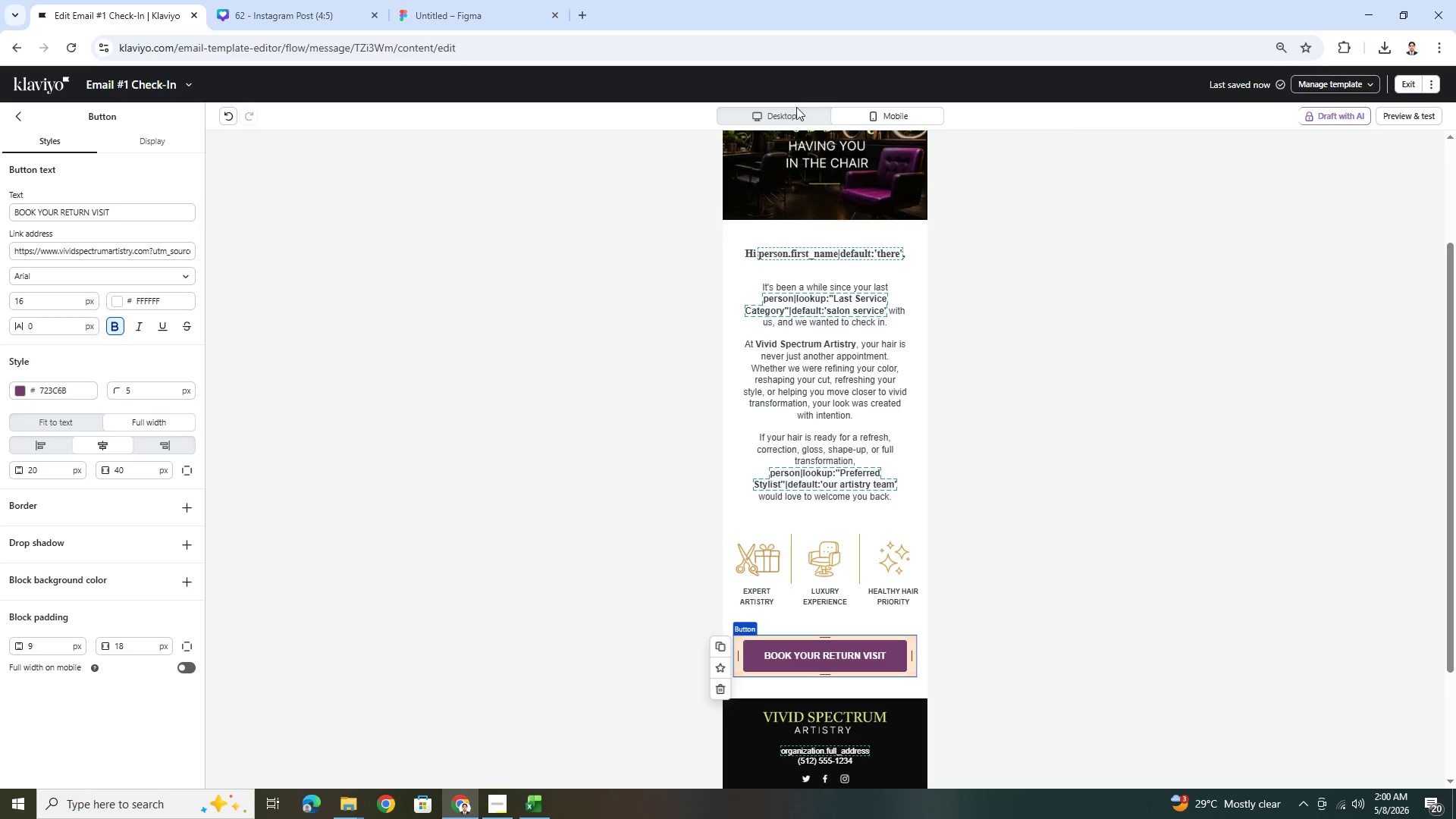 
scroll: coordinate [1056, 440], scroll_direction: down, amount: 5.0
 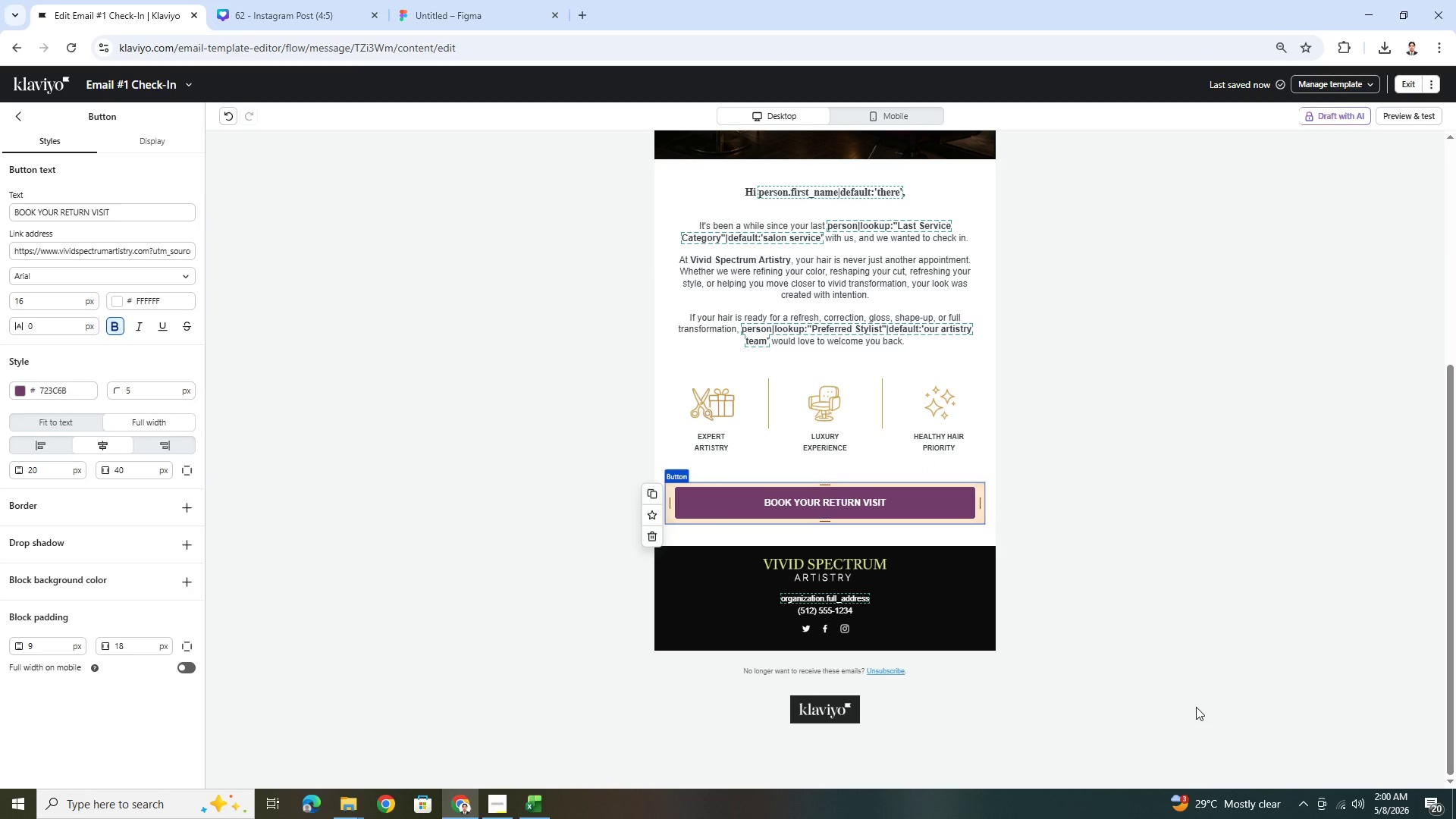 
left_click([1194, 701])
 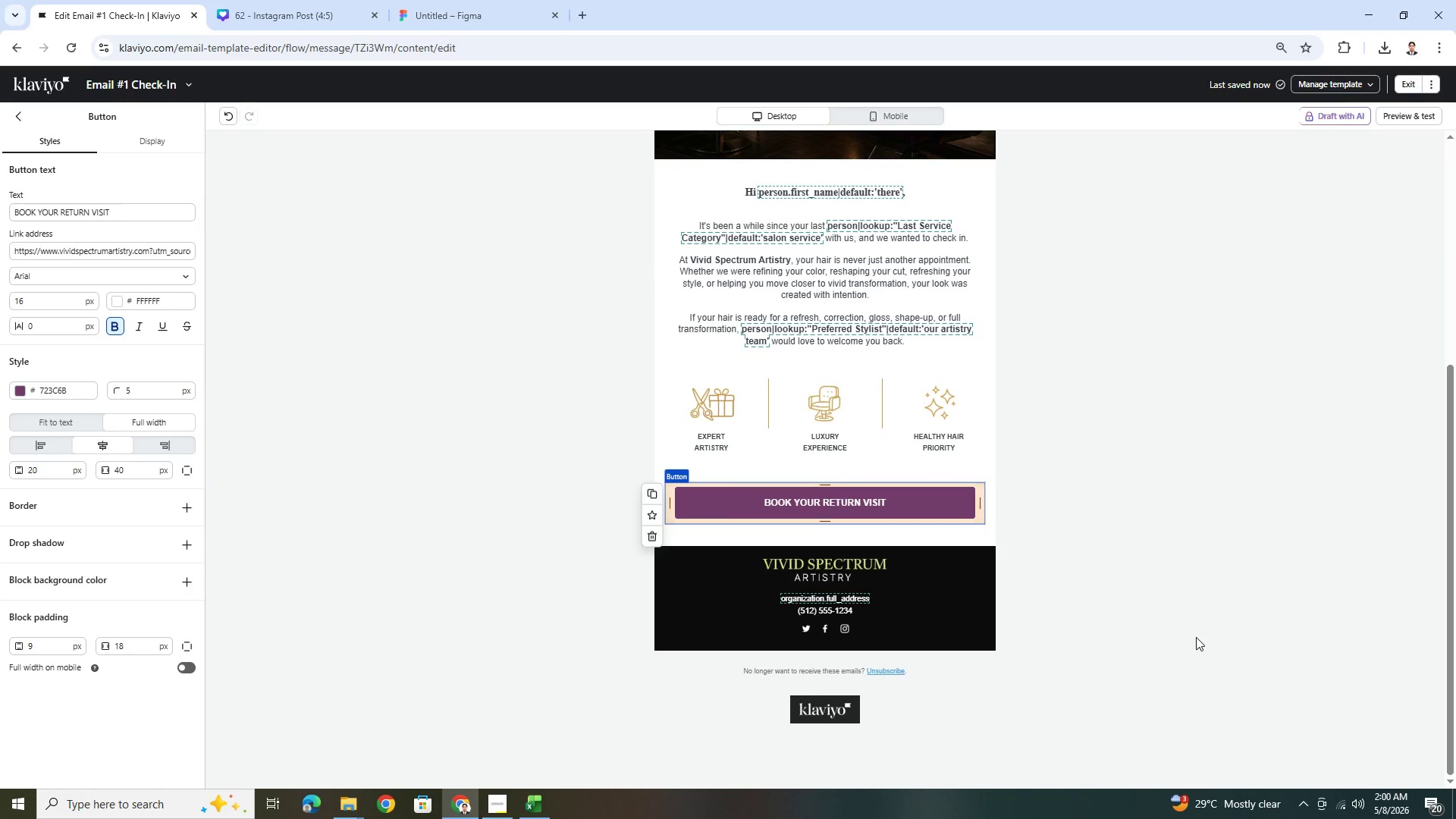 
scroll: coordinate [1197, 634], scroll_direction: up, amount: 2.0
 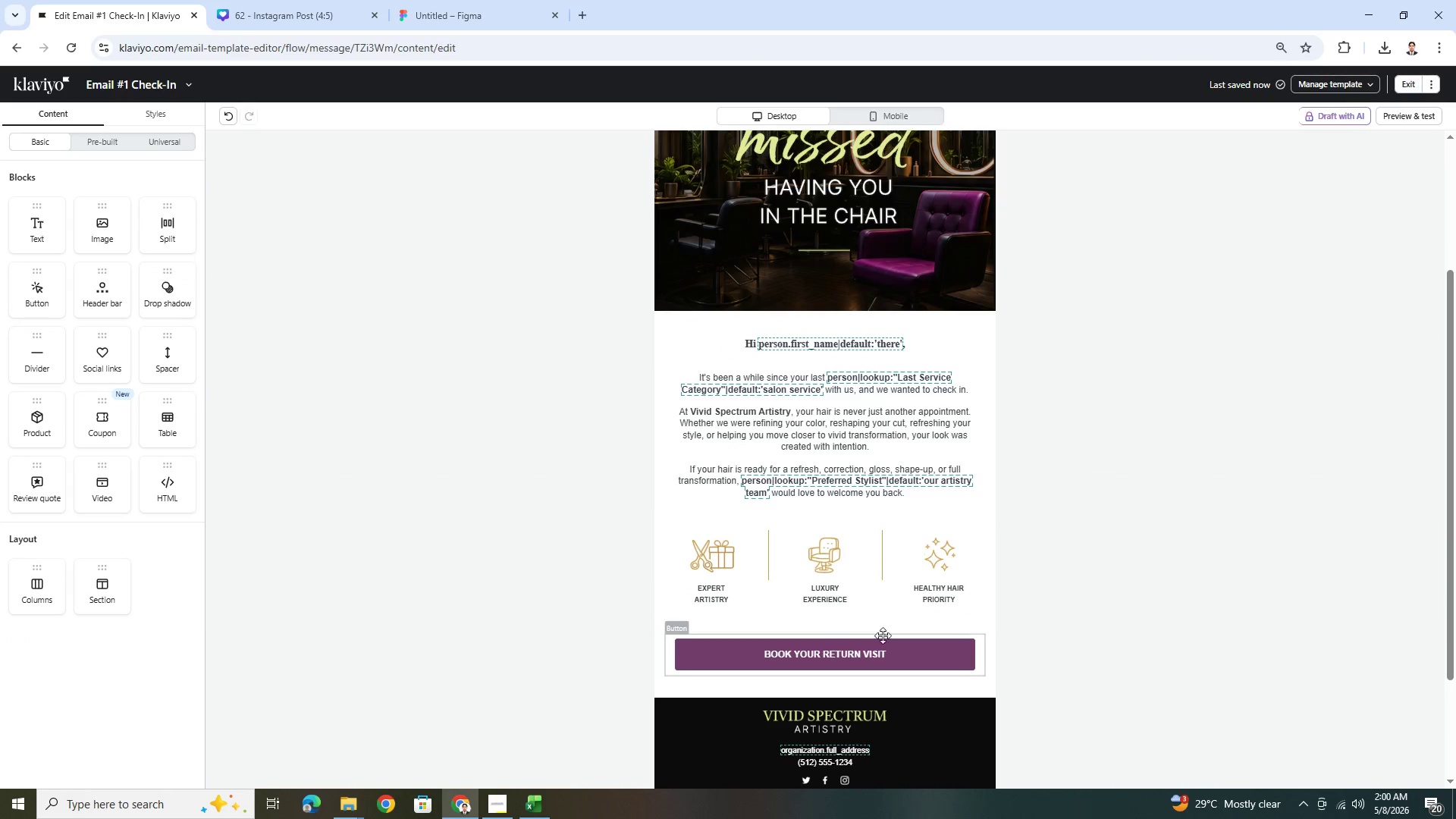 
left_click([886, 644])
 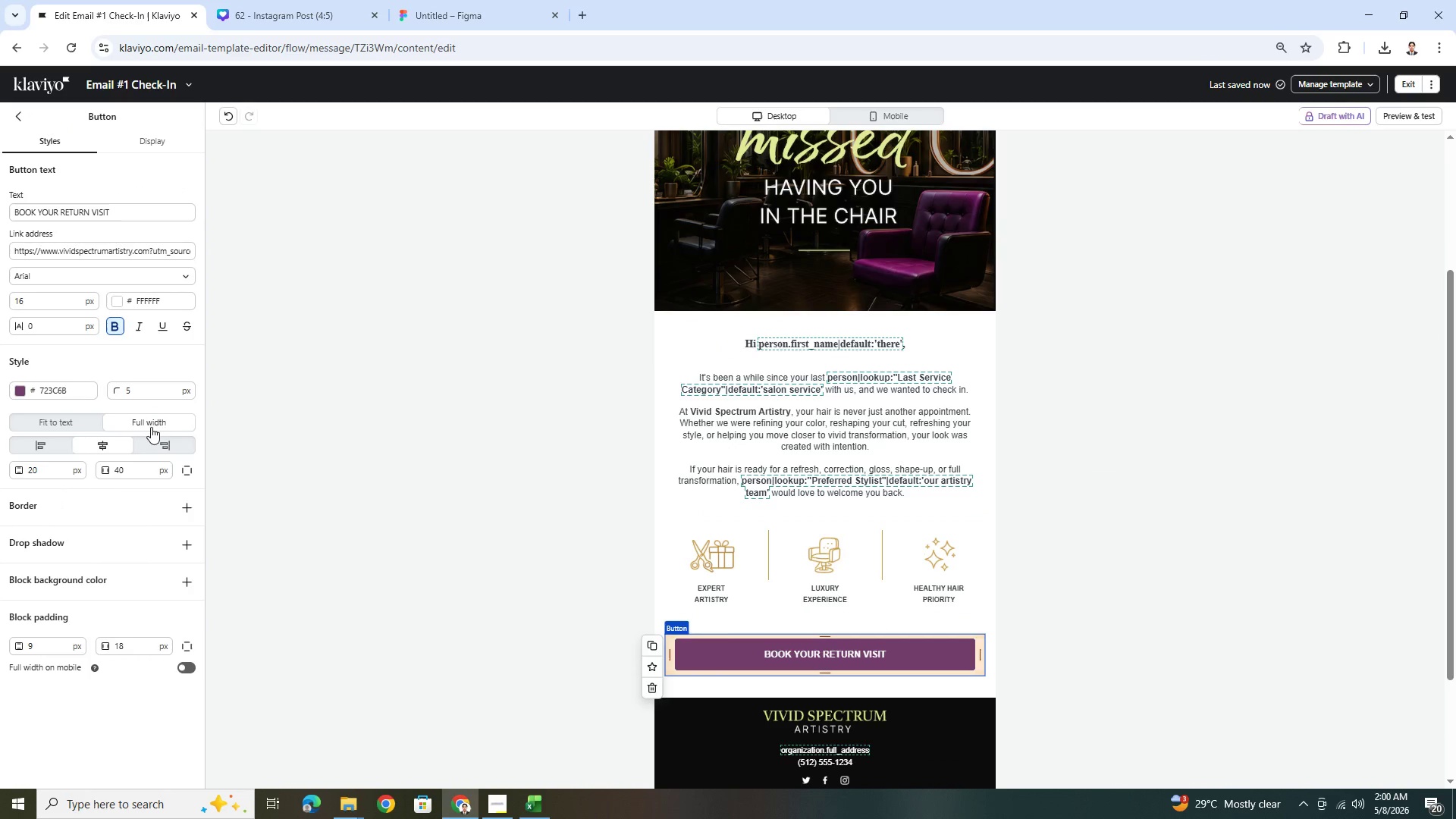 
left_click([90, 416])
 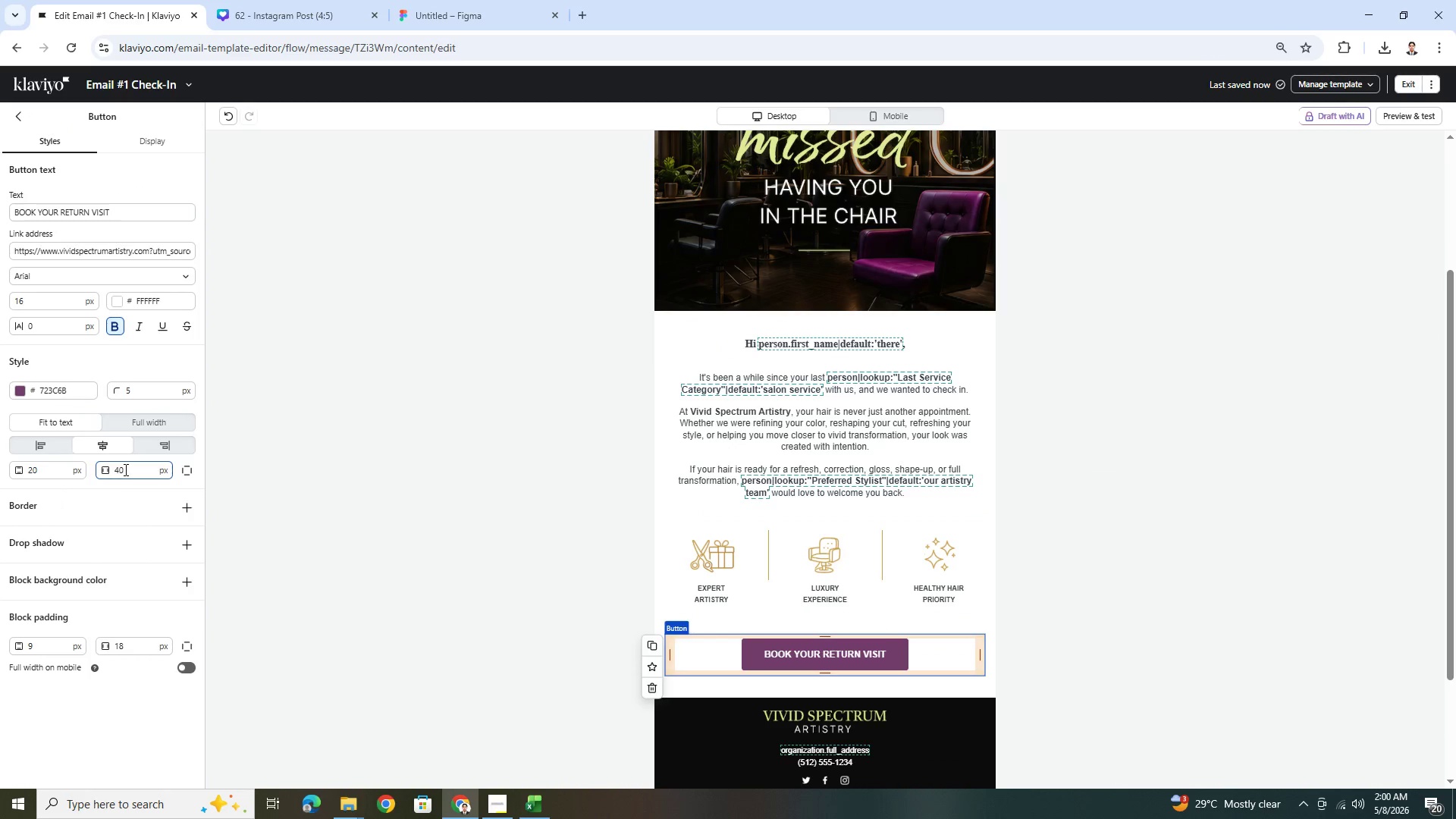 
double_click([125, 469])
 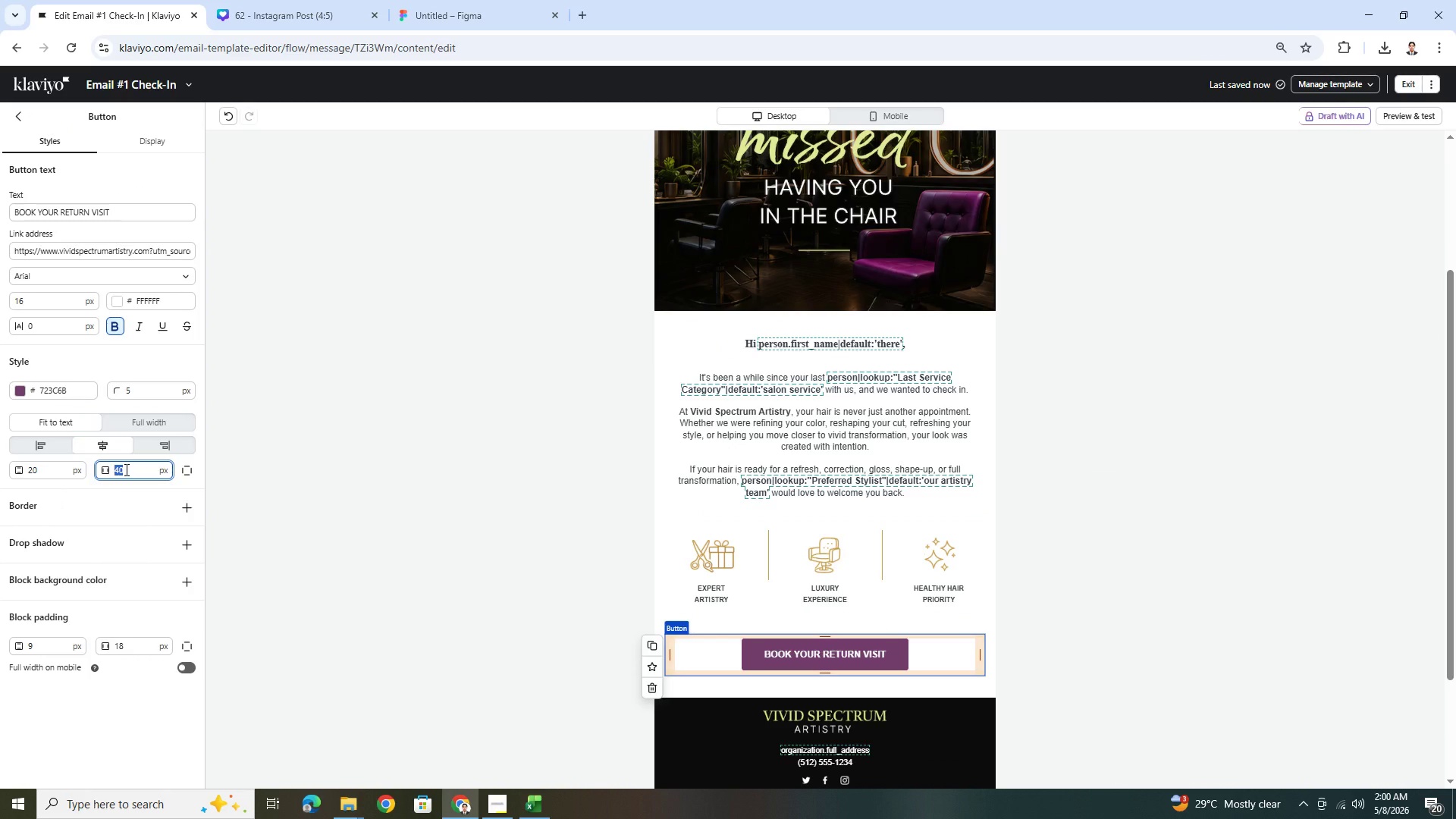 
key(Numpad7)
 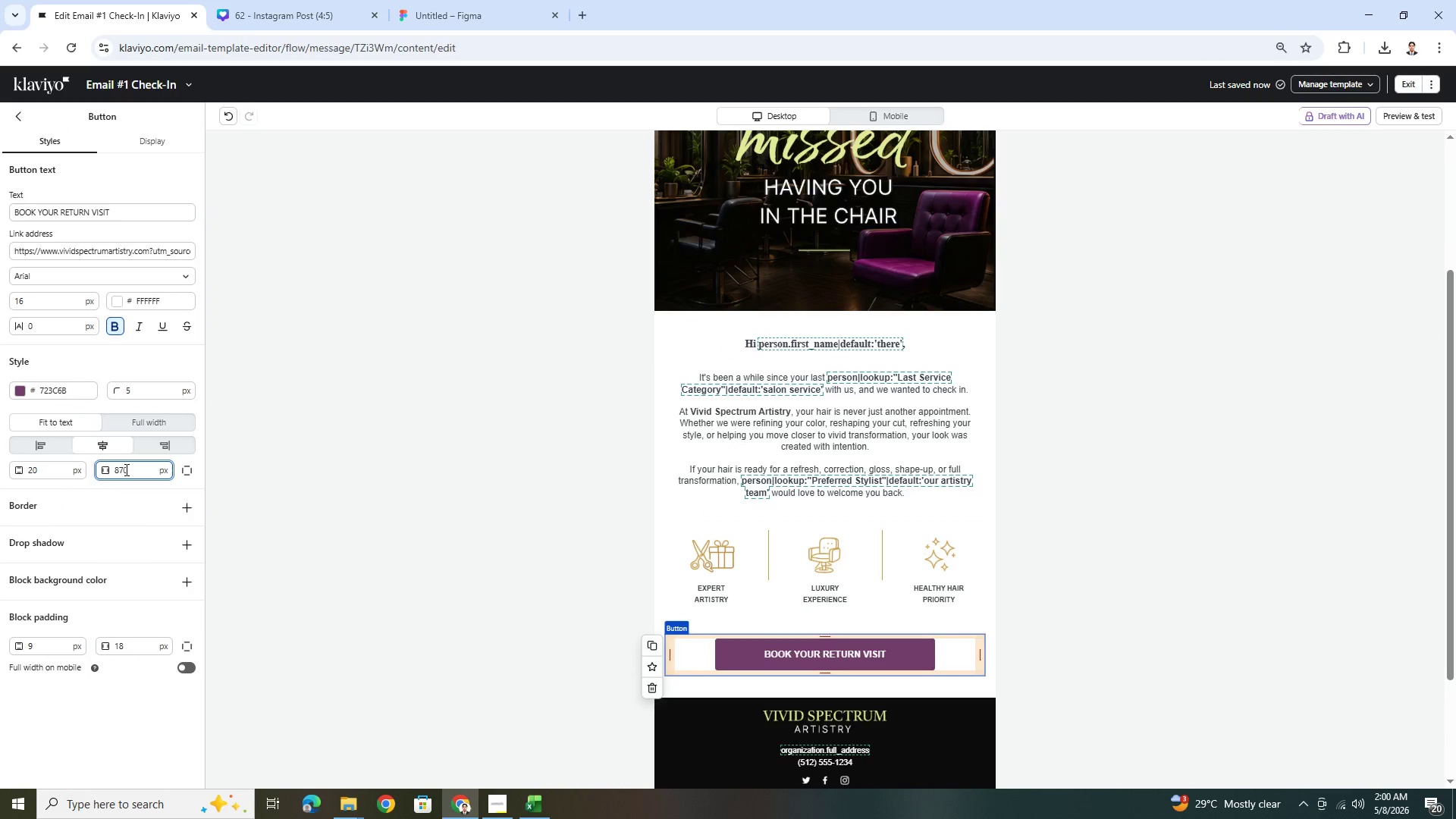 
key(Numpad8)
 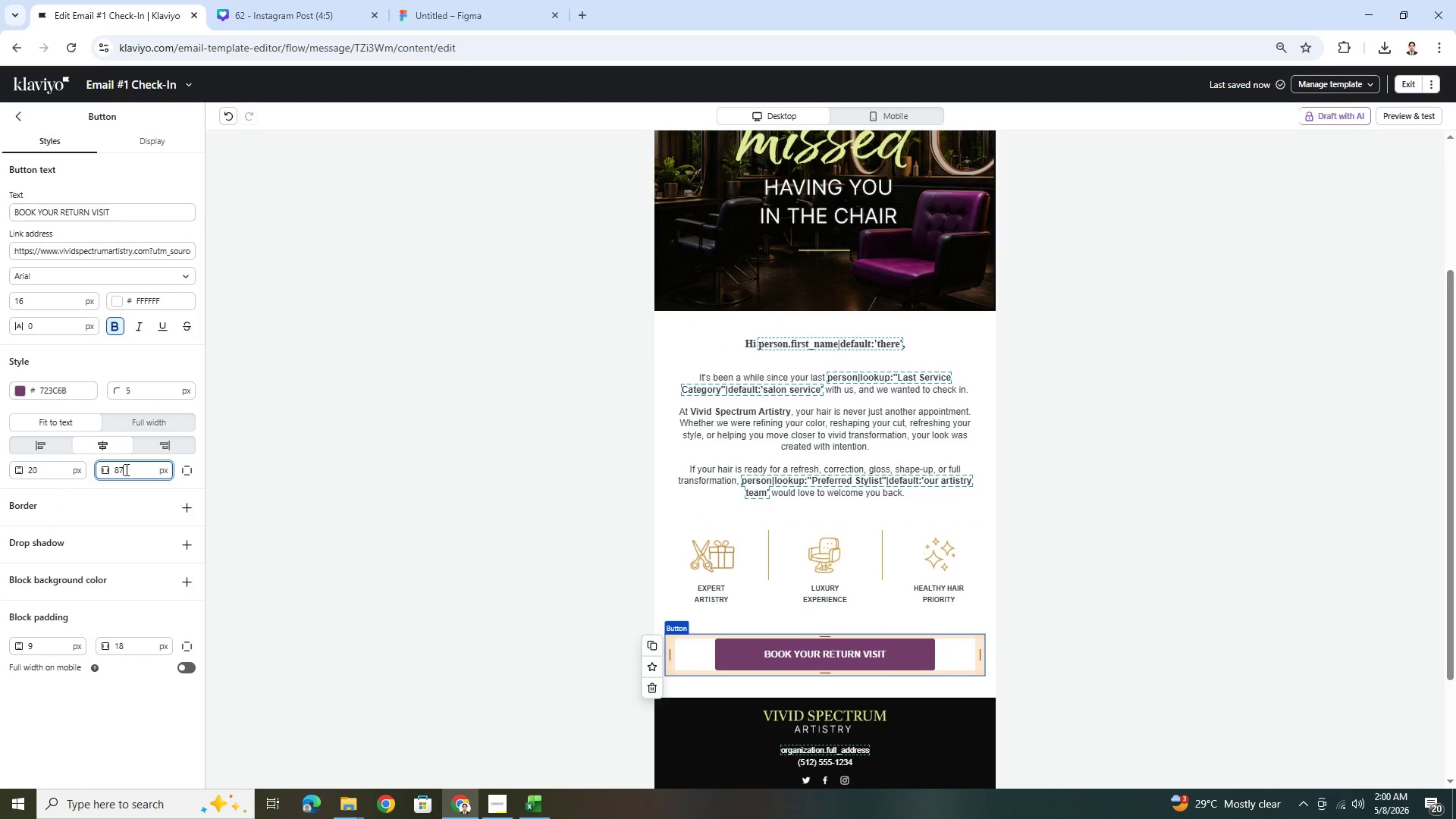 
key(Numpad0)
 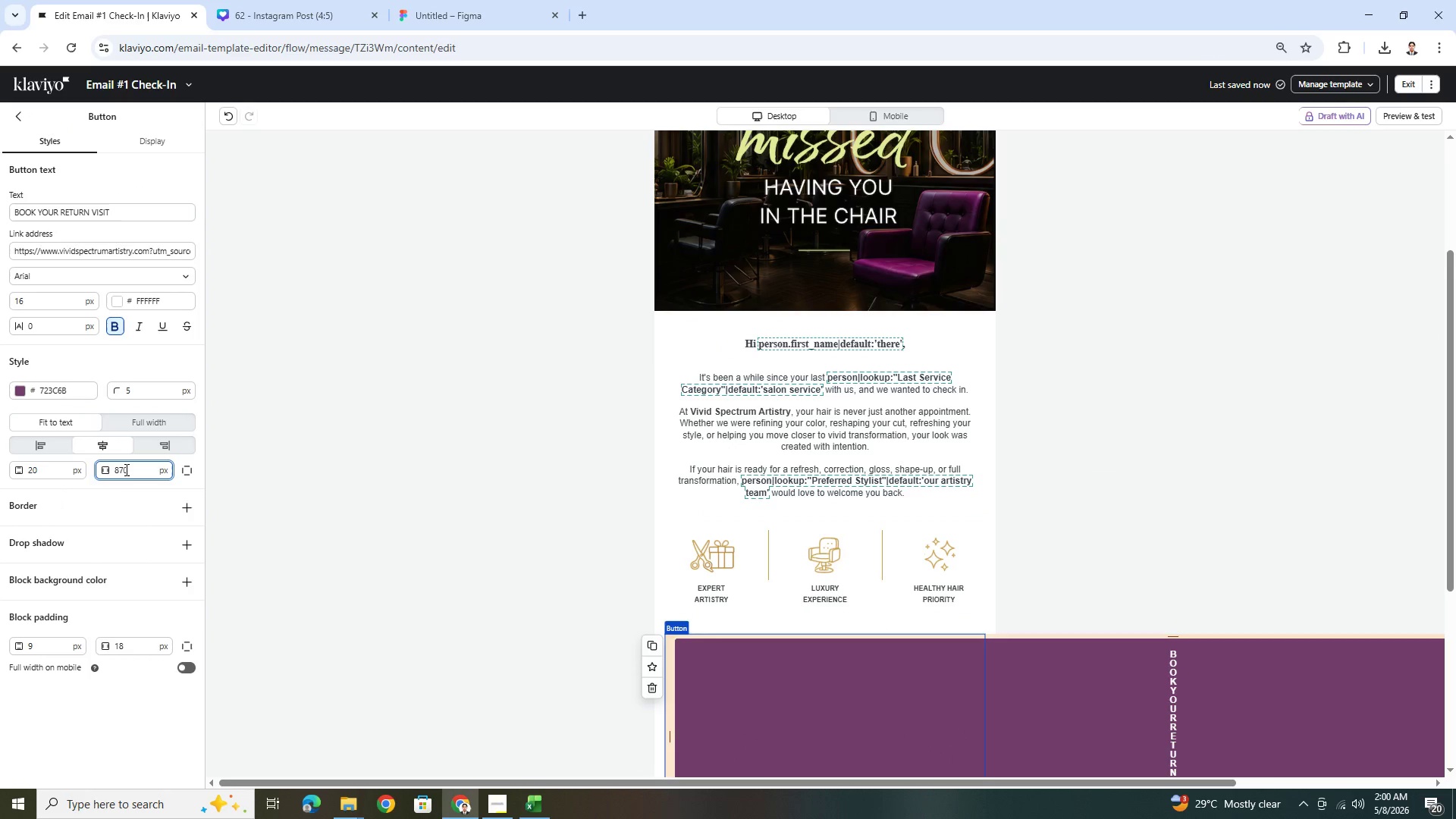 
key(Backspace)
 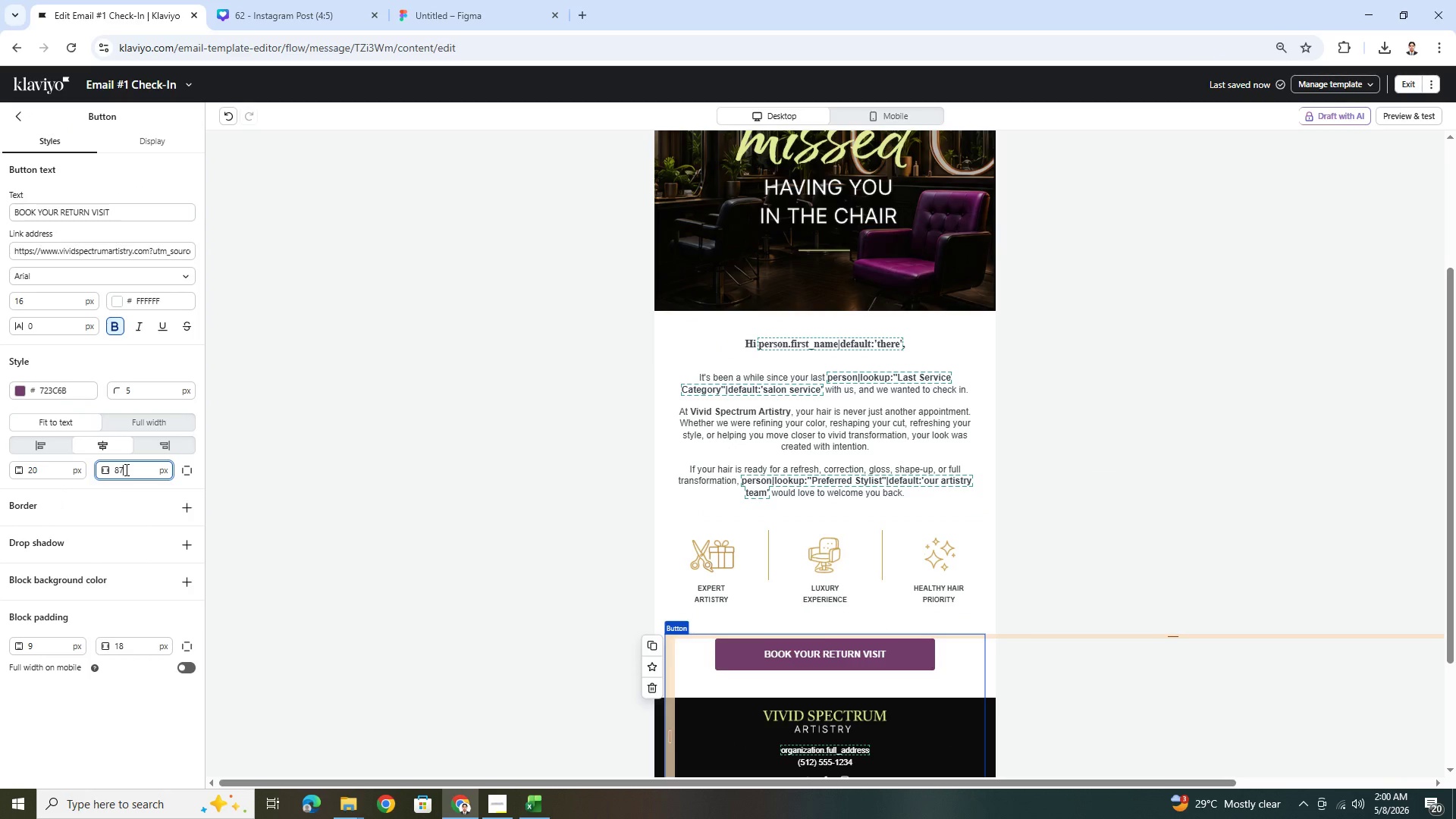 
key(Backspace)
 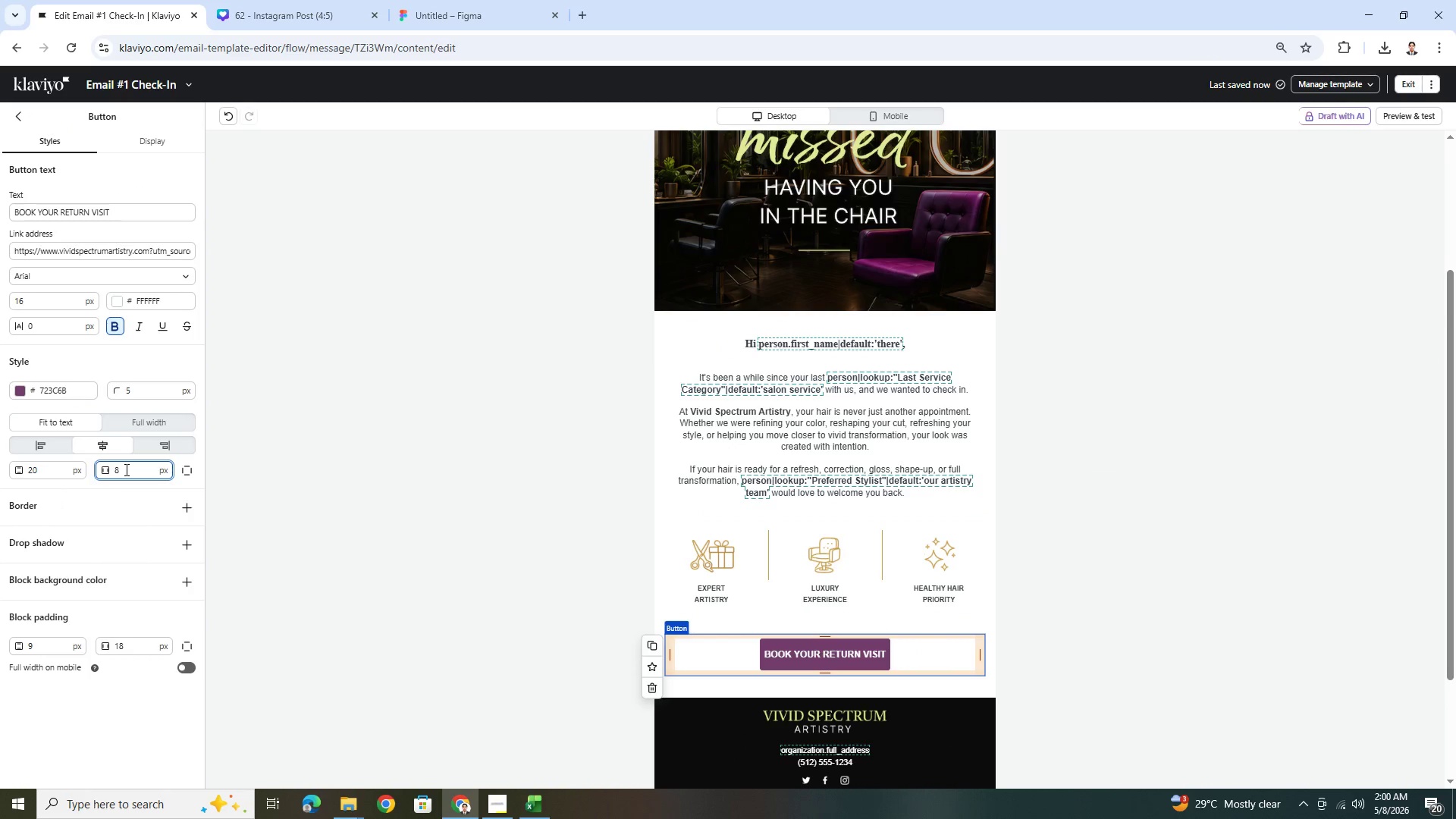 
key(Numpad0)
 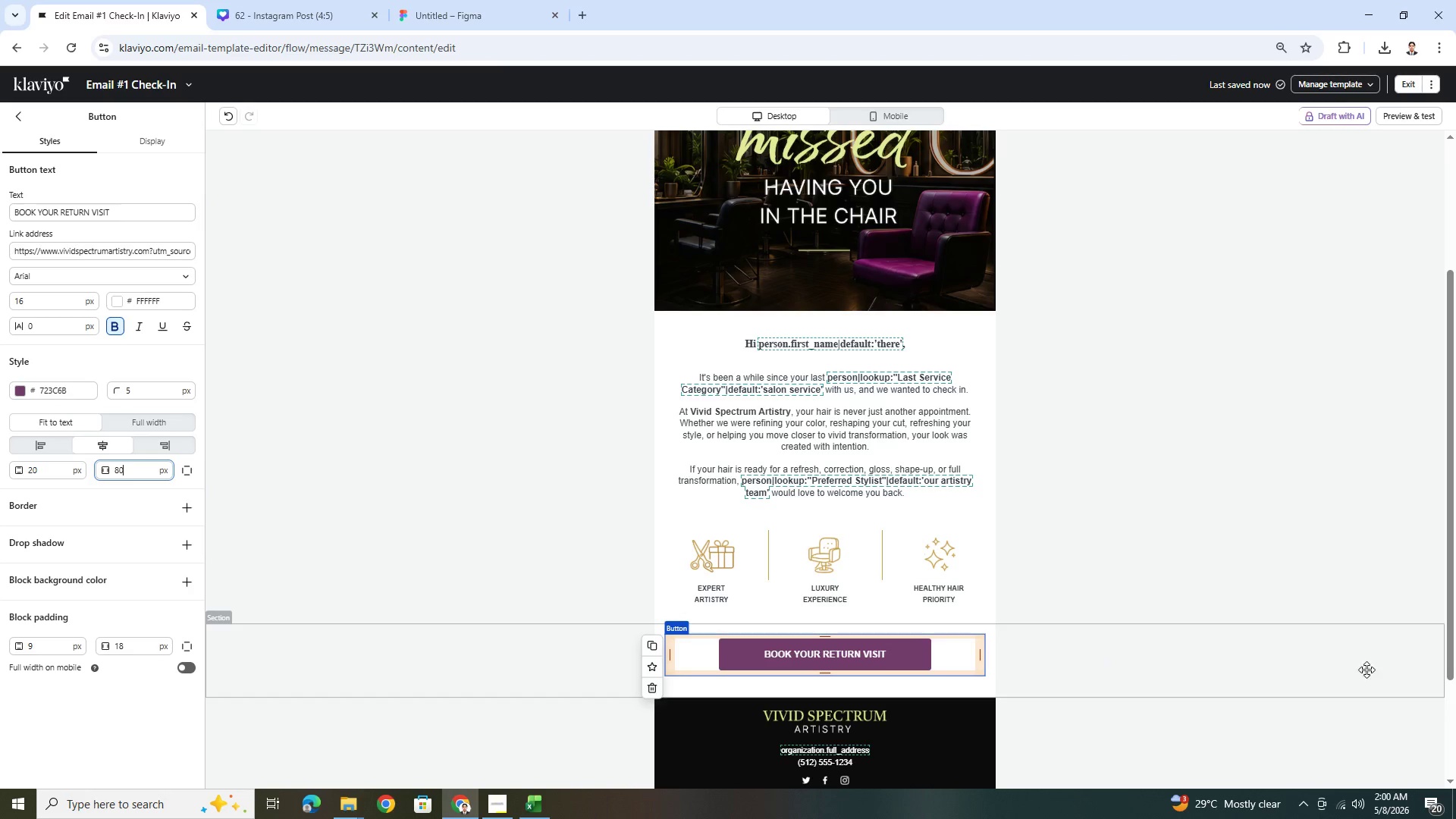 
left_click([1271, 669])
 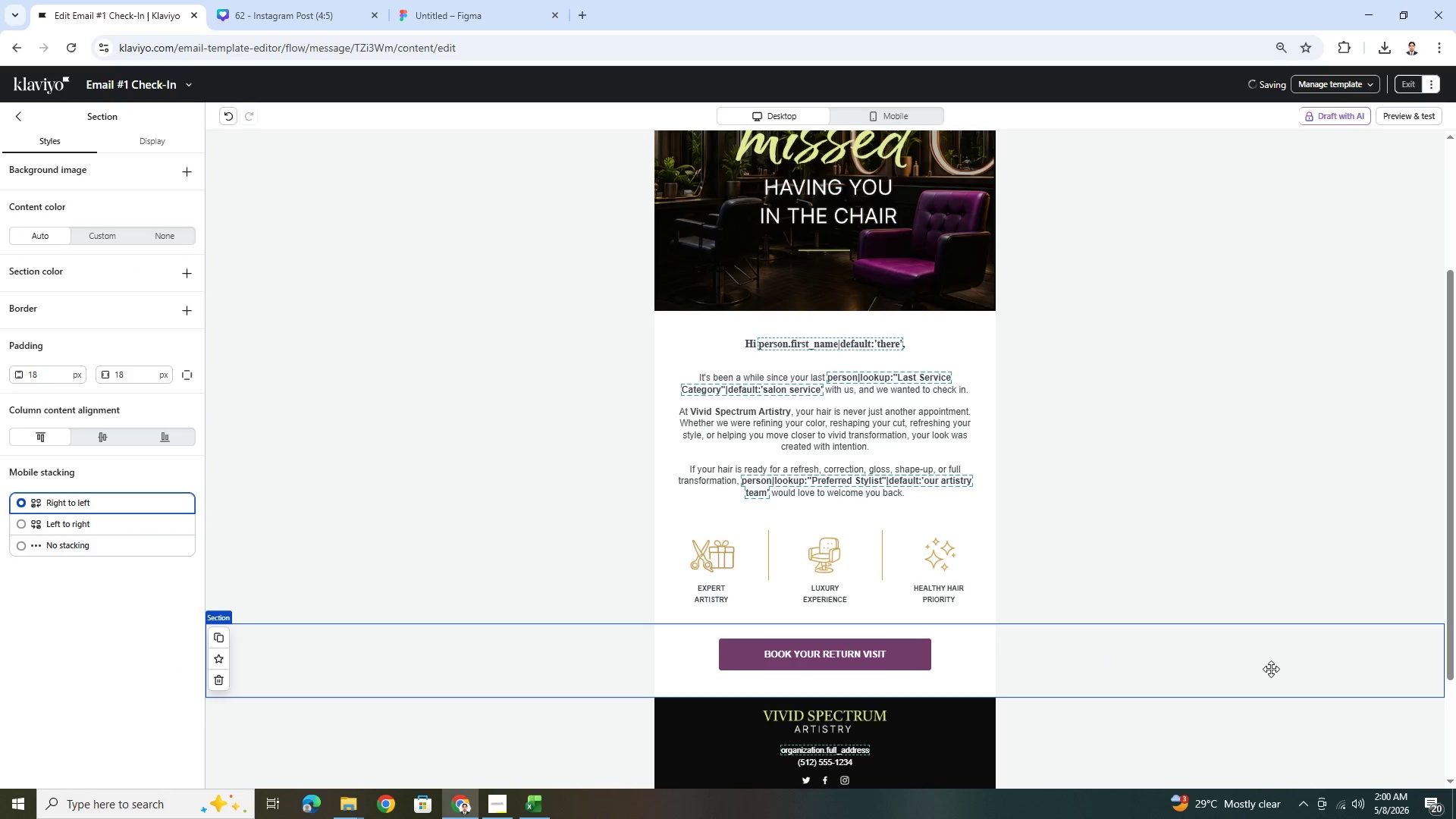 
left_click([1212, 720])
 